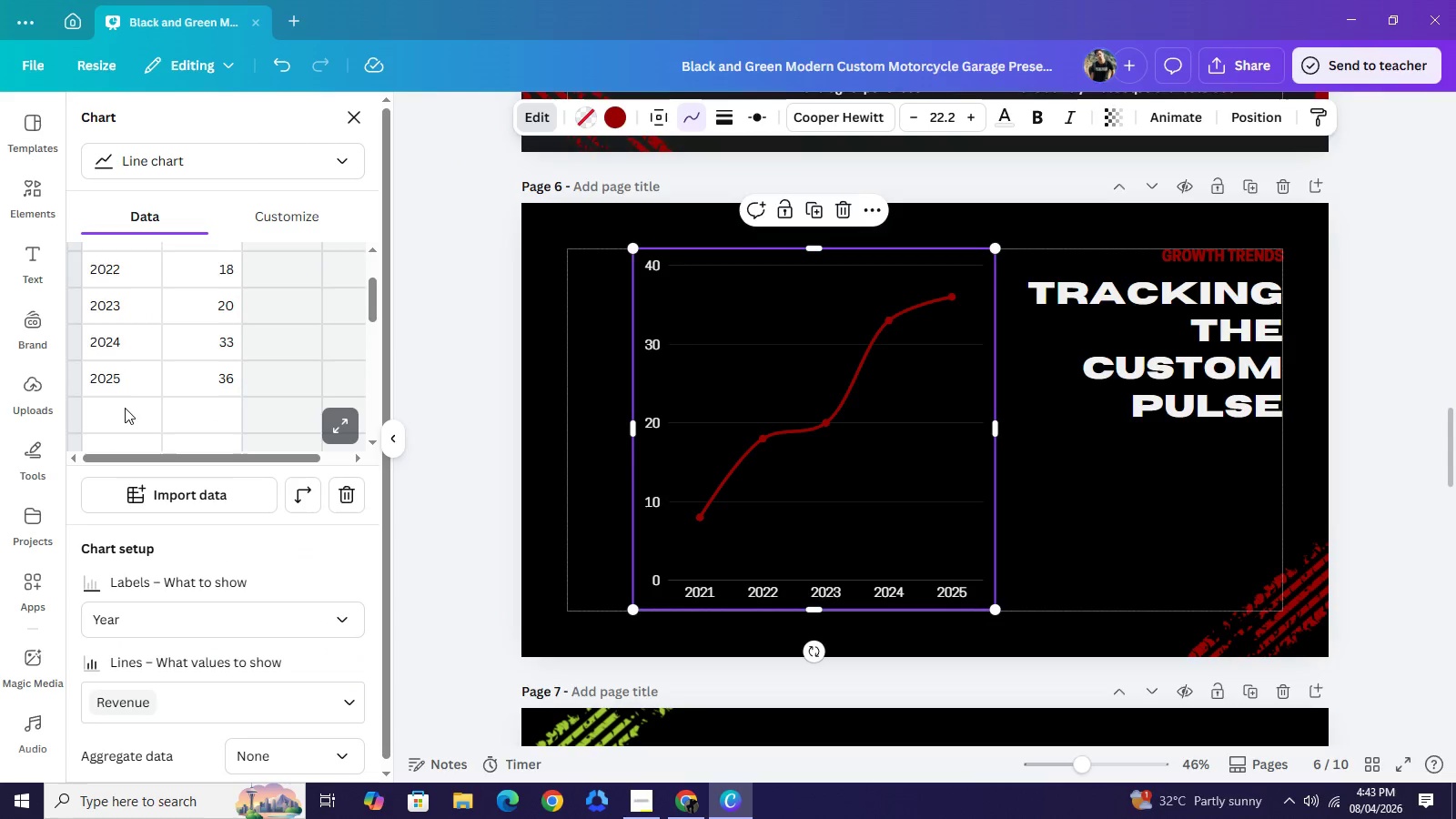 
left_click([125, 408])
 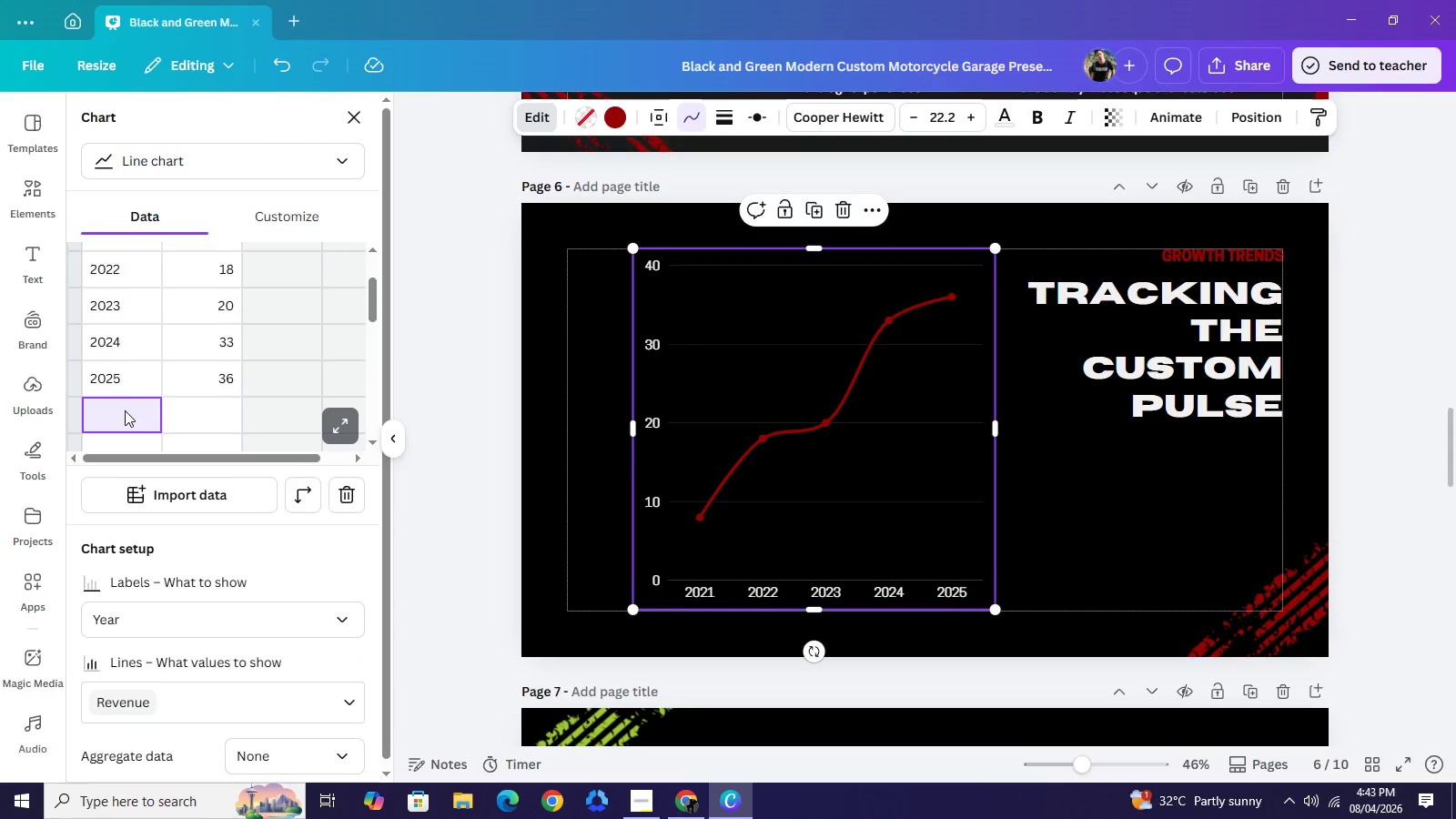 
type(2026)
 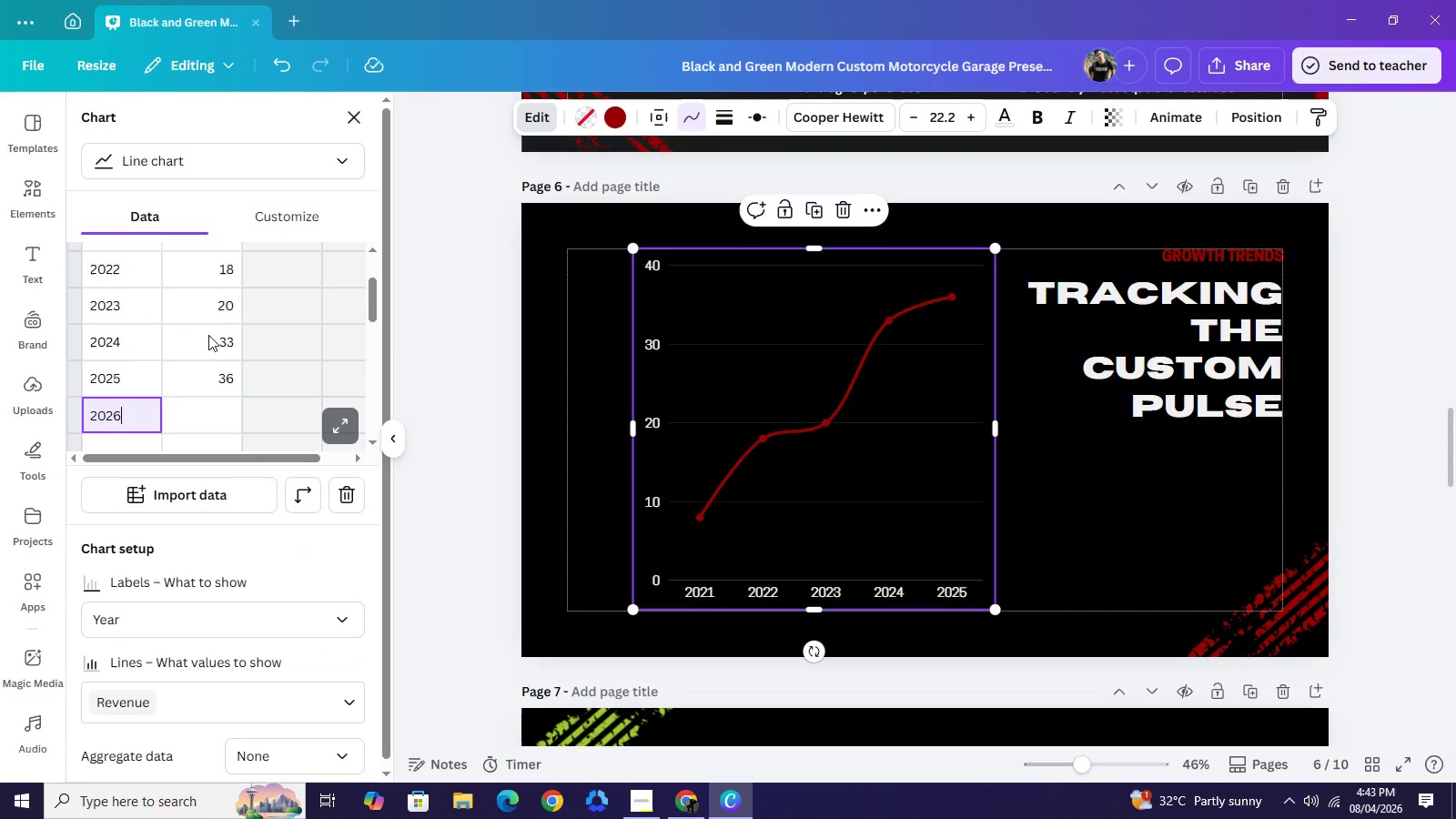 
scroll: coordinate [188, 302], scroll_direction: up, amount: 1.0
 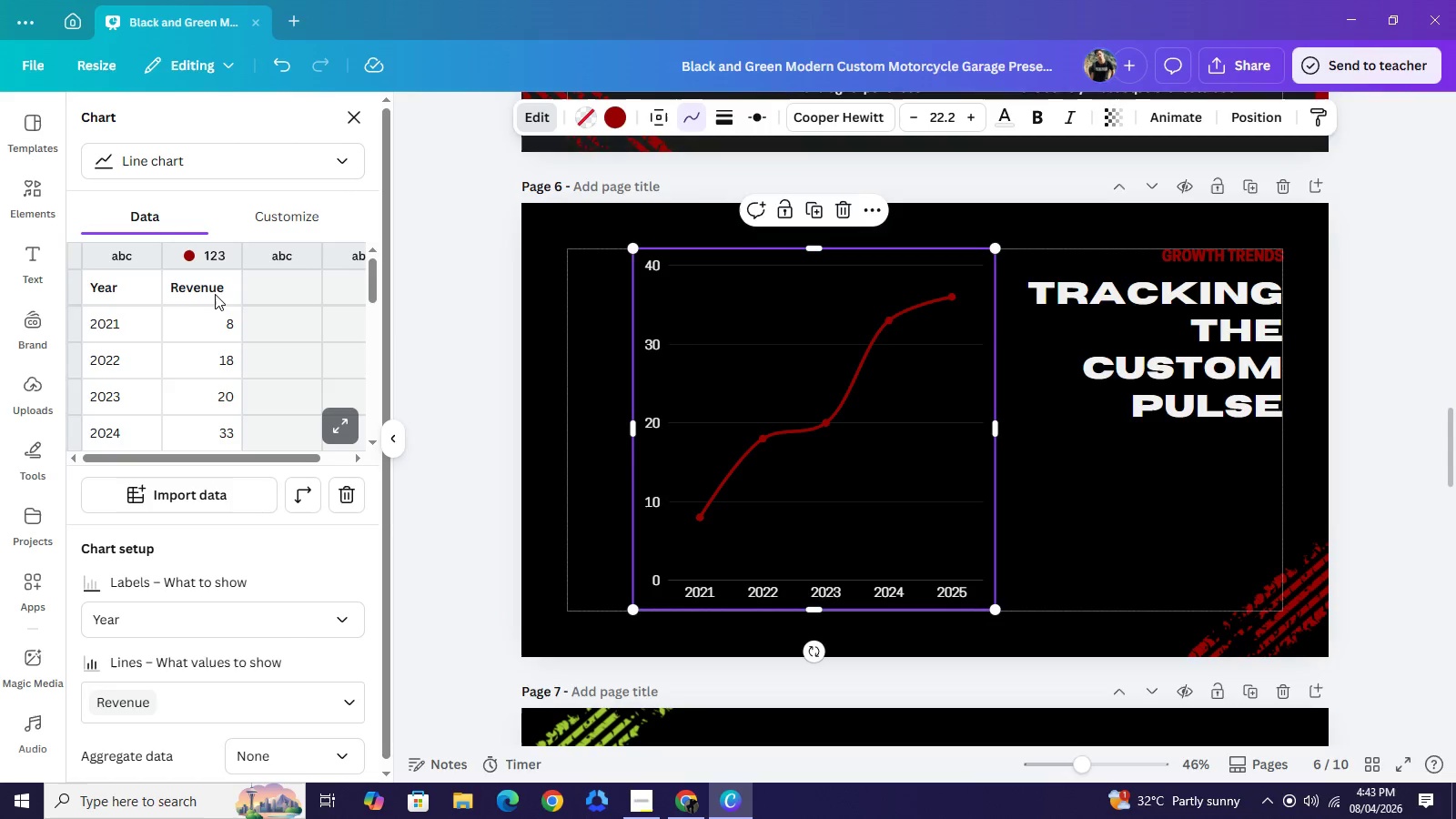 
wait(6.8)
 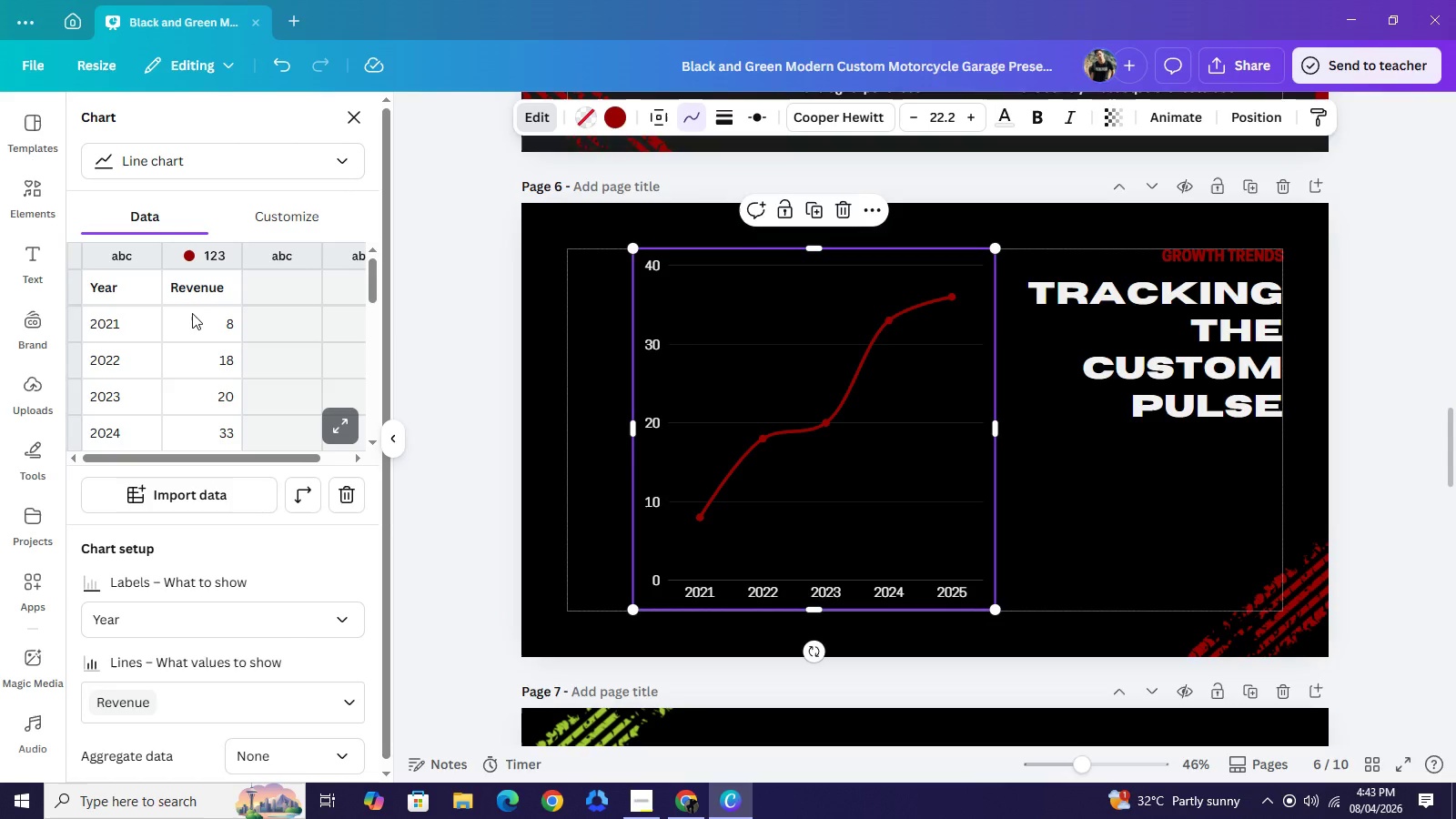 
double_click([208, 288])
 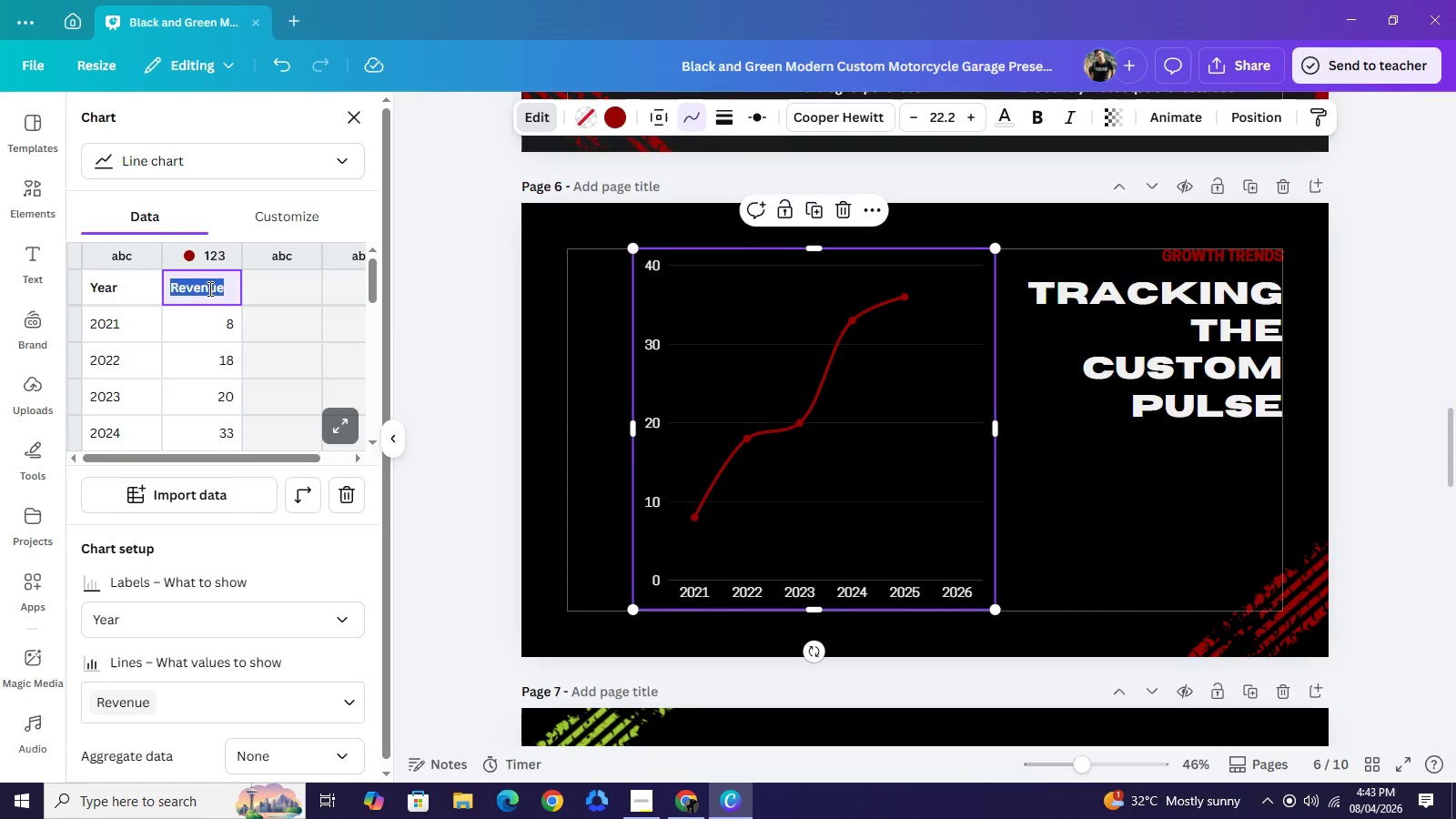 
double_click([208, 288])
 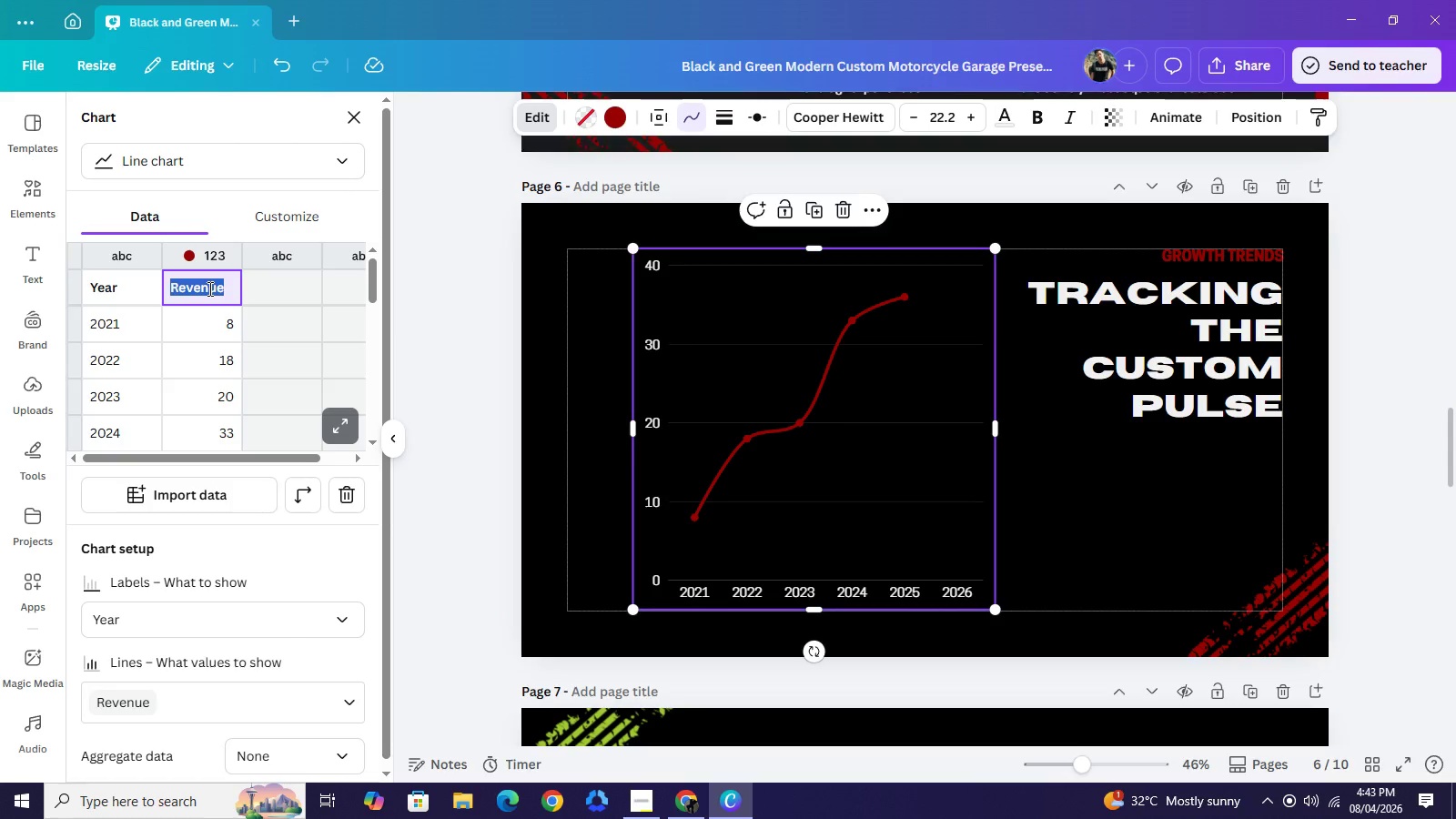 
type(MARKET VALUE (USD BILLIONS))
 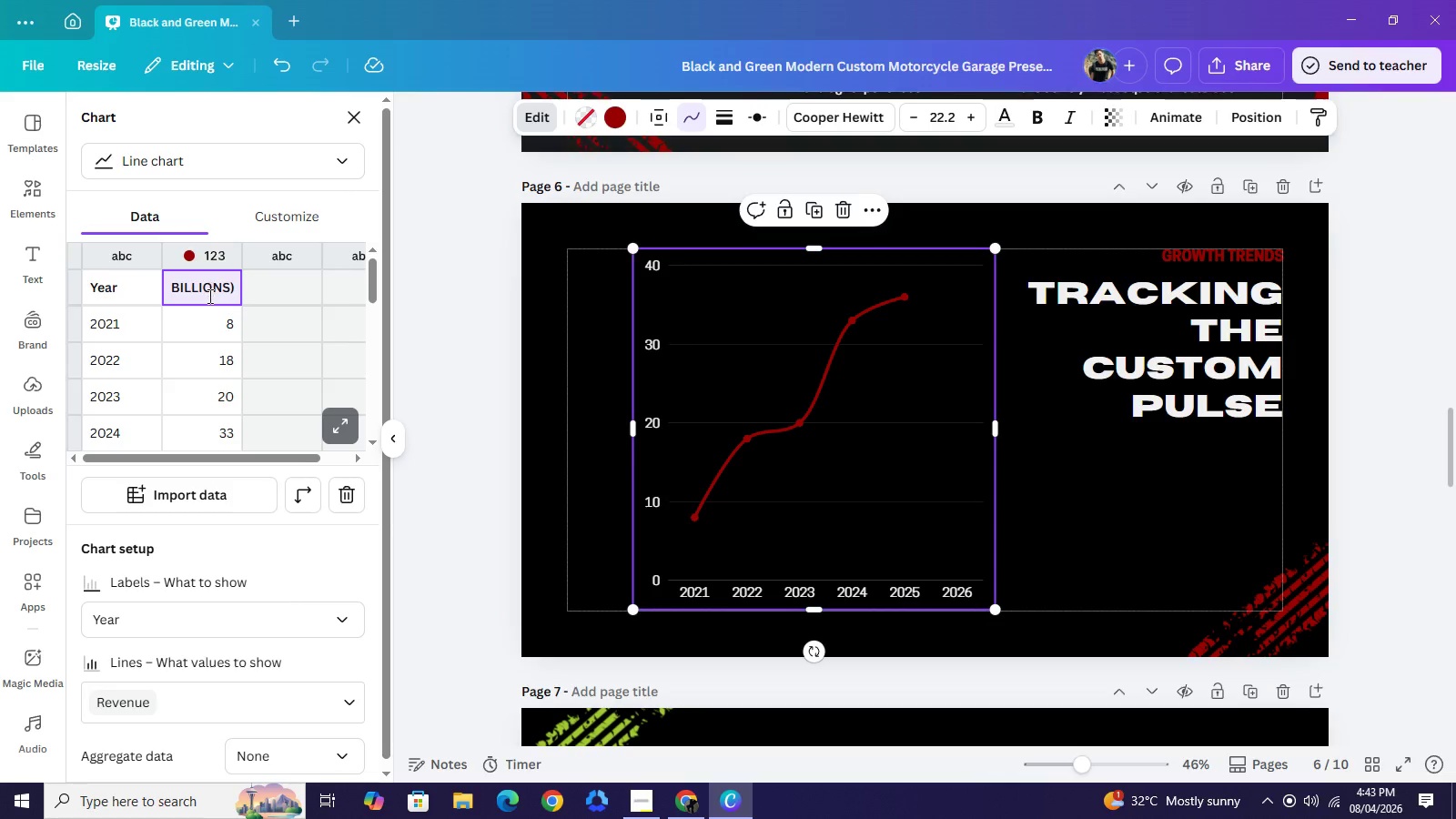 
double_click([225, 321])
 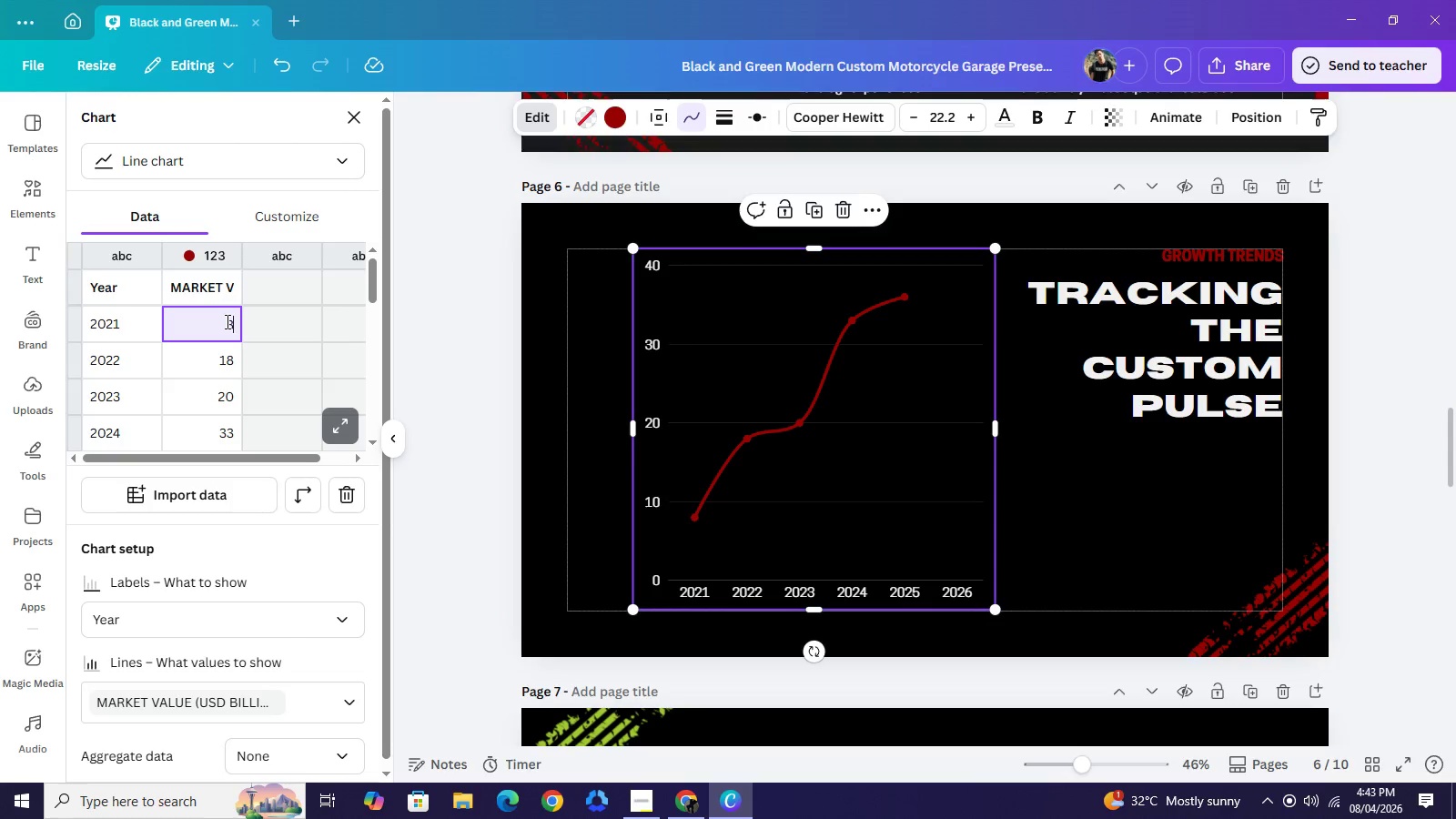 
key(1)
 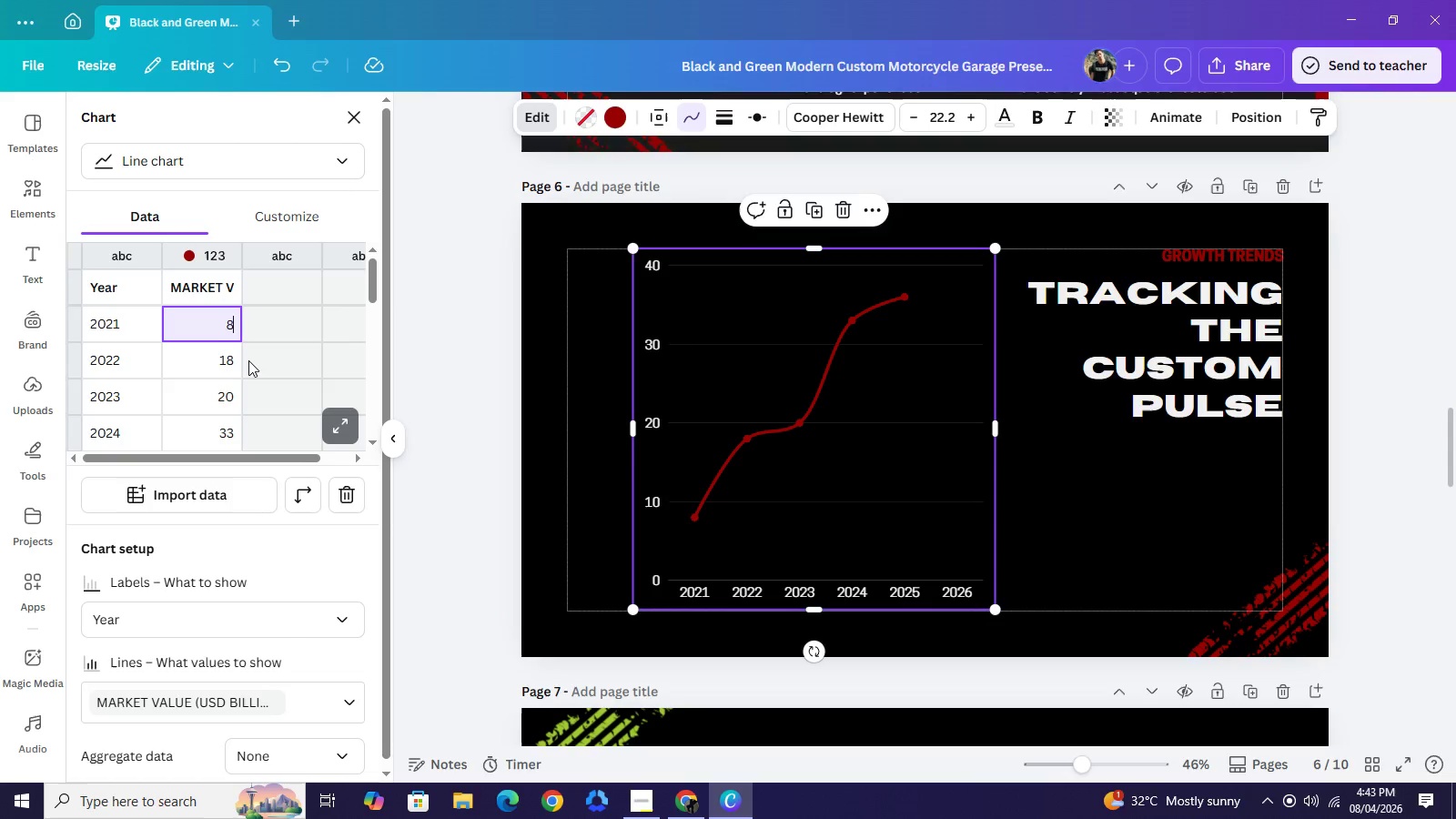 
key(Backspace)
 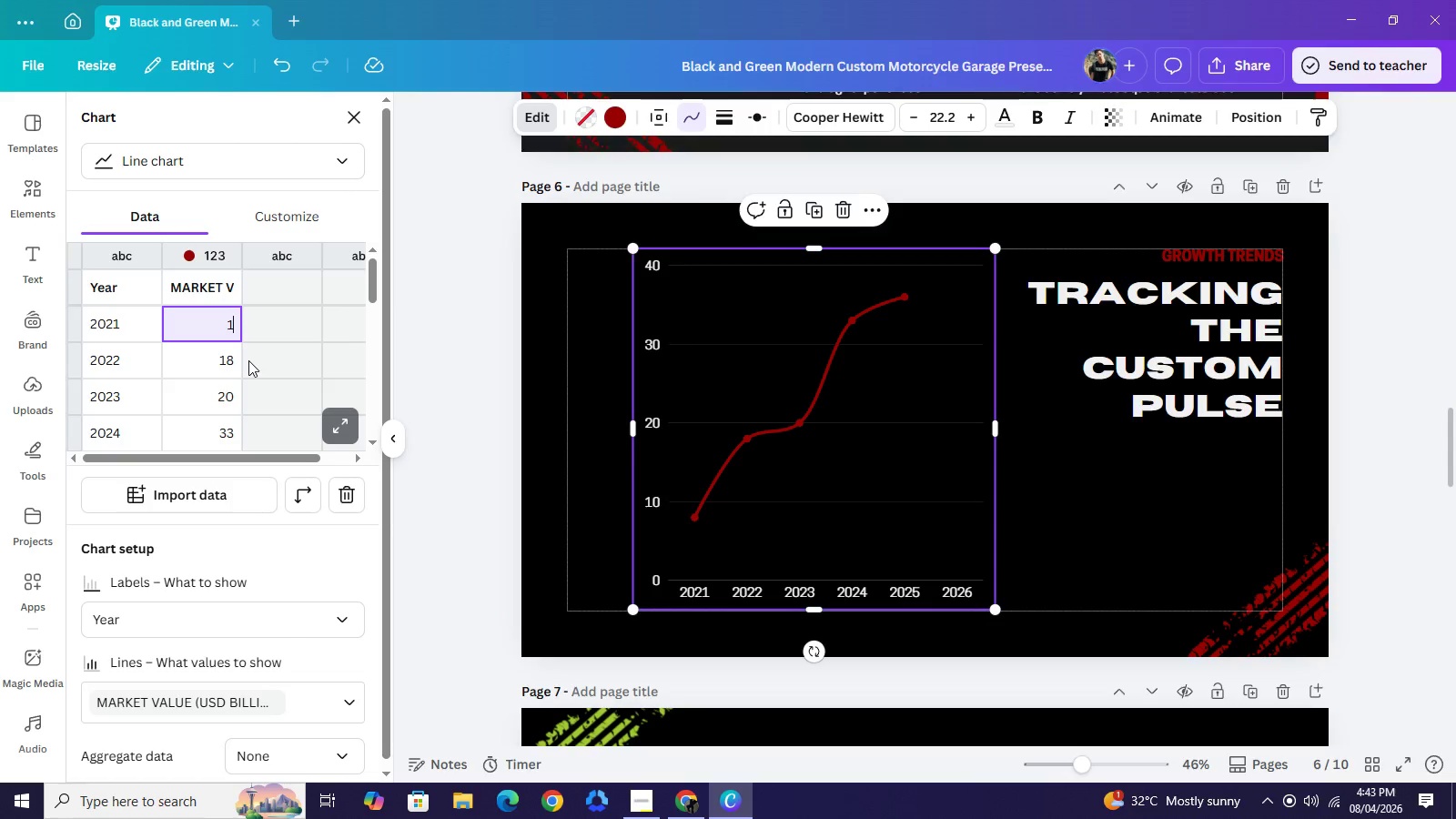 
key(Backspace)
 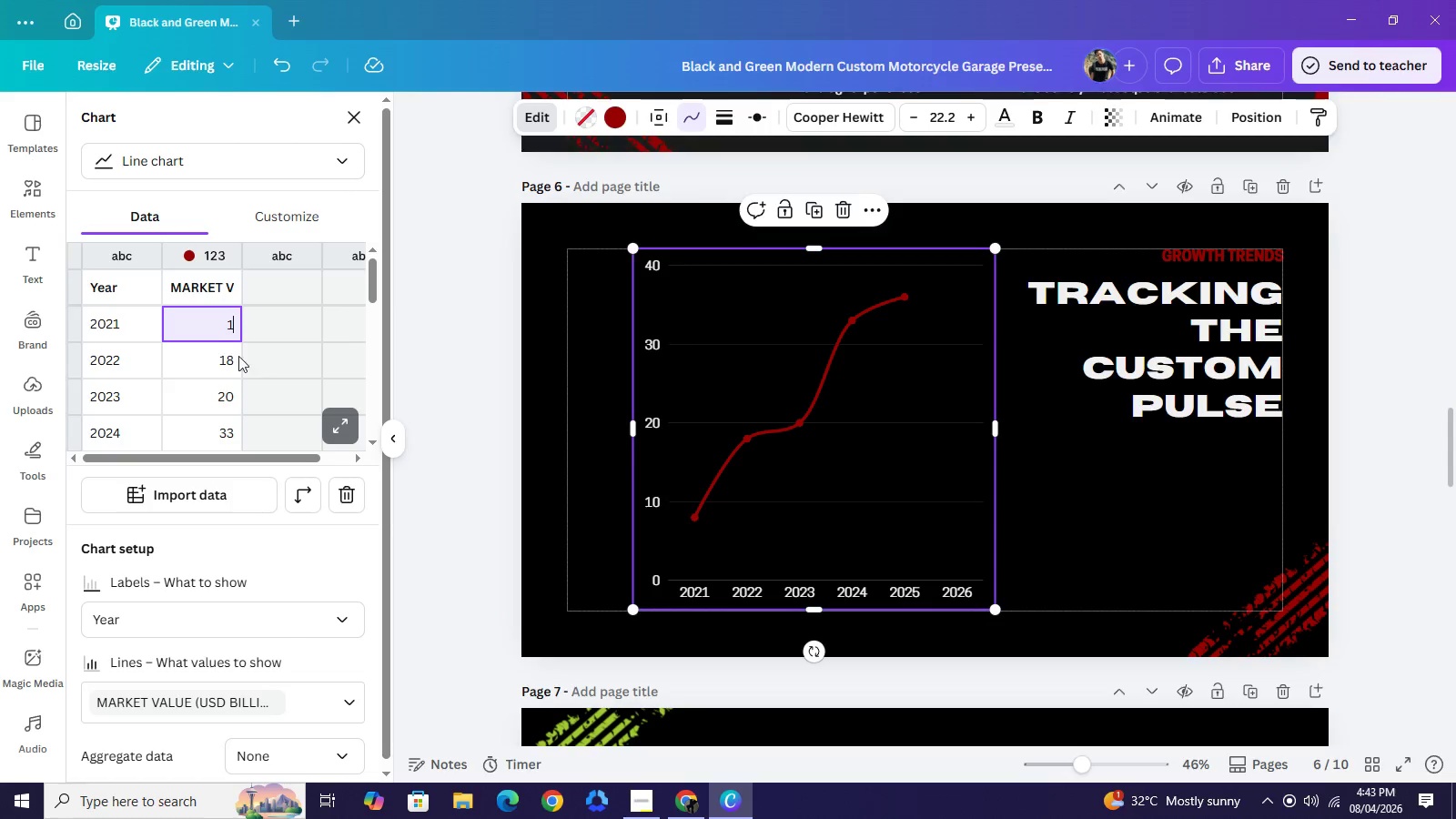 
key(1)
 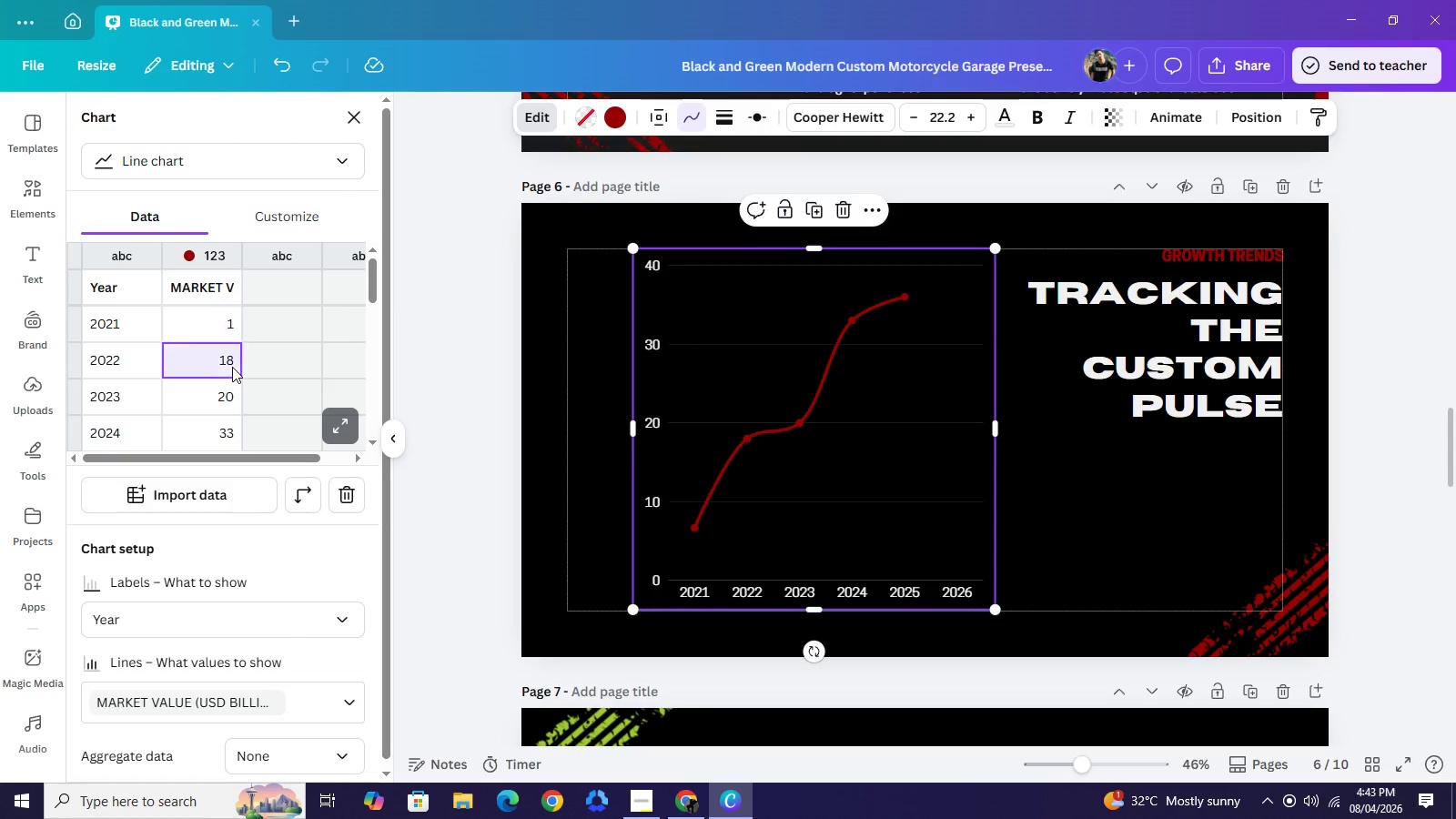 
double_click([232, 367])
 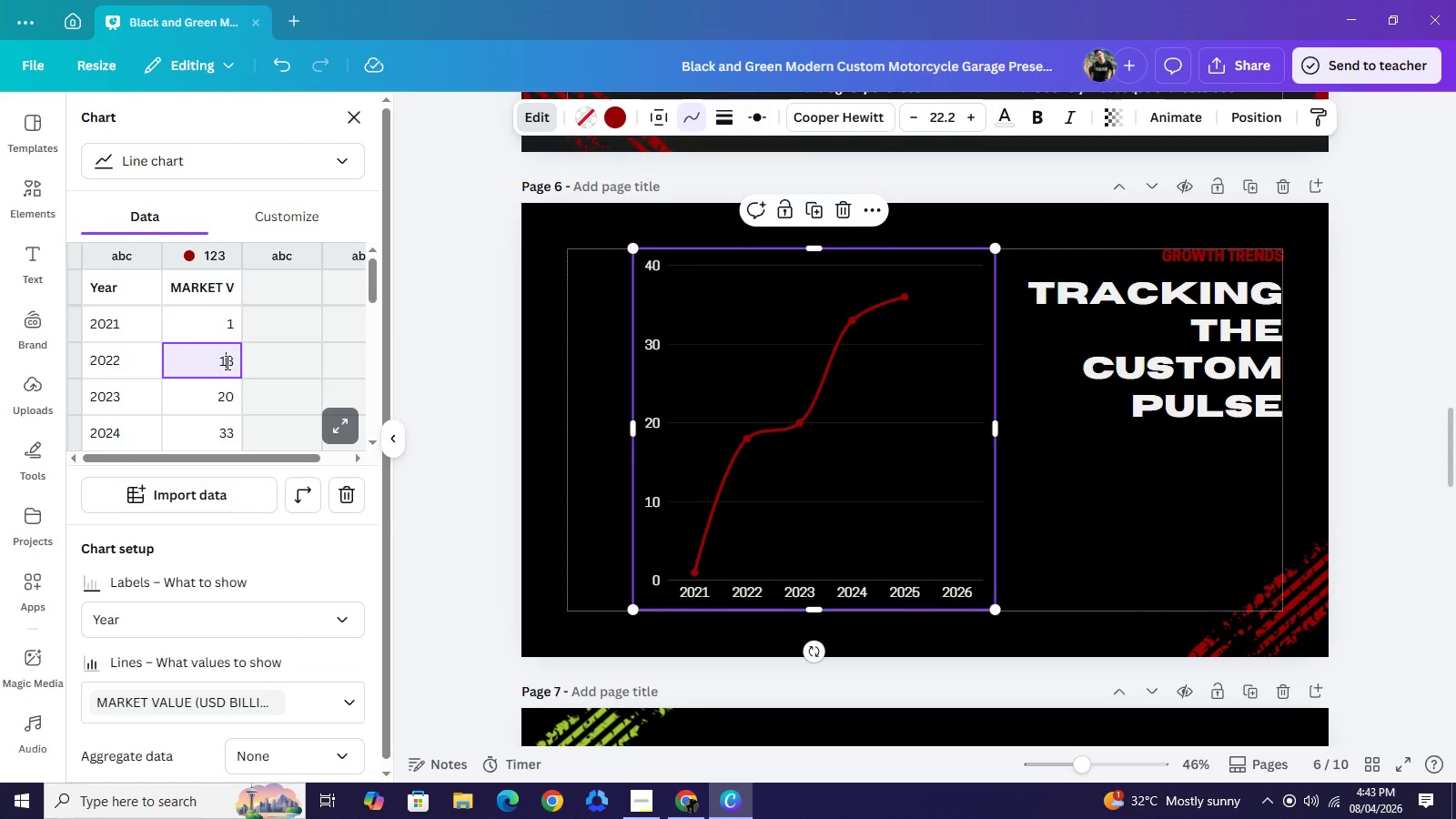 
double_click([226, 362])
 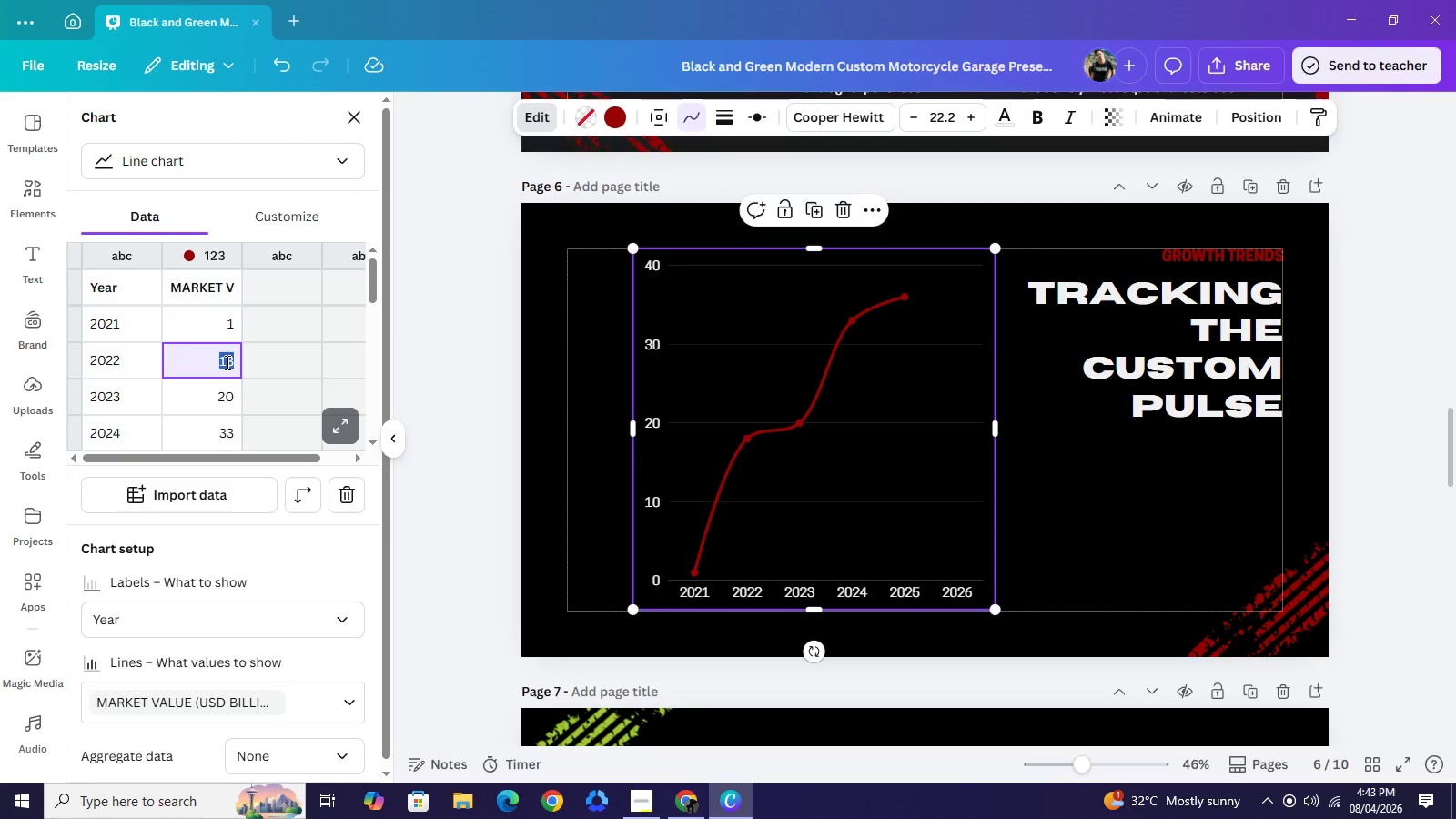 
triple_click([226, 362])
 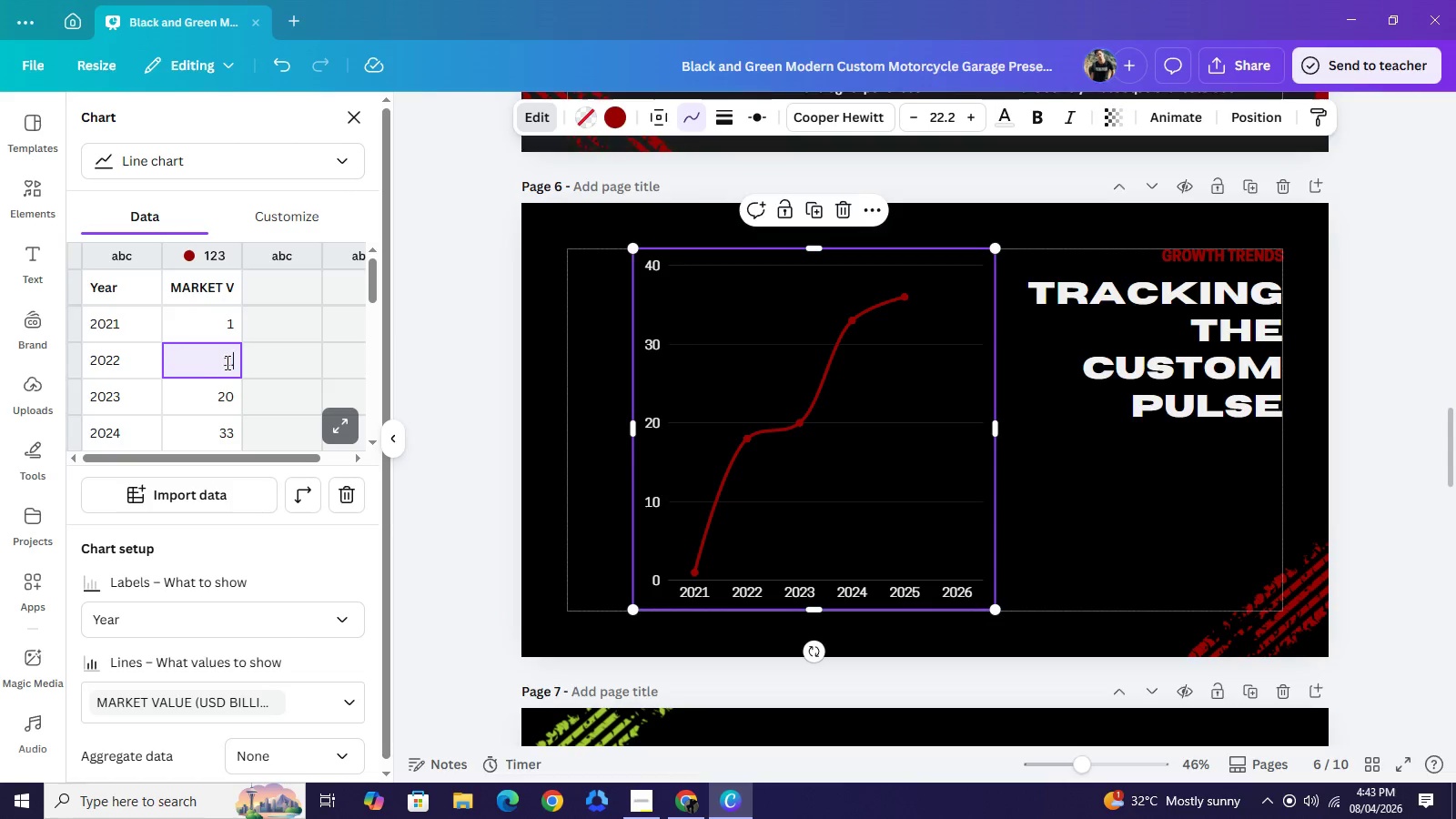 
key(1)
 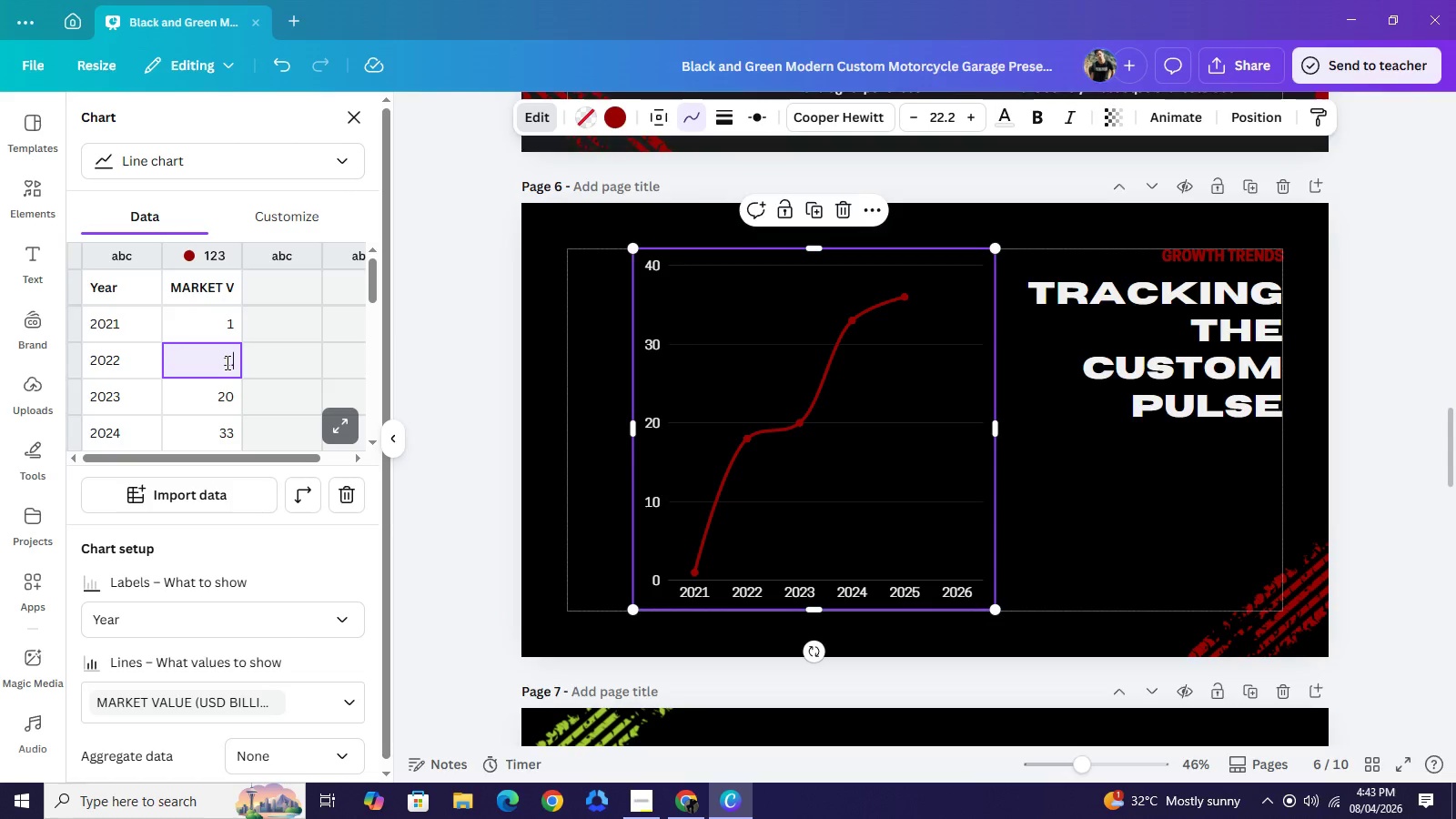 
key(Period)
 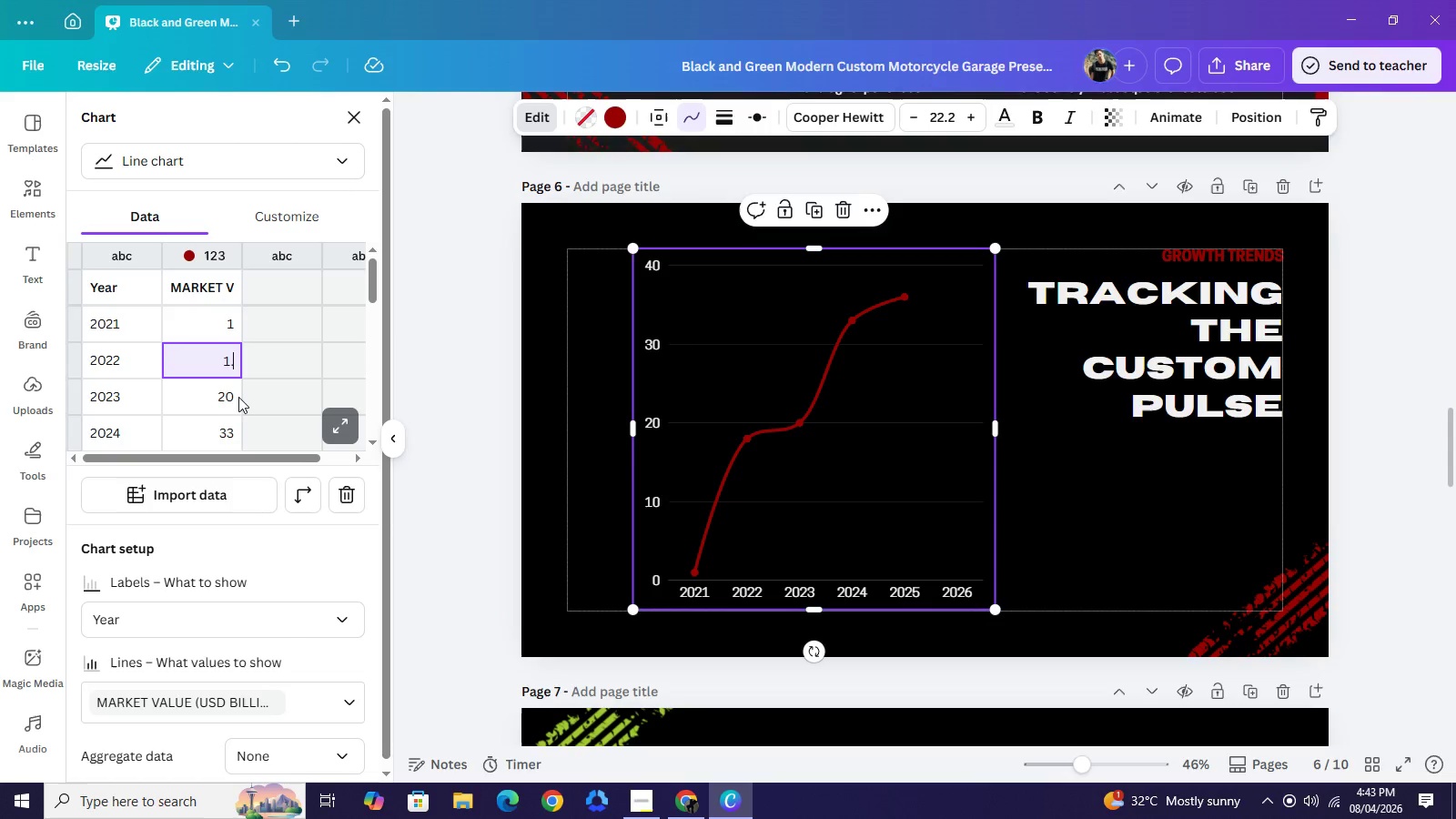 
key(5)
 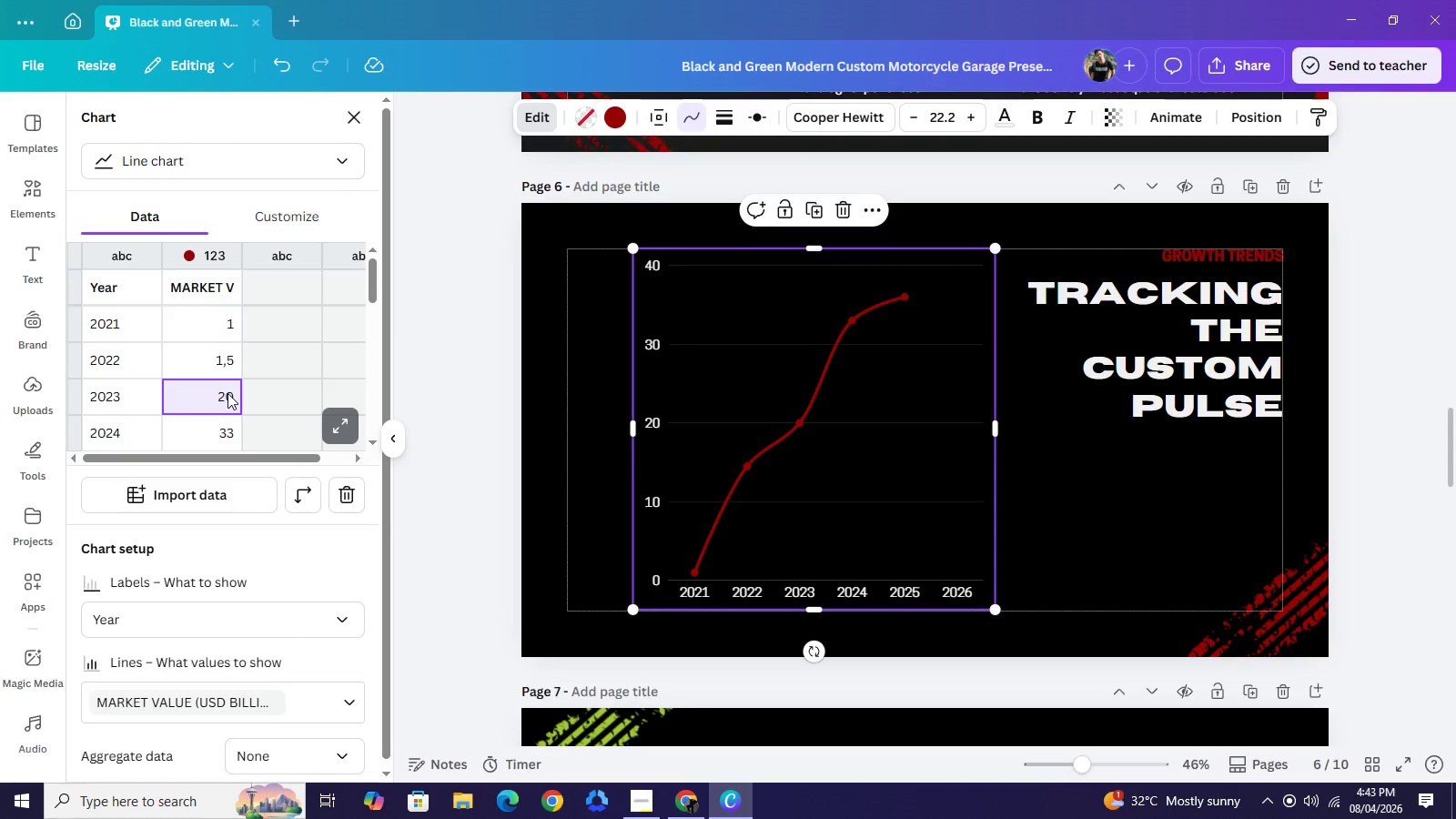 
double_click([228, 393])
 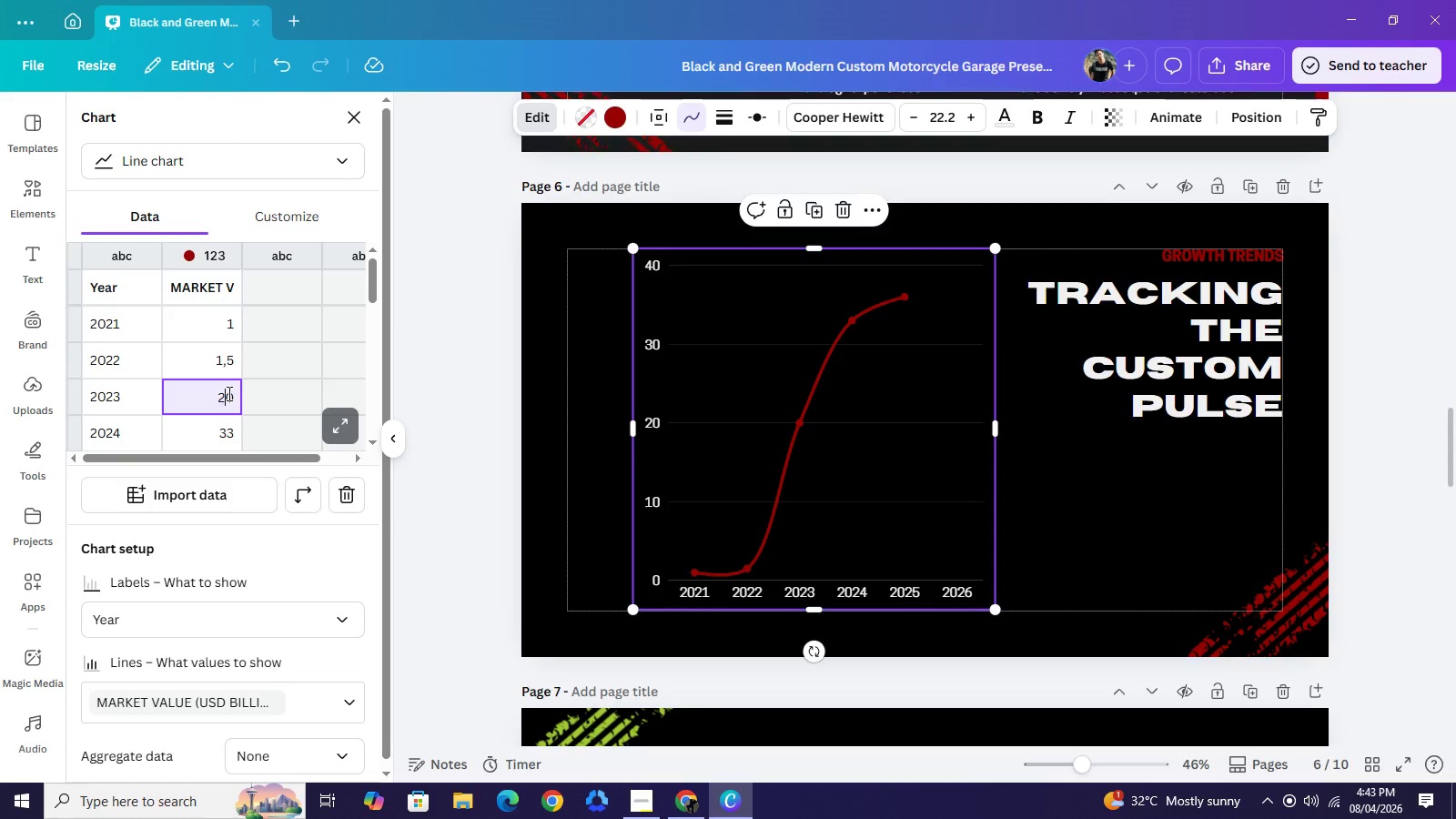 
left_click([228, 393])
 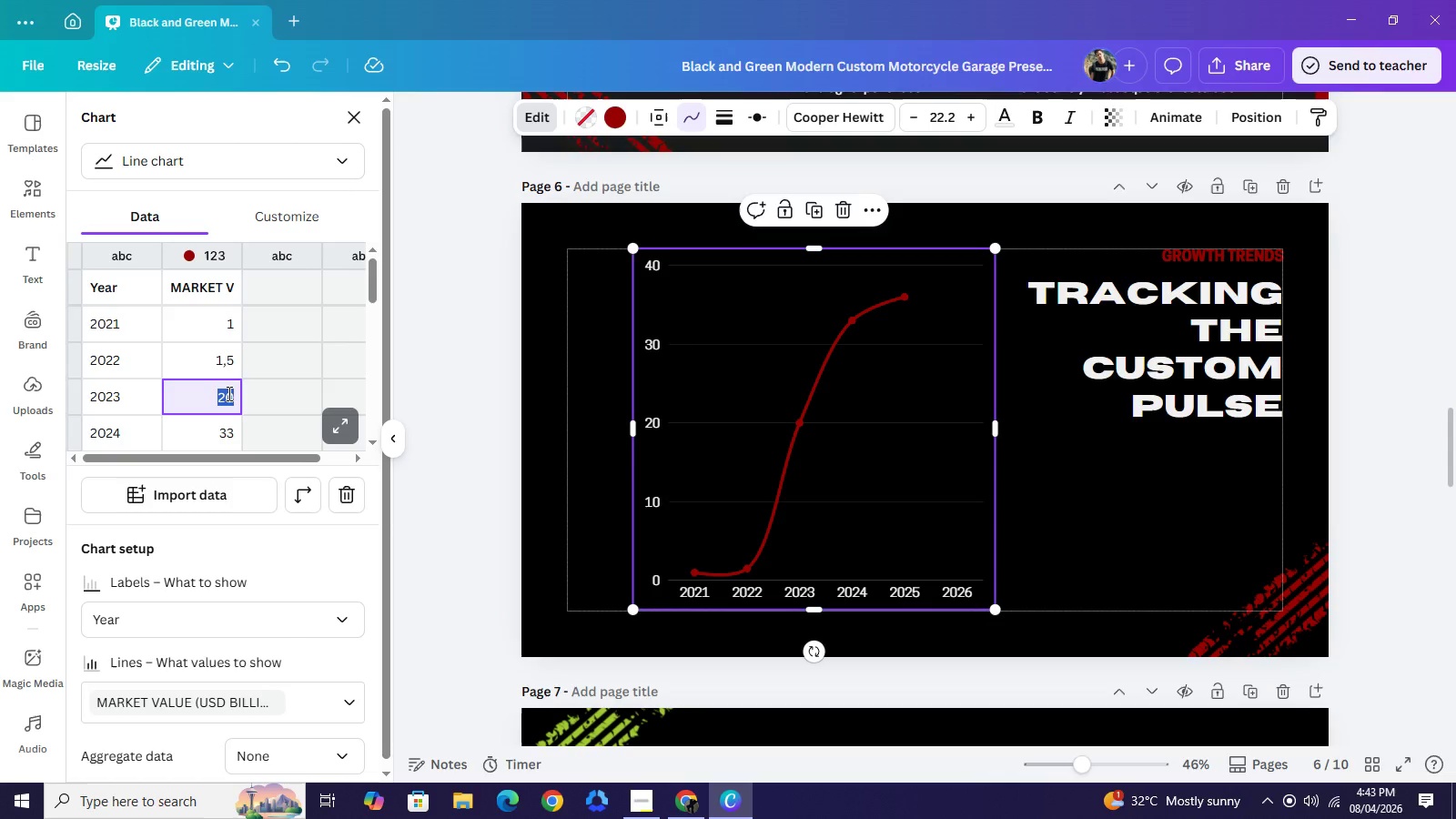 
double_click([228, 393])
 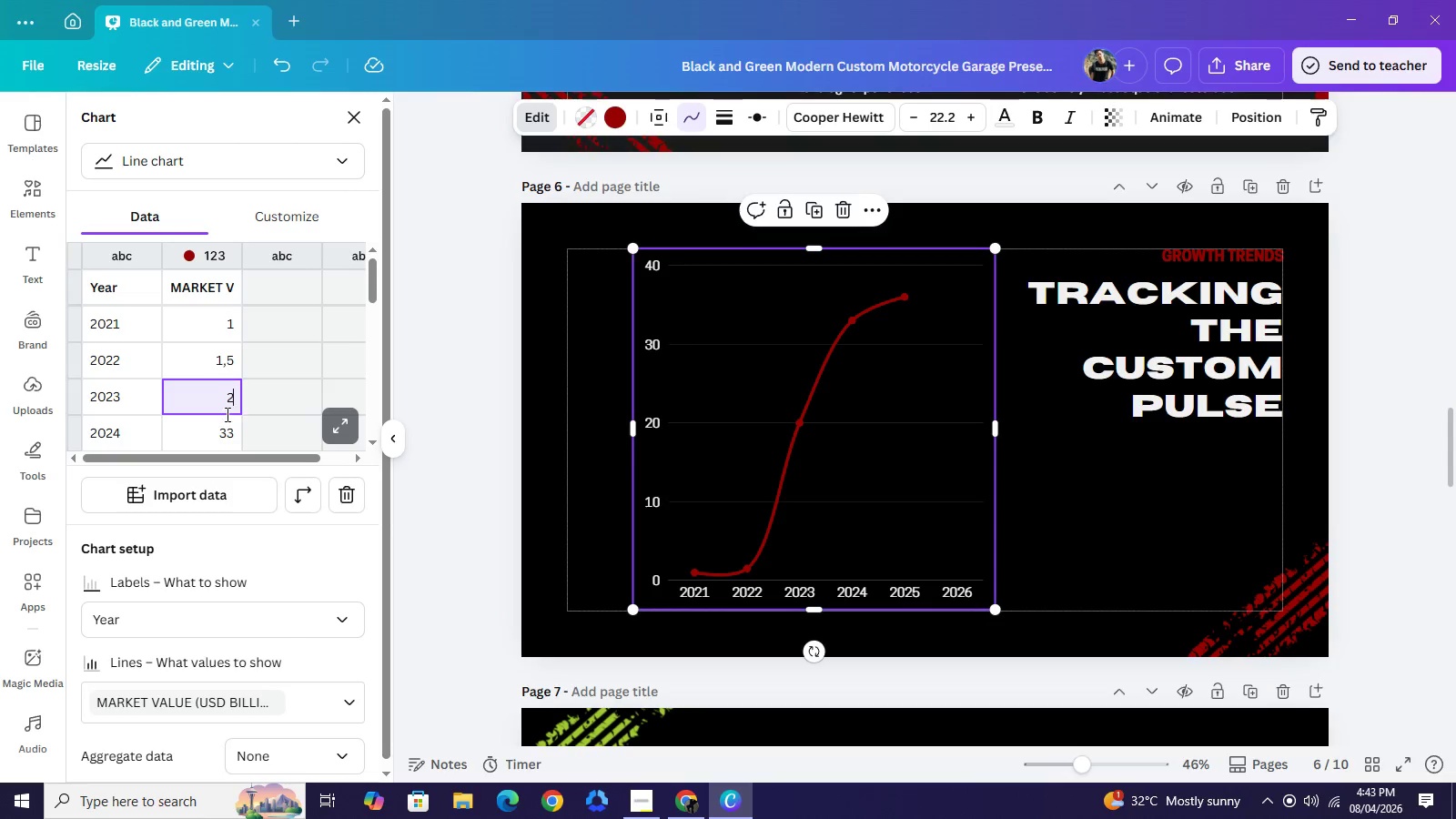 
key(2)
 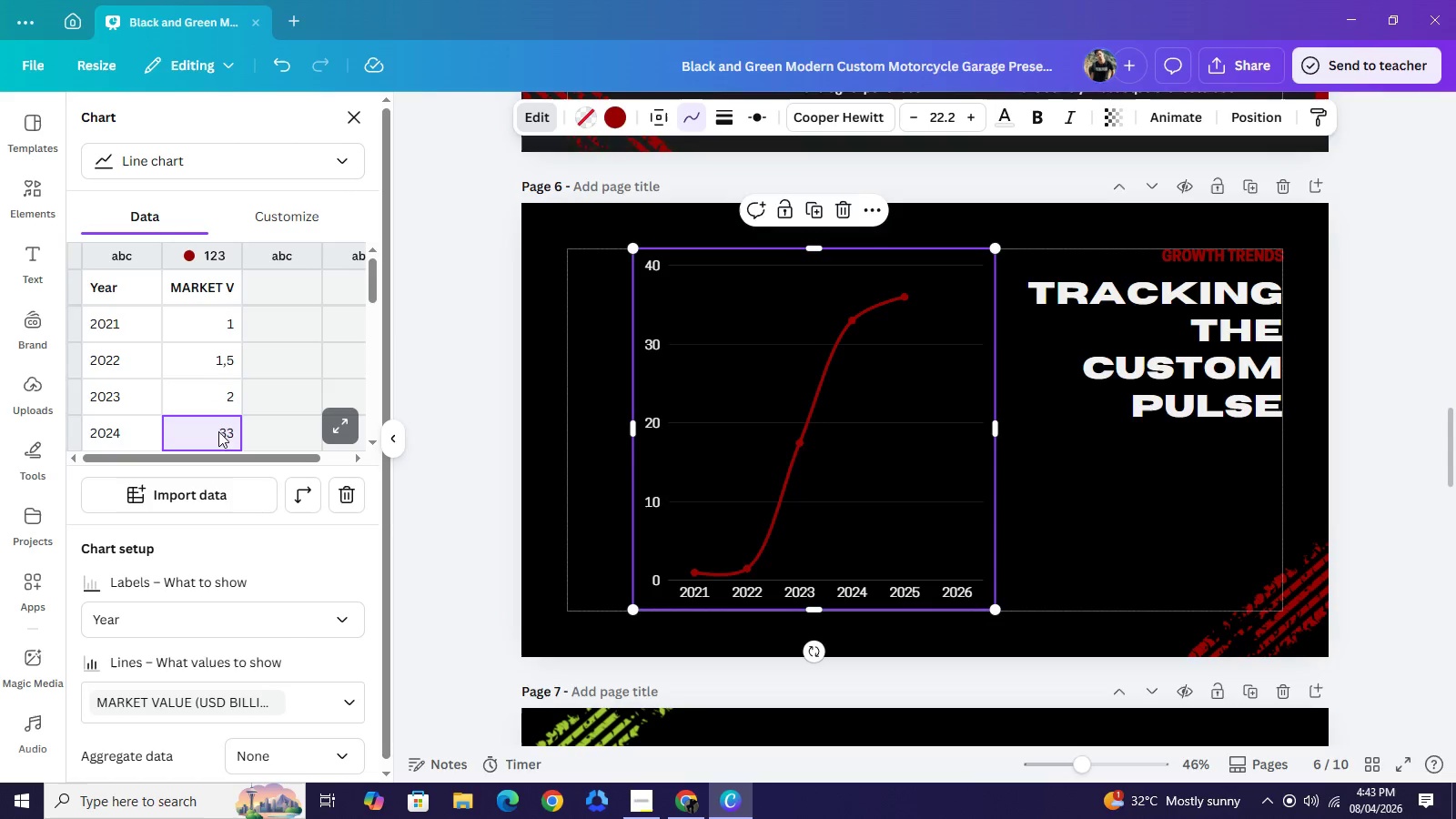 
double_click([218, 431])
 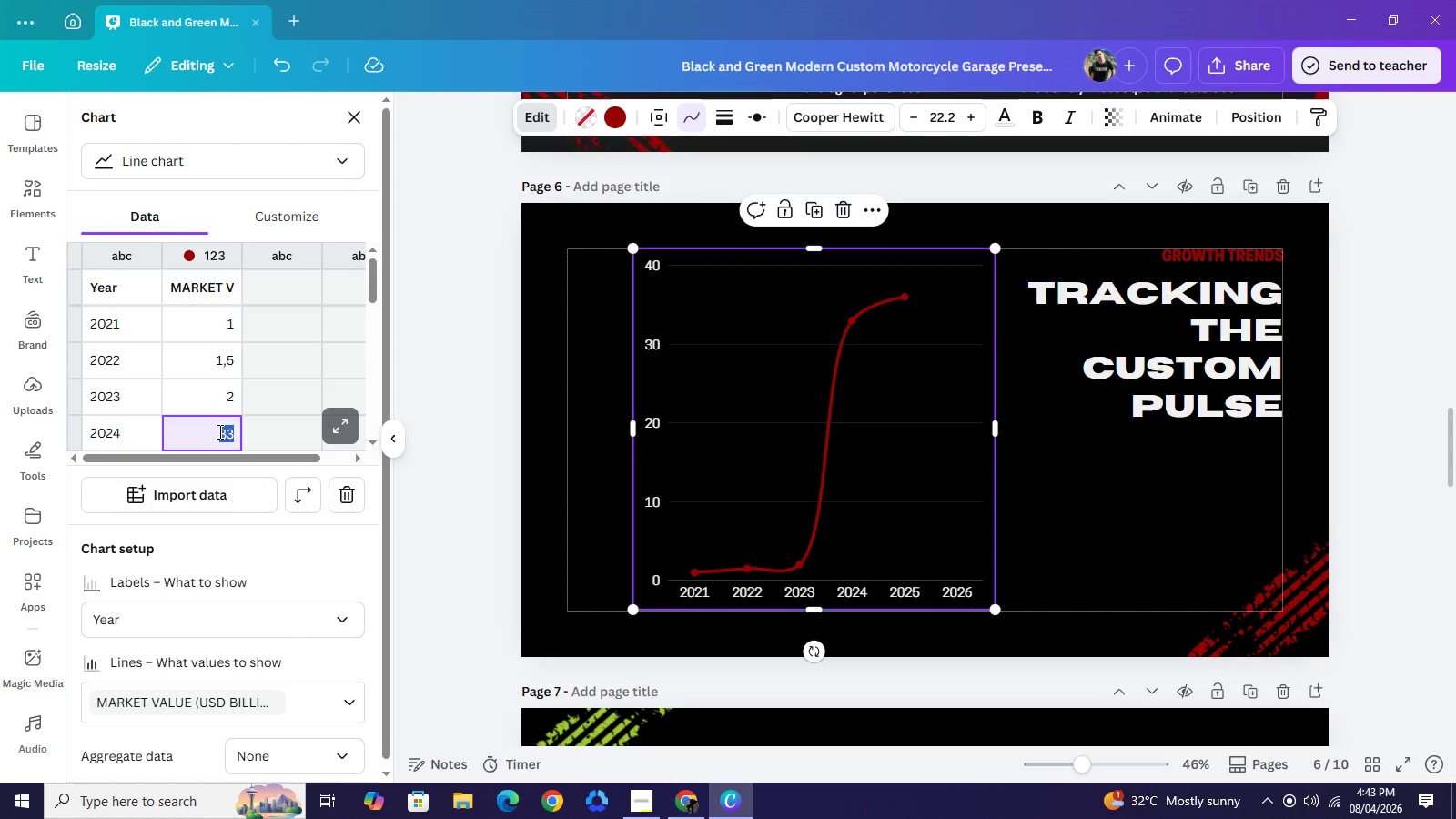 
triple_click([218, 431])
 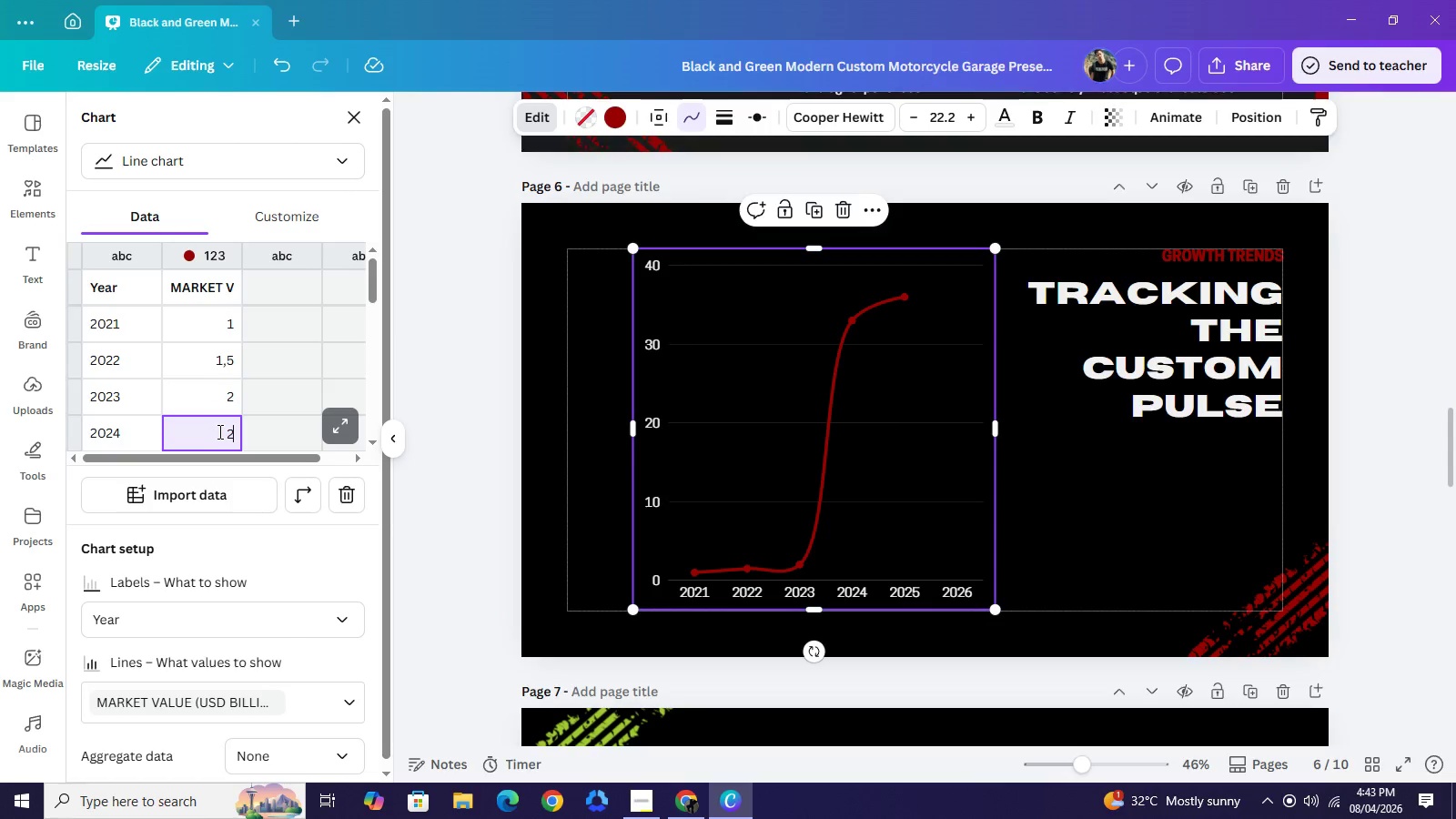 
key(2)
 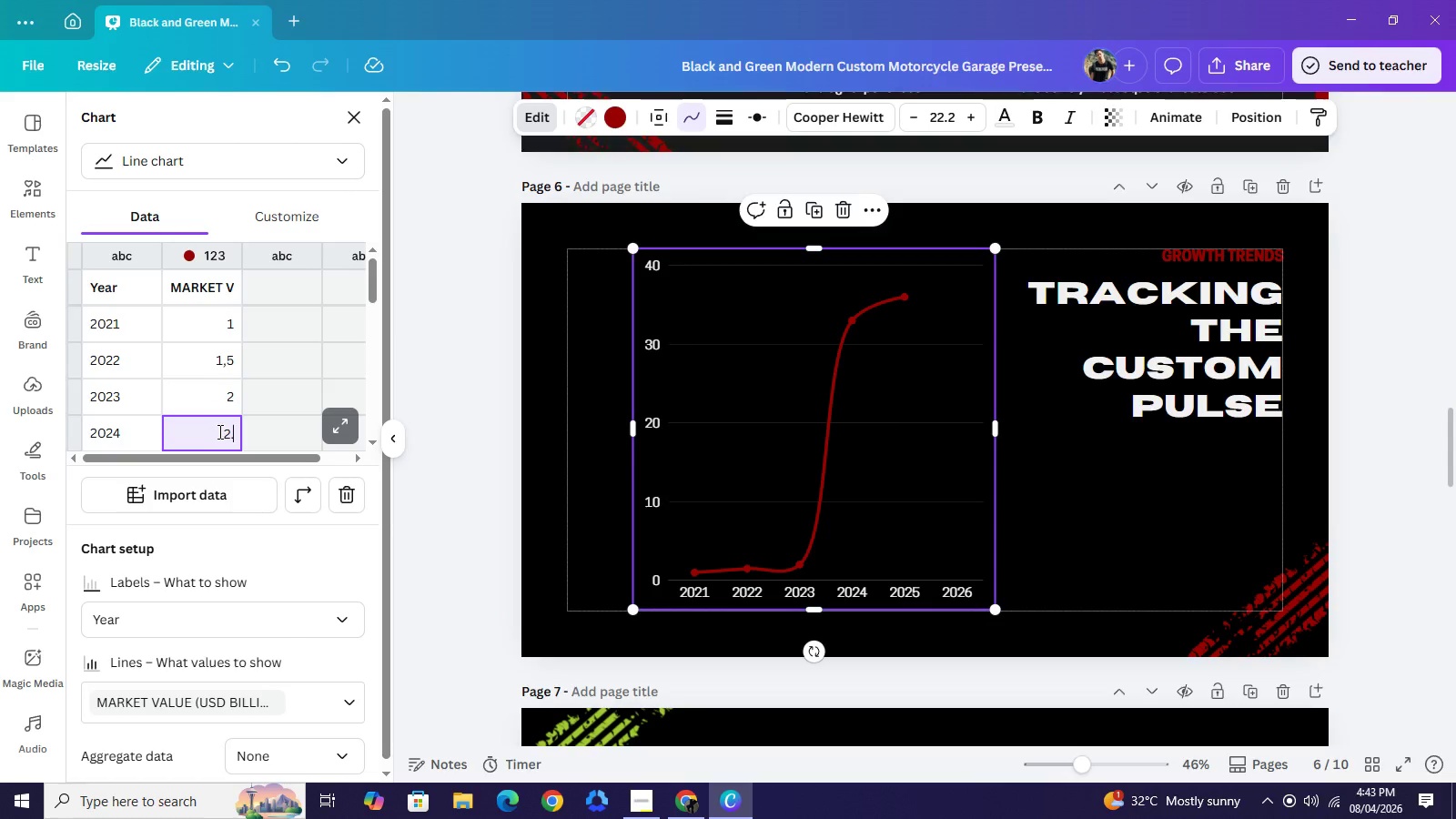 
key(Period)
 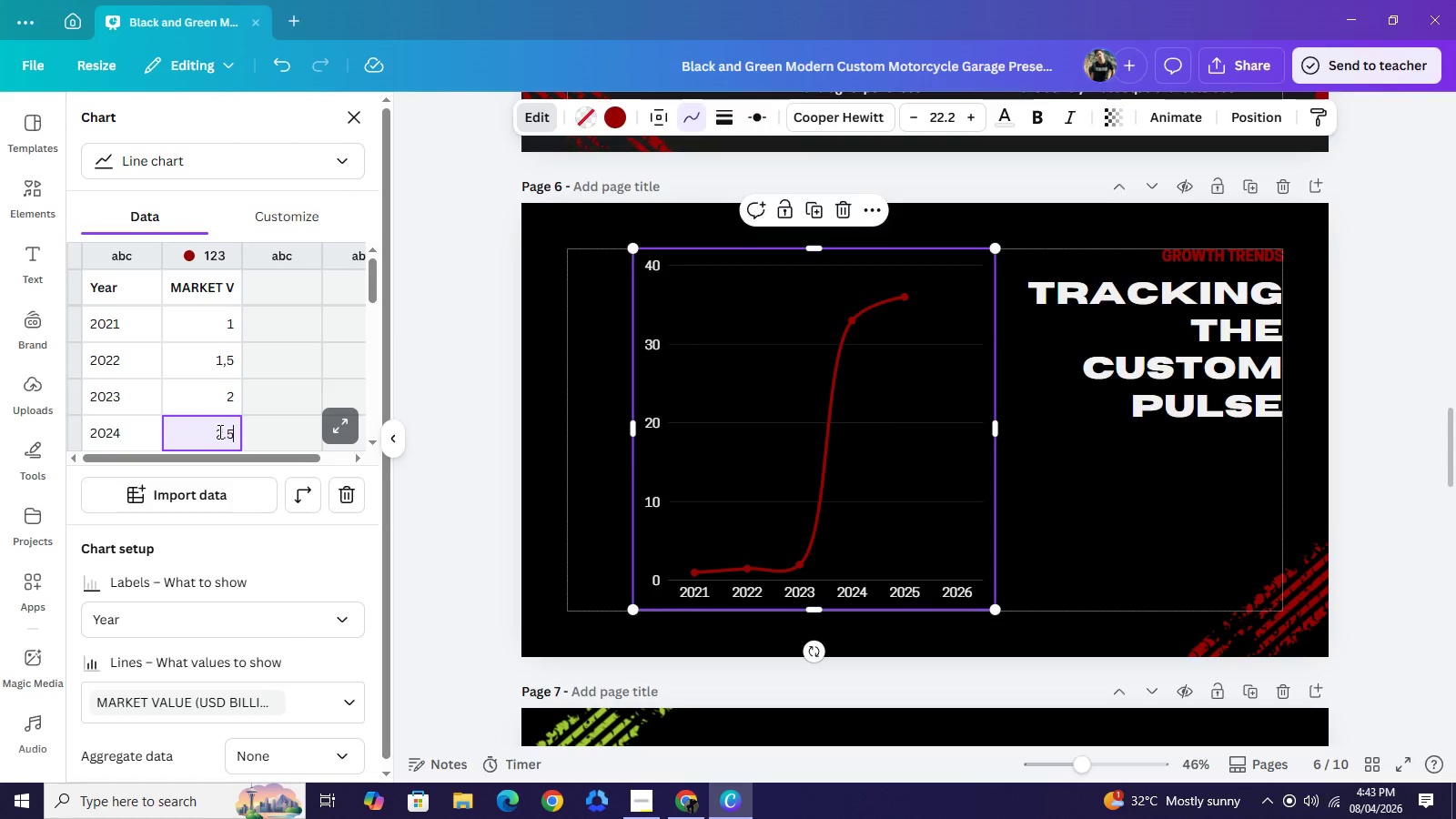 
key(5)
 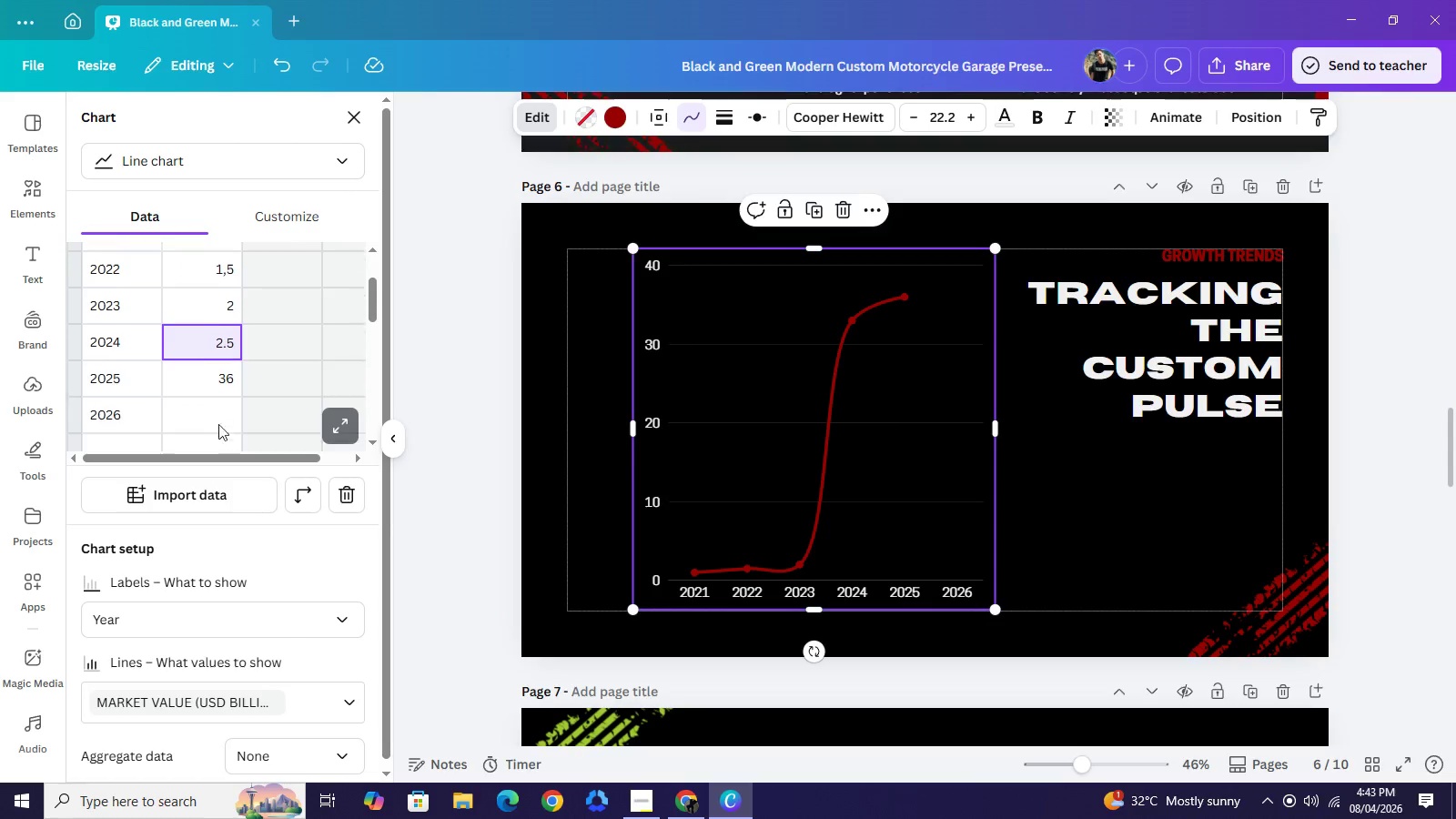 
scroll: coordinate [218, 431], scroll_direction: down, amount: 1.0
 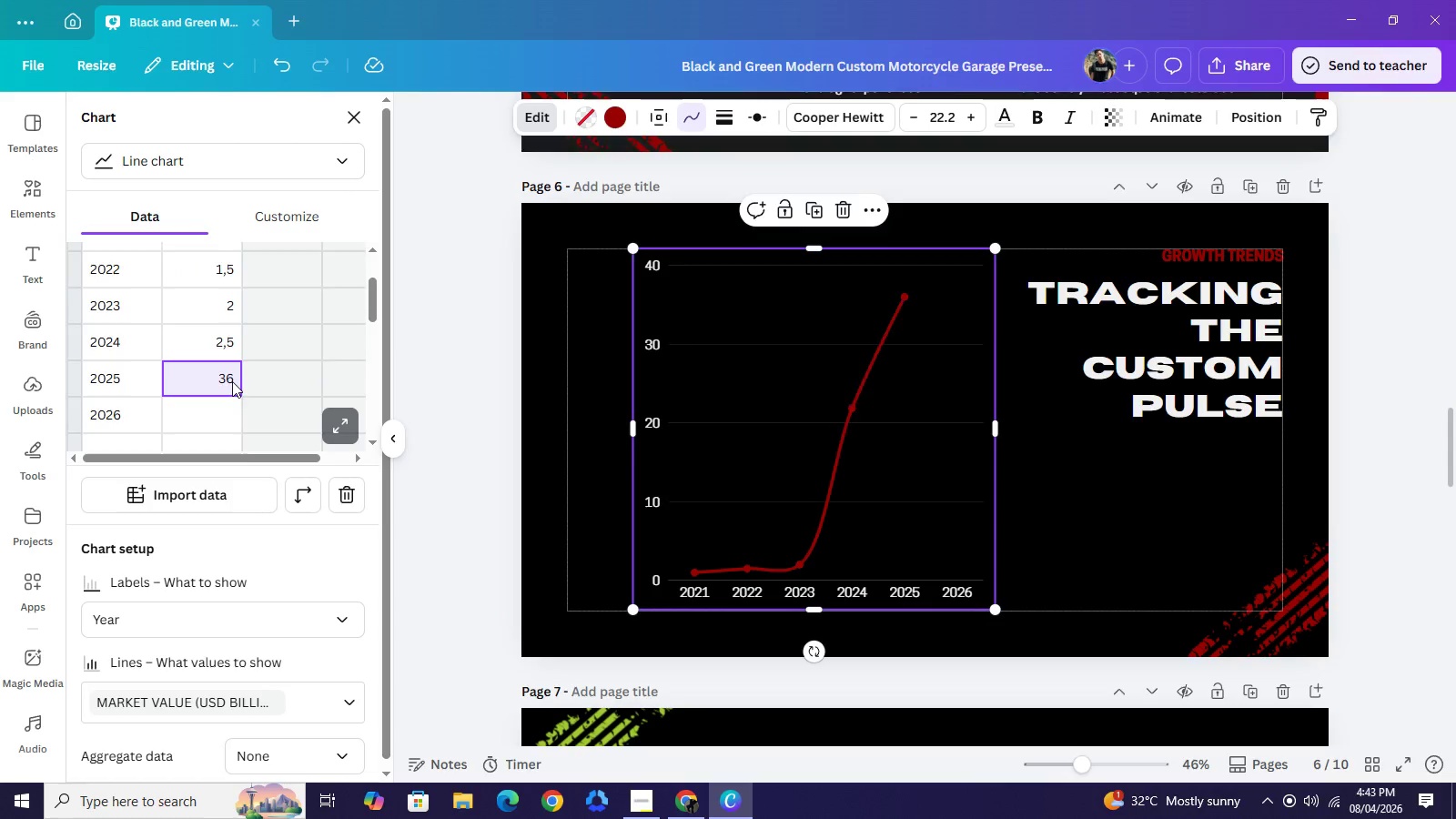 
double_click([232, 381])
 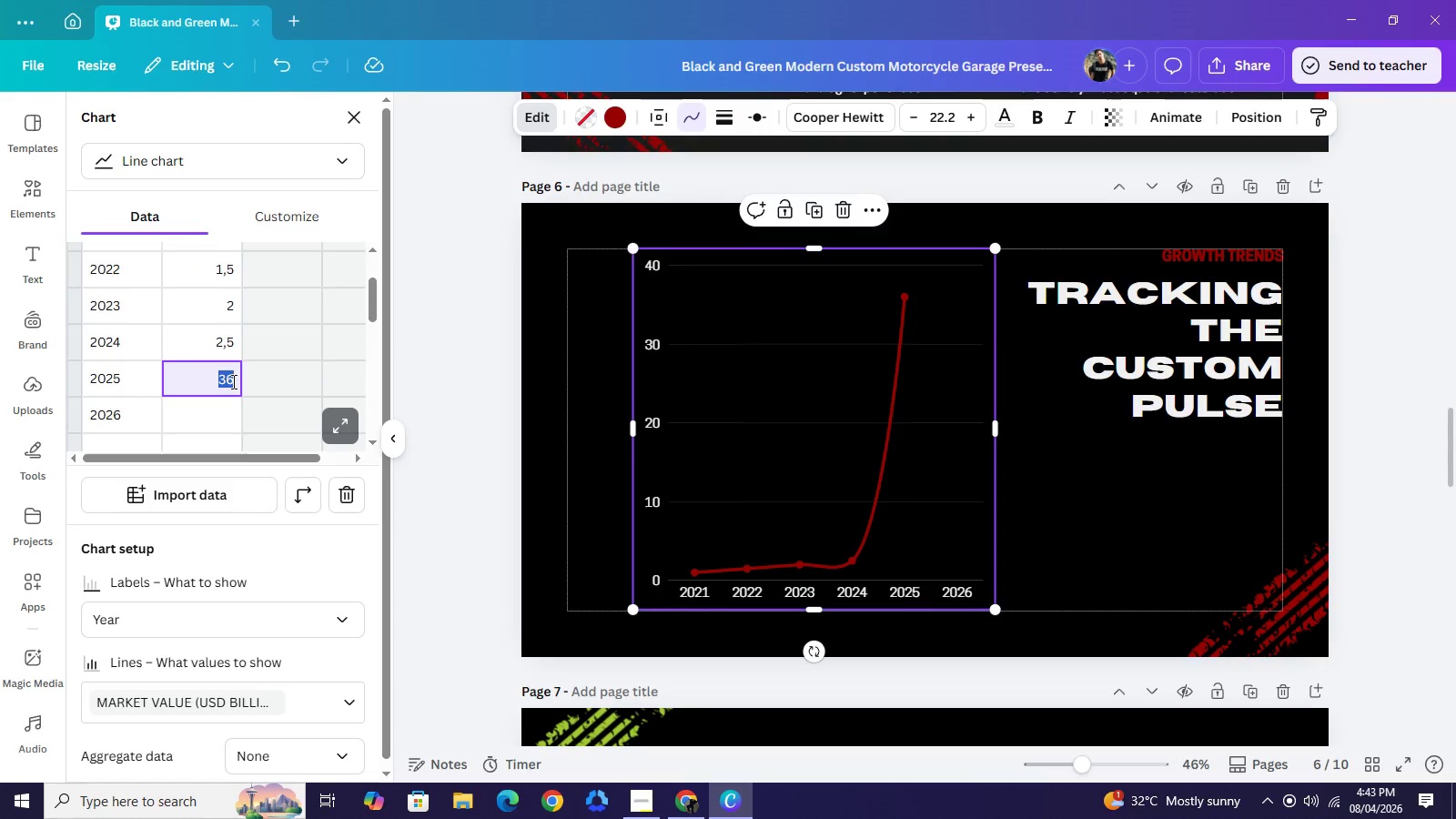 
triple_click([232, 381])
 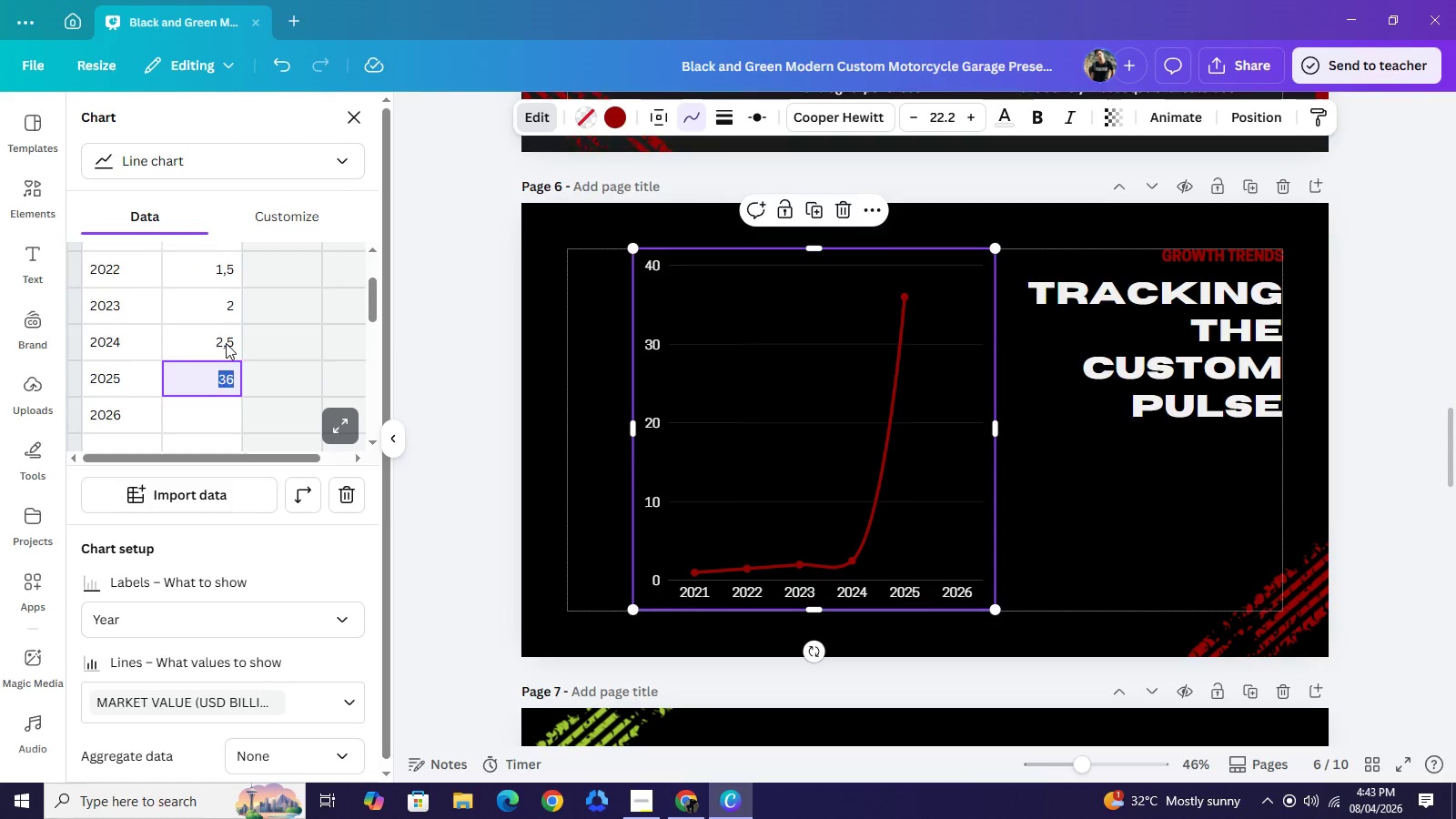 
double_click([226, 343])
 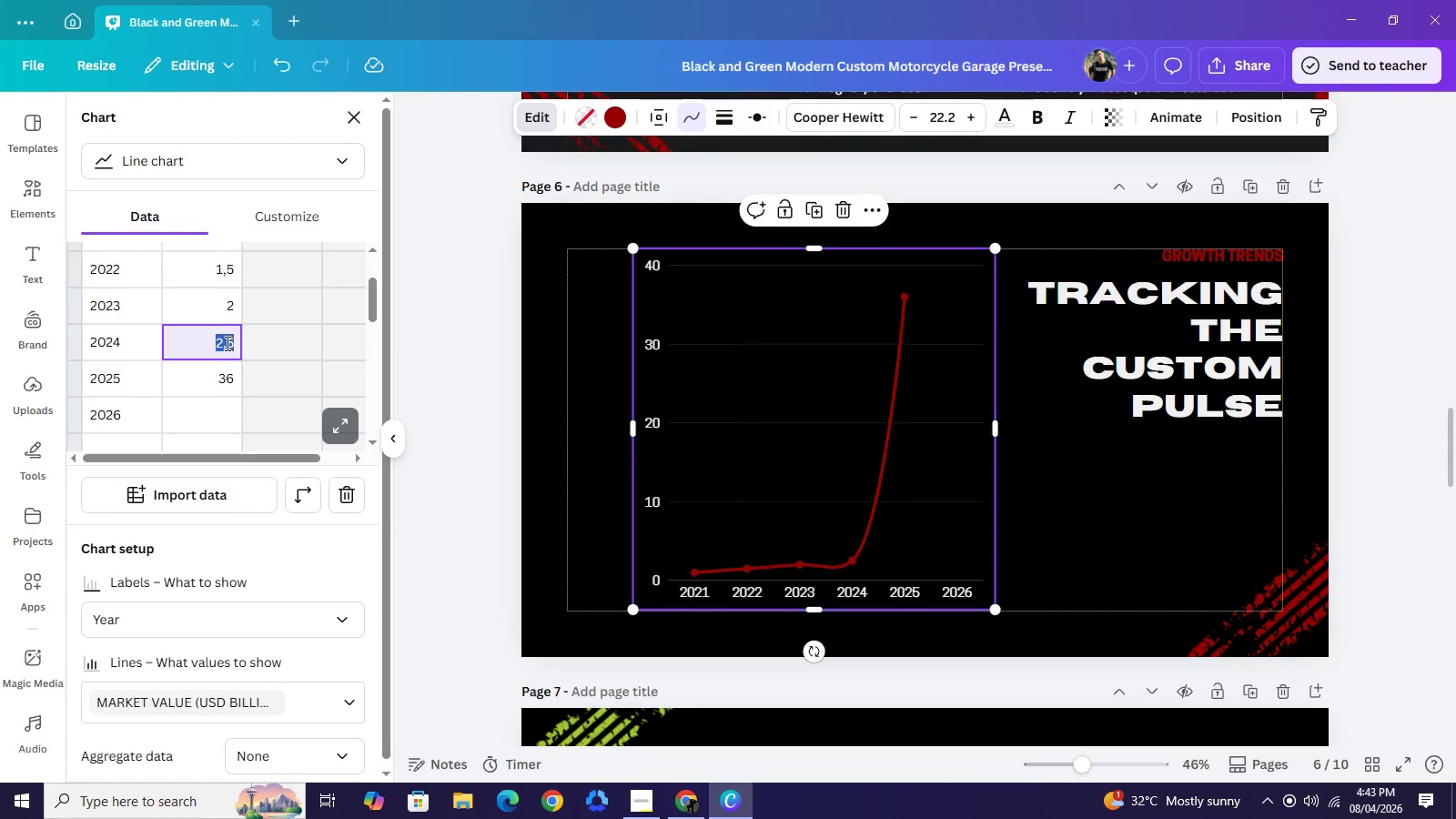 
double_click([226, 343])
 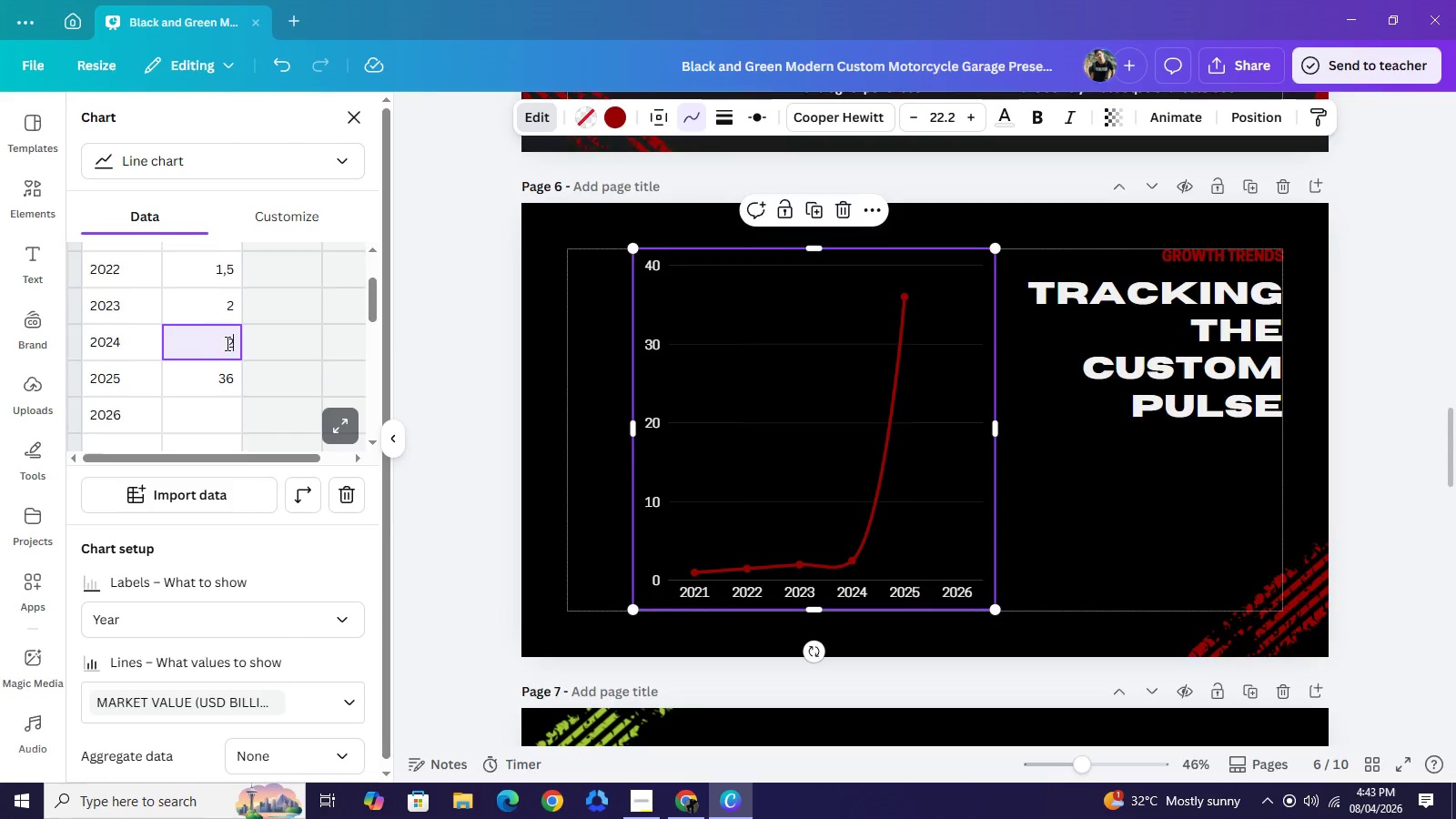 
key(2)
 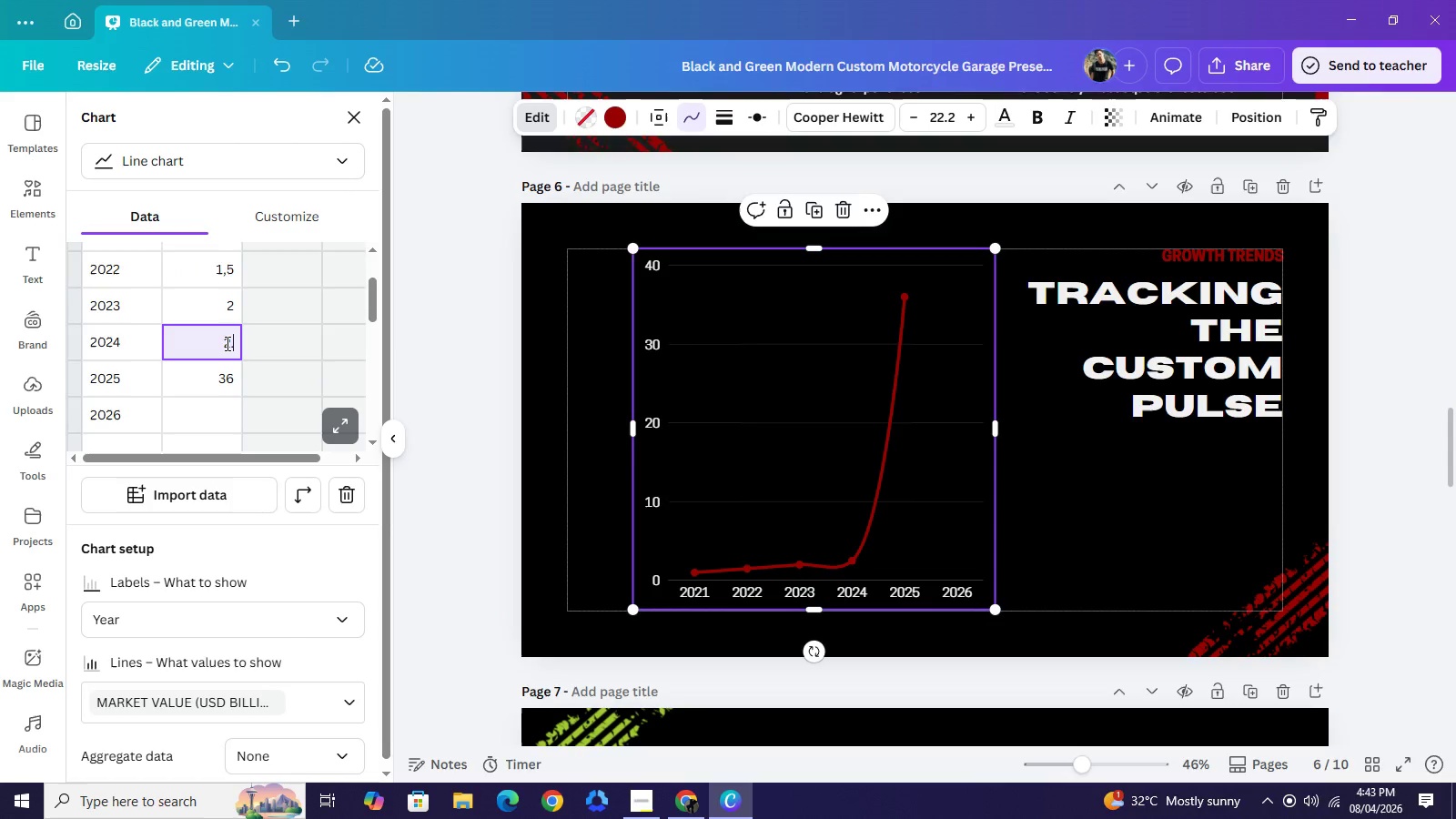 
key(Period)
 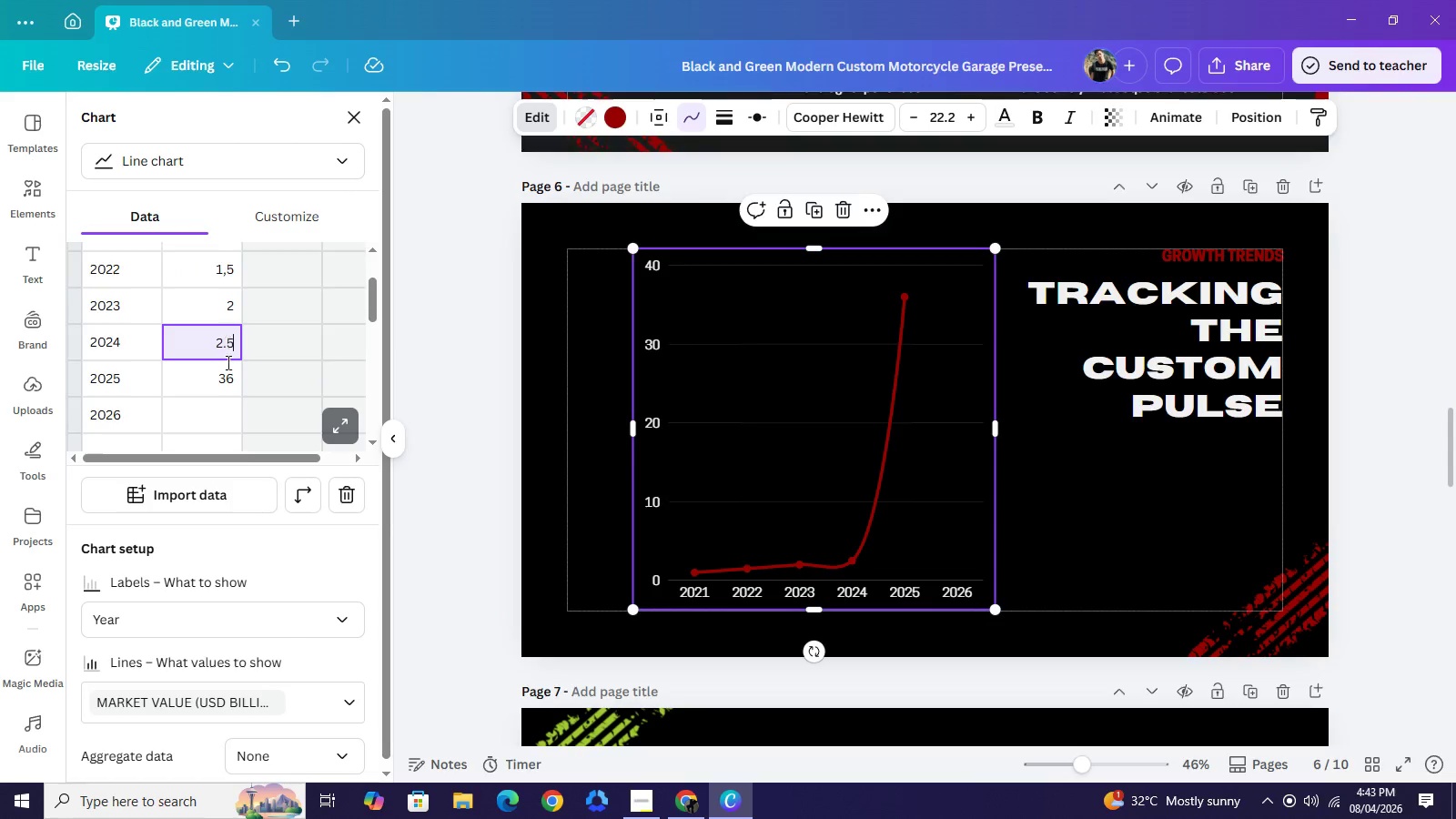 
key(5)
 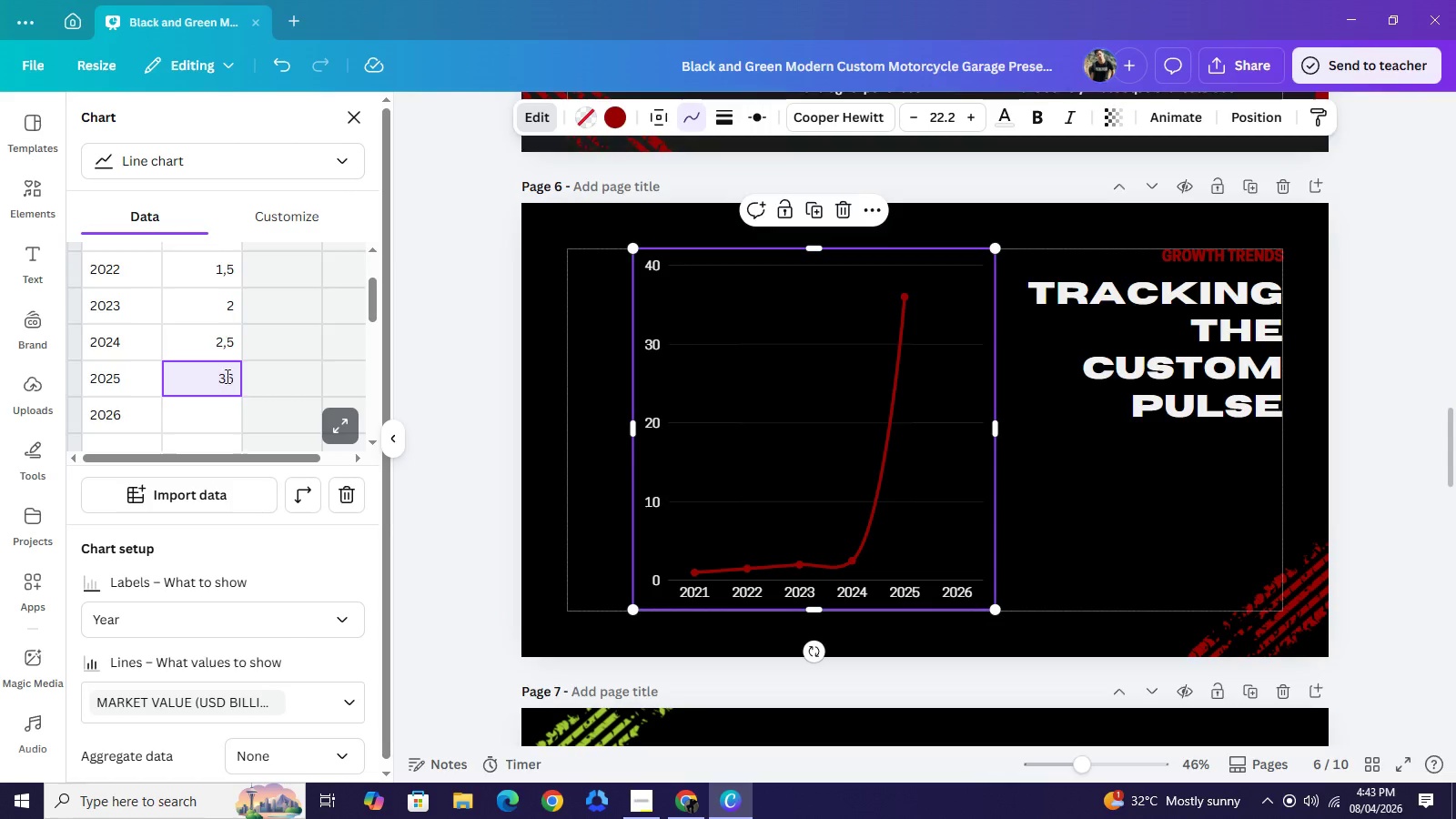 
double_click([226, 376])
 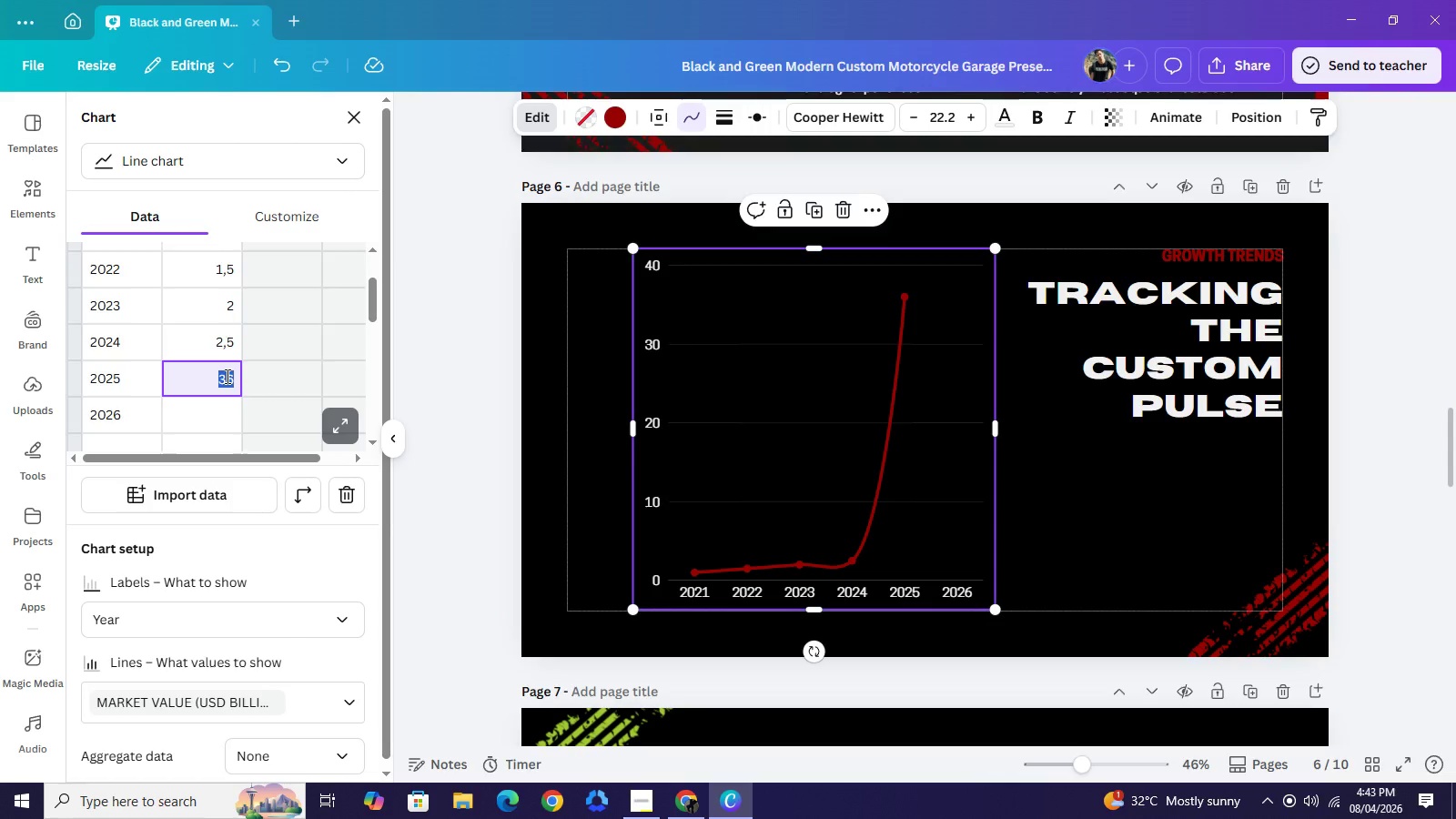 
triple_click([226, 376])
 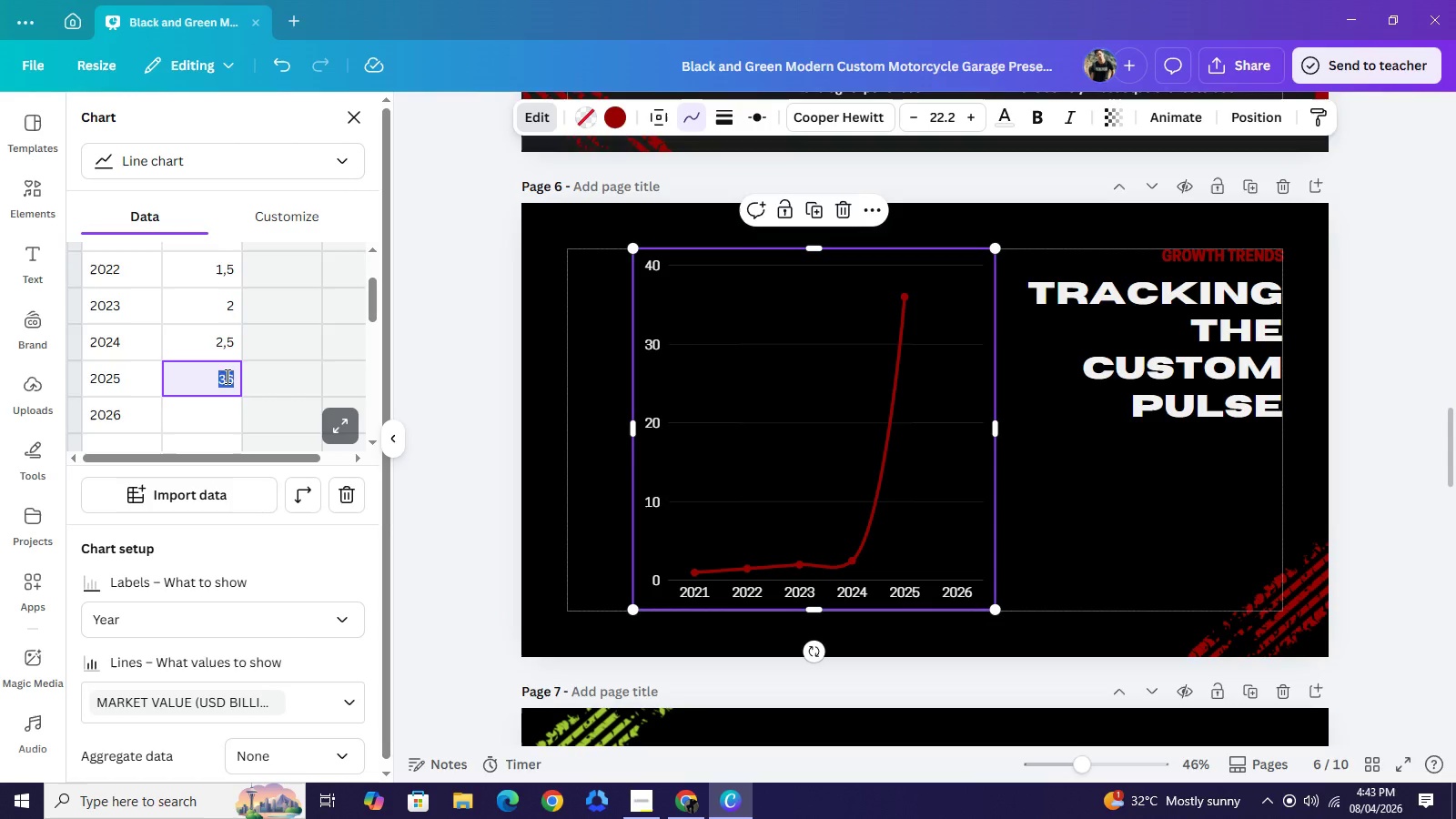 
key(3)
 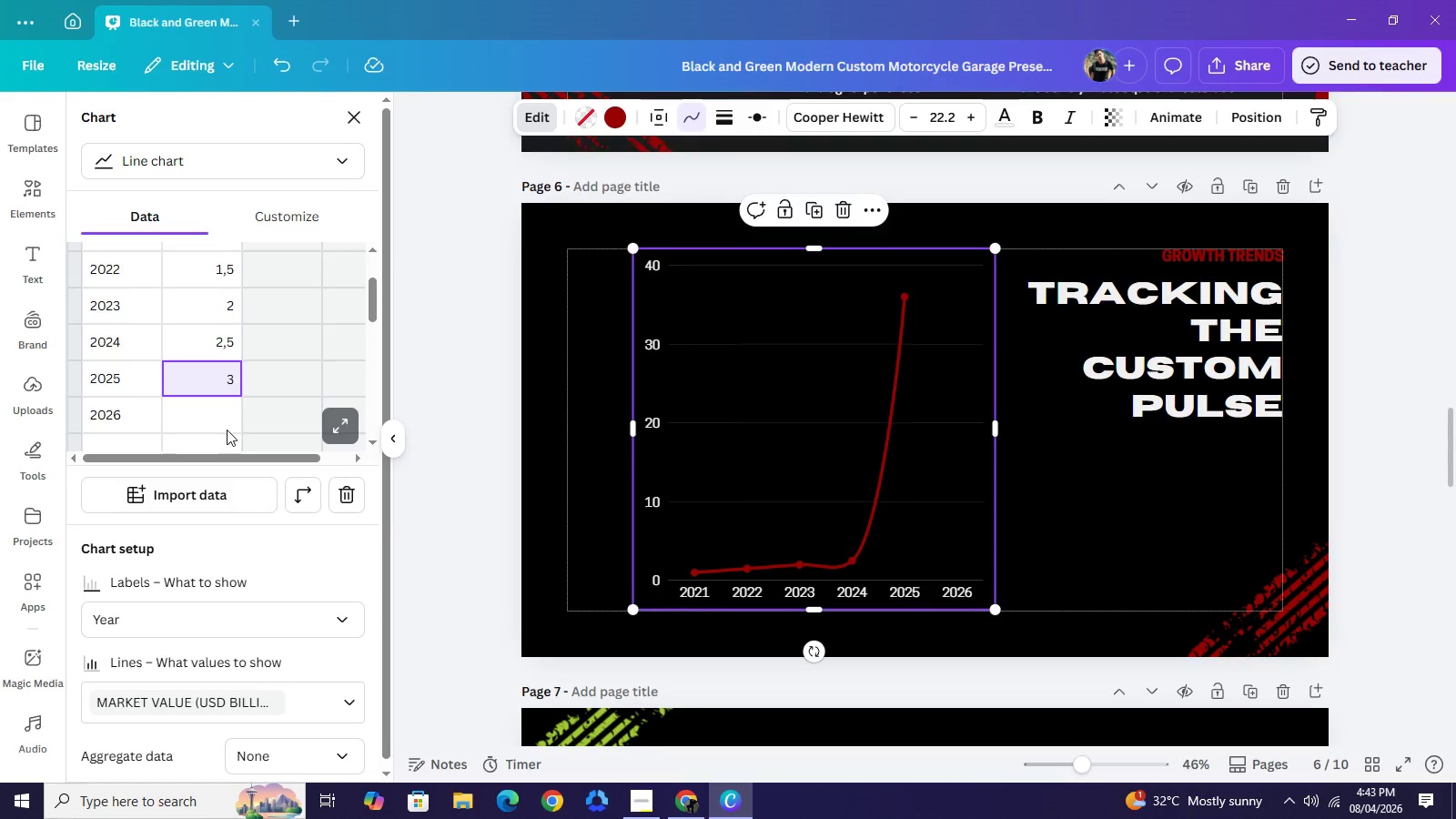 
double_click([223, 411])
 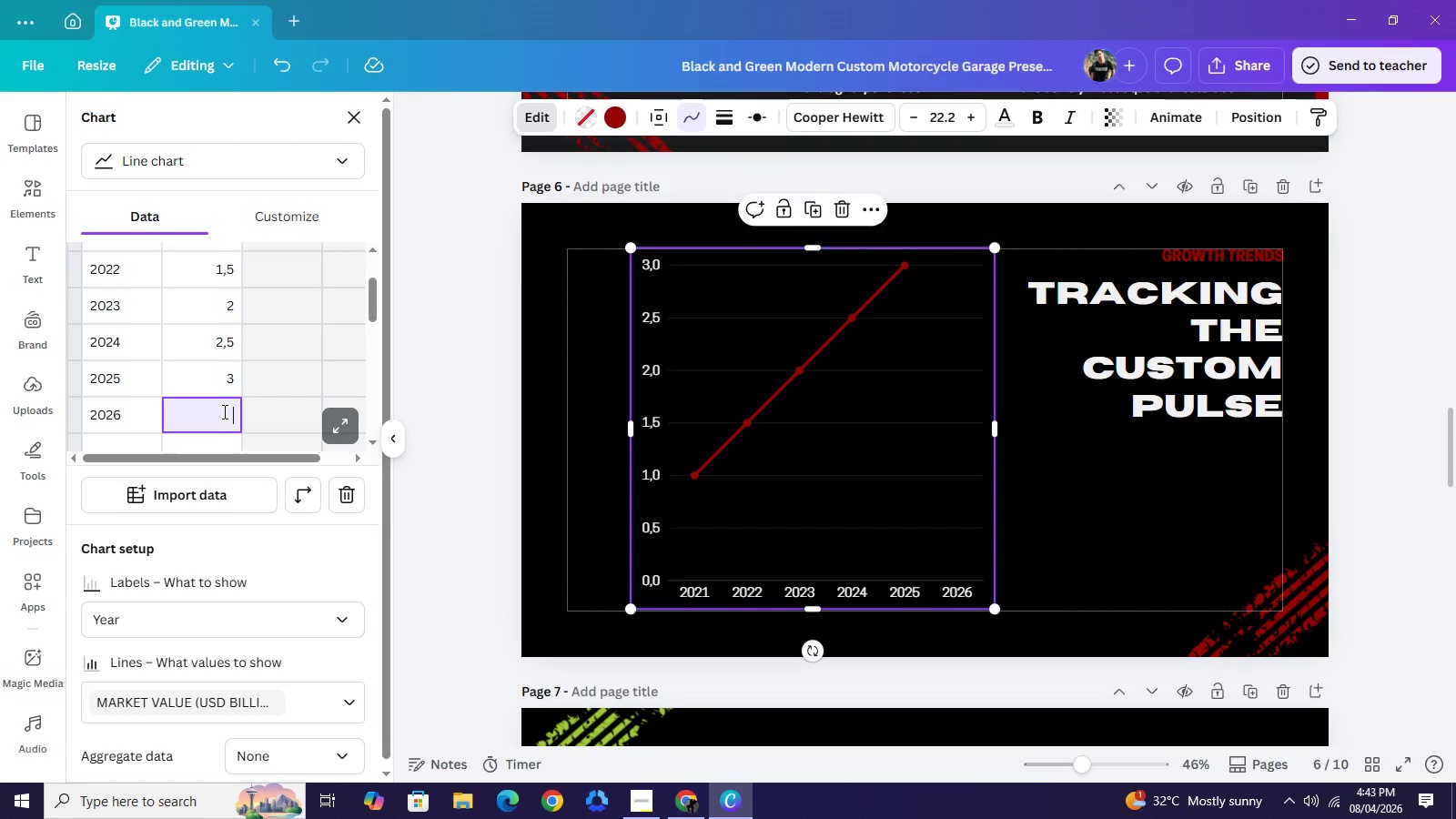 
triple_click([223, 411])
 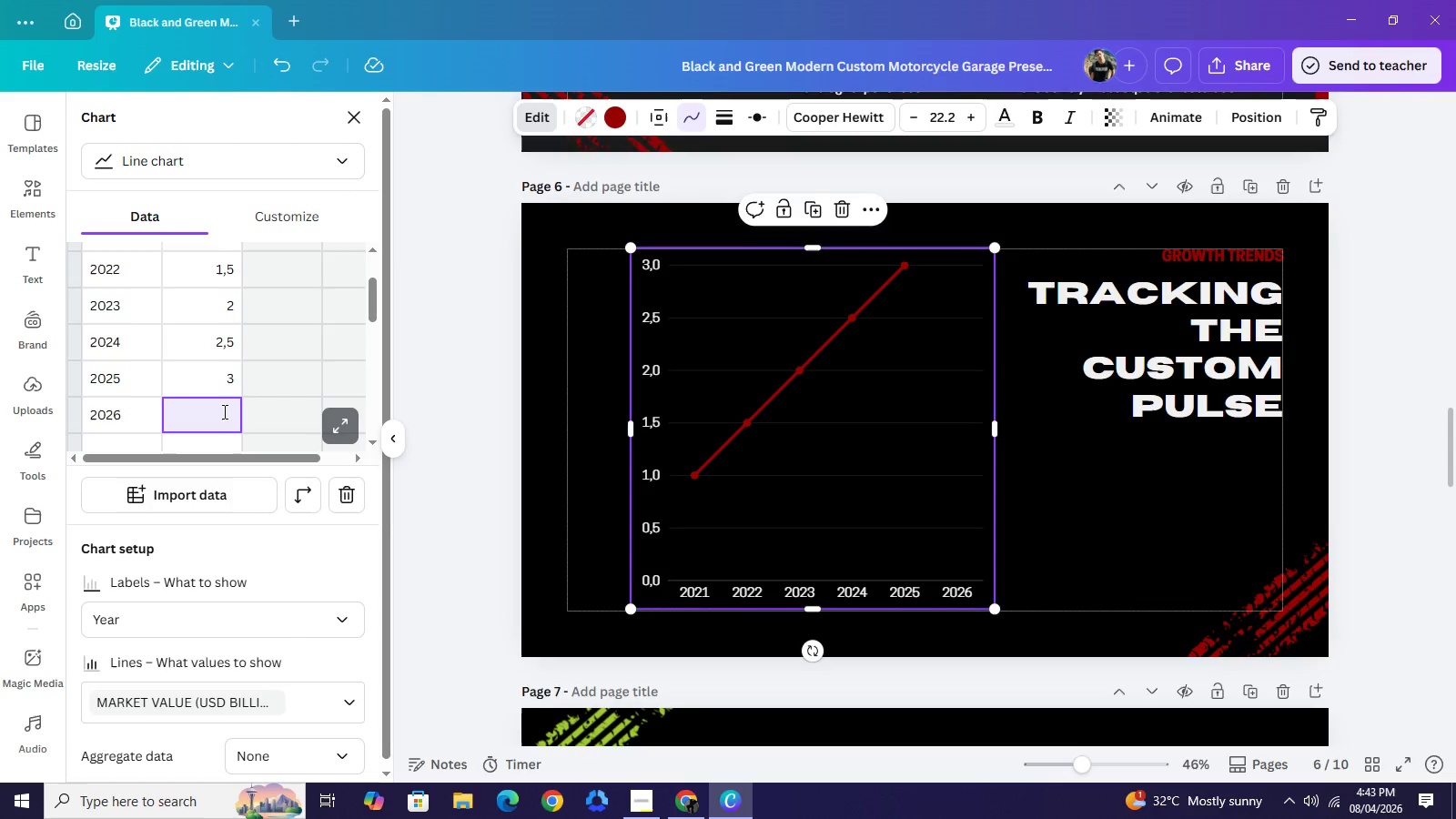 
key(3)
 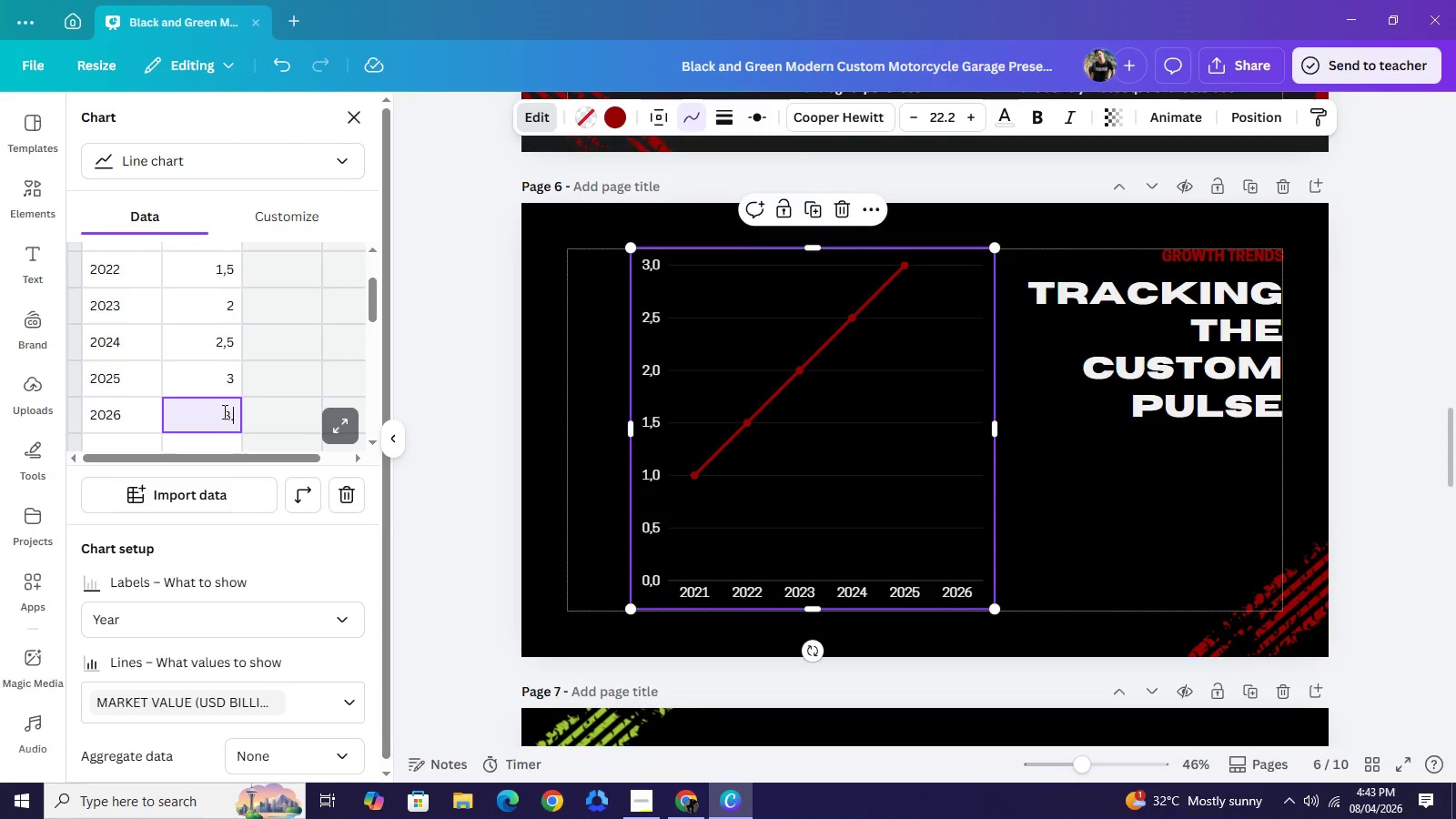 
key(Period)
 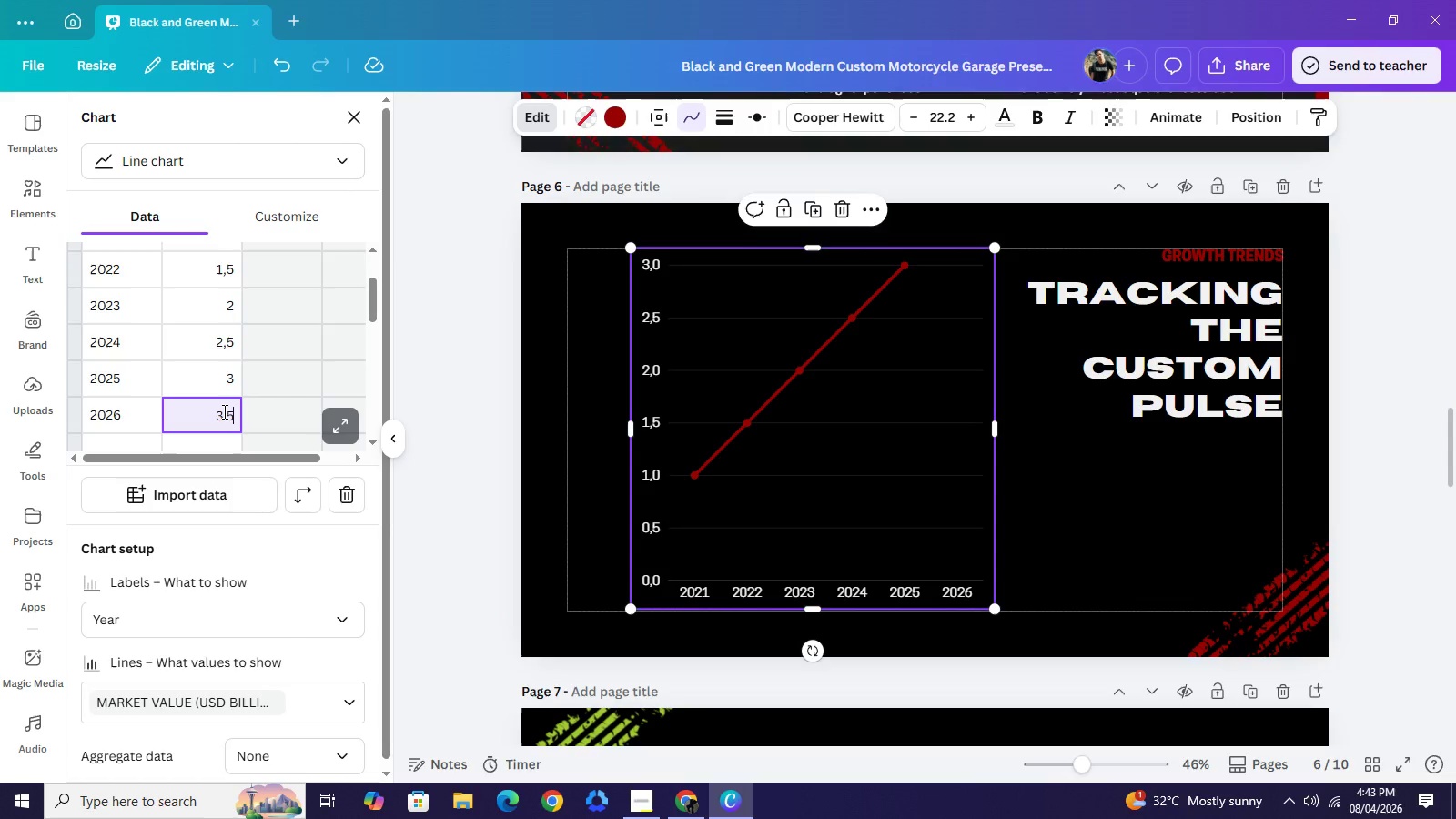 
key(5)
 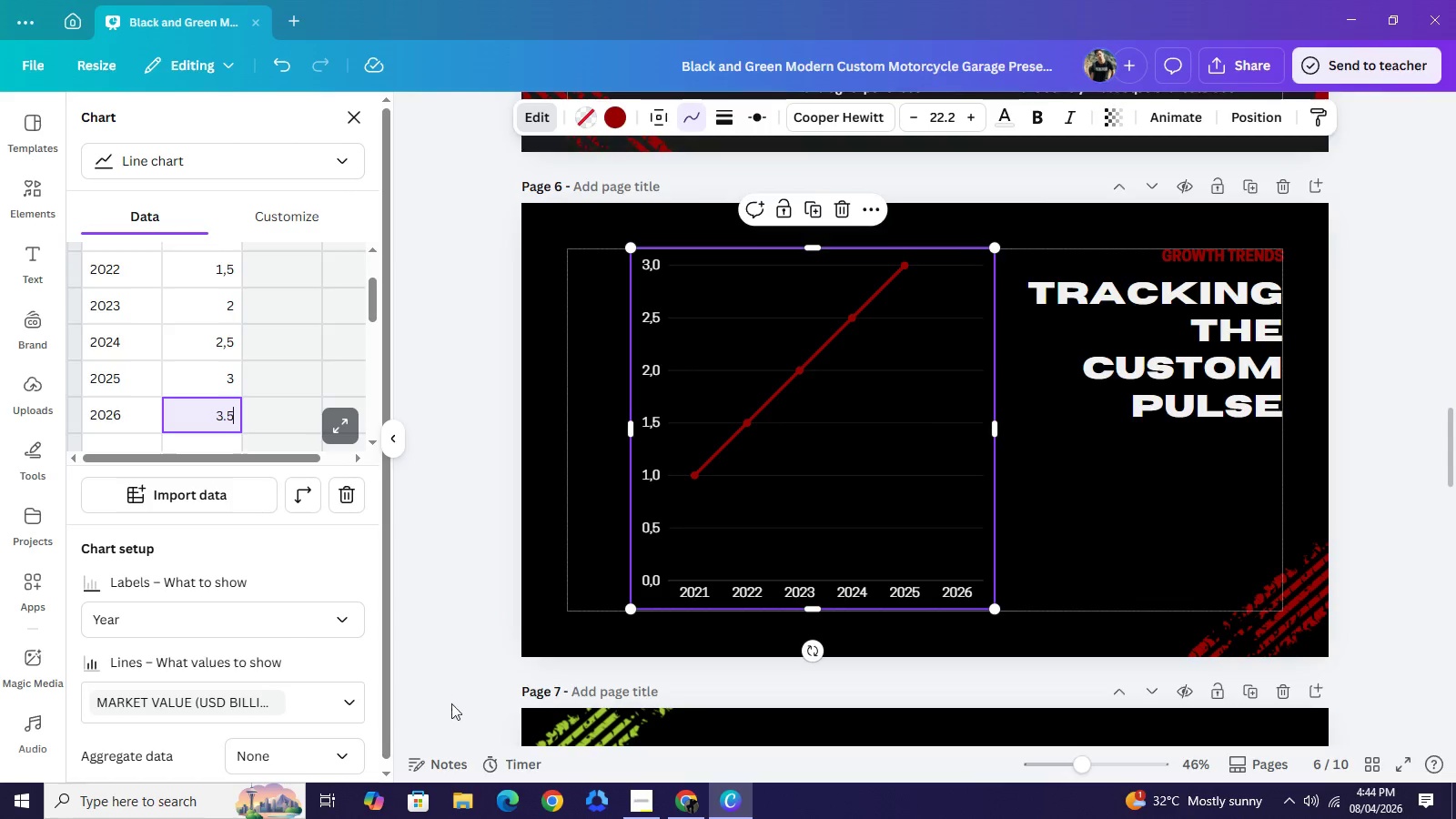 
wait(5.64)
 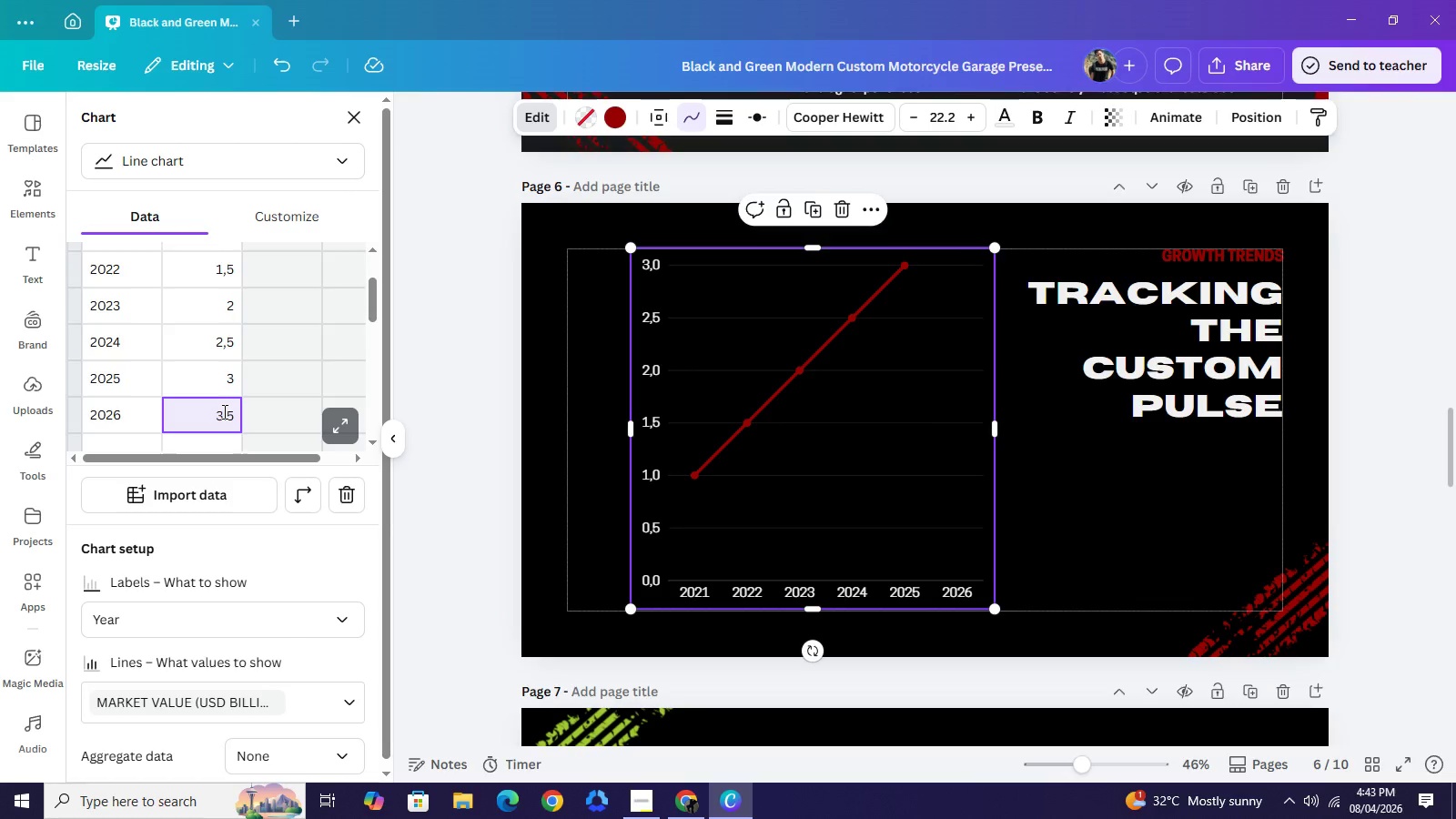 
left_click([675, 800])
 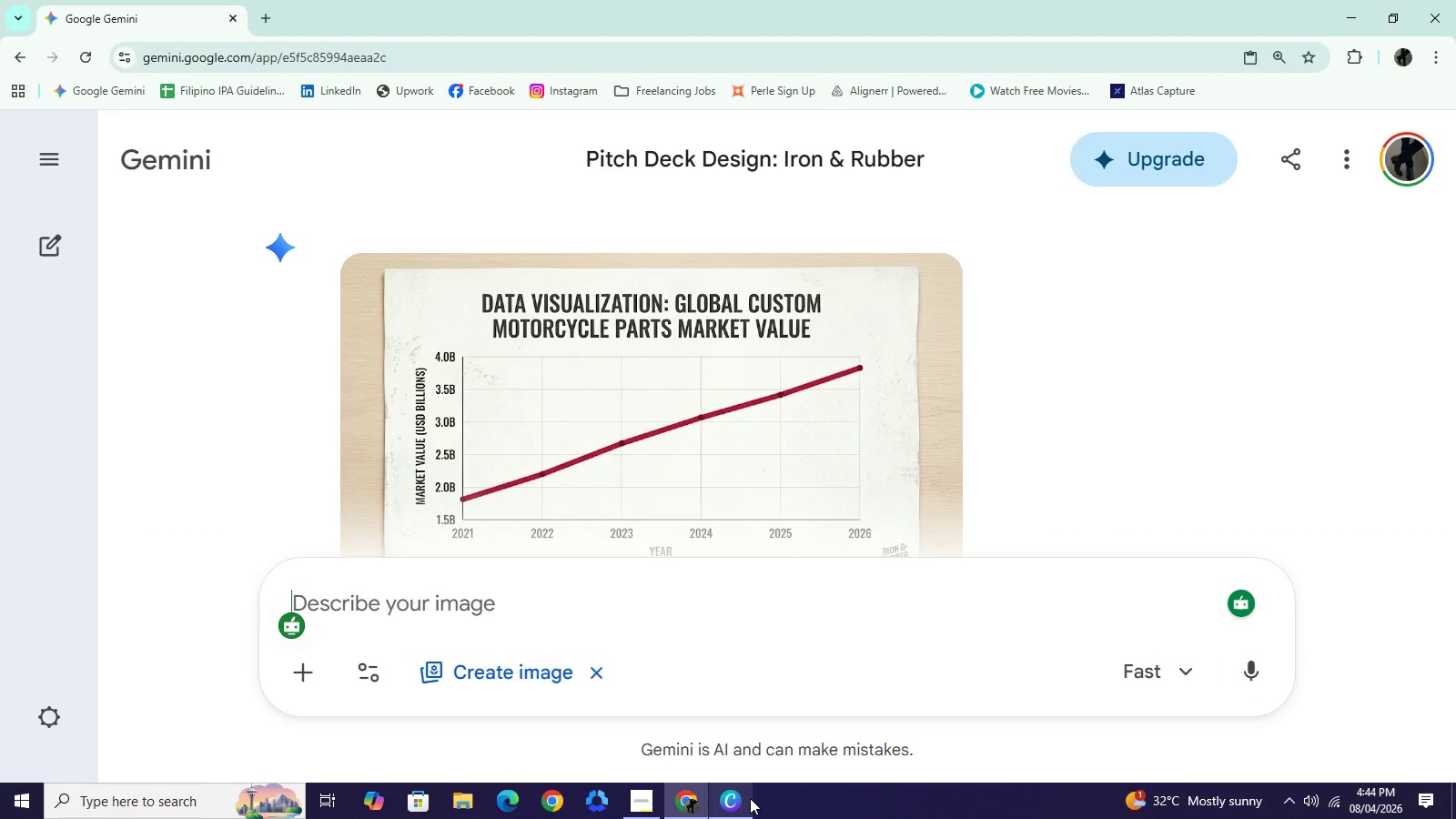 
left_click([750, 798])
 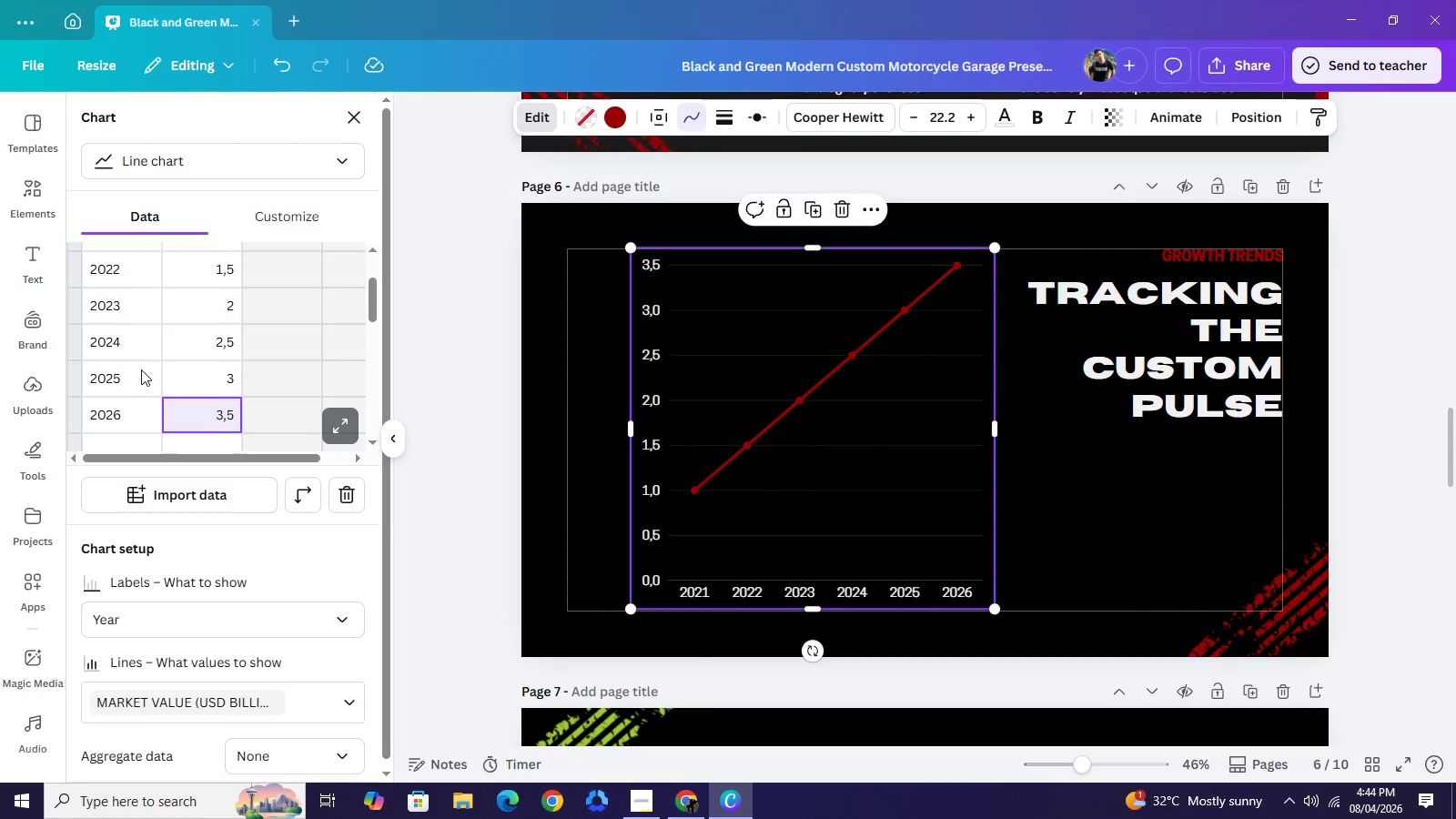 
wait(10.25)
 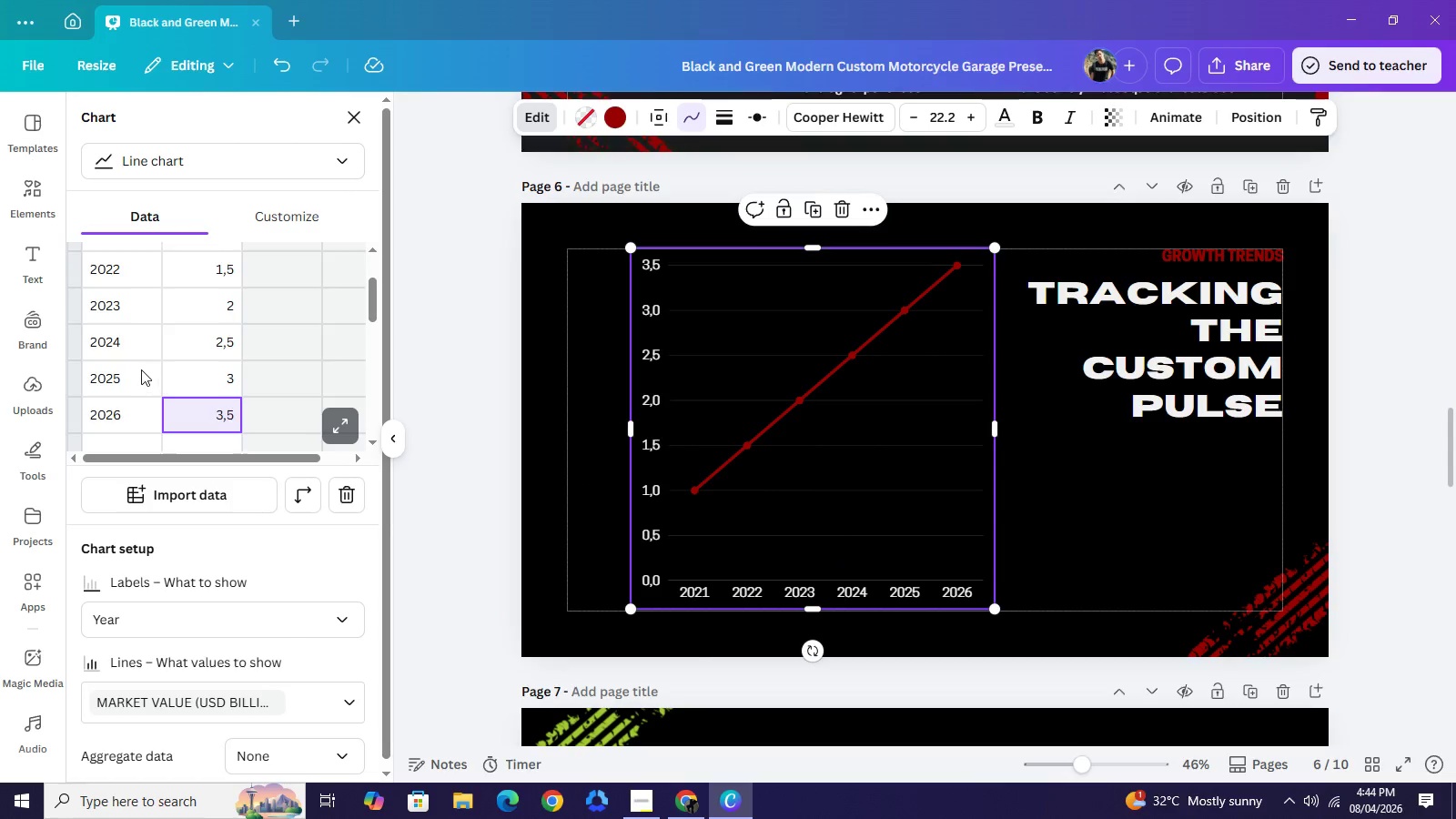 
double_click([228, 421])
 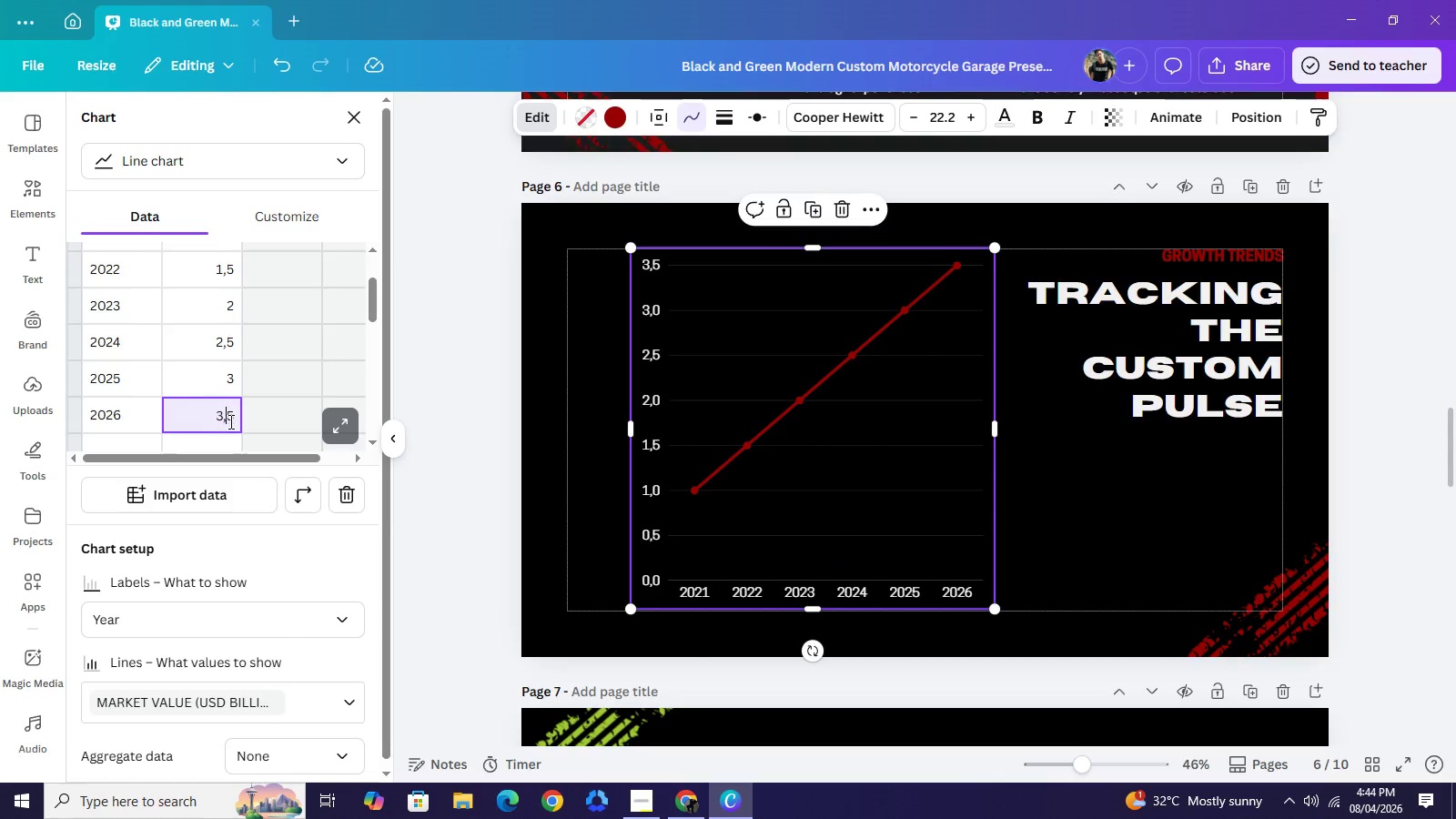 
left_click([229, 421])
 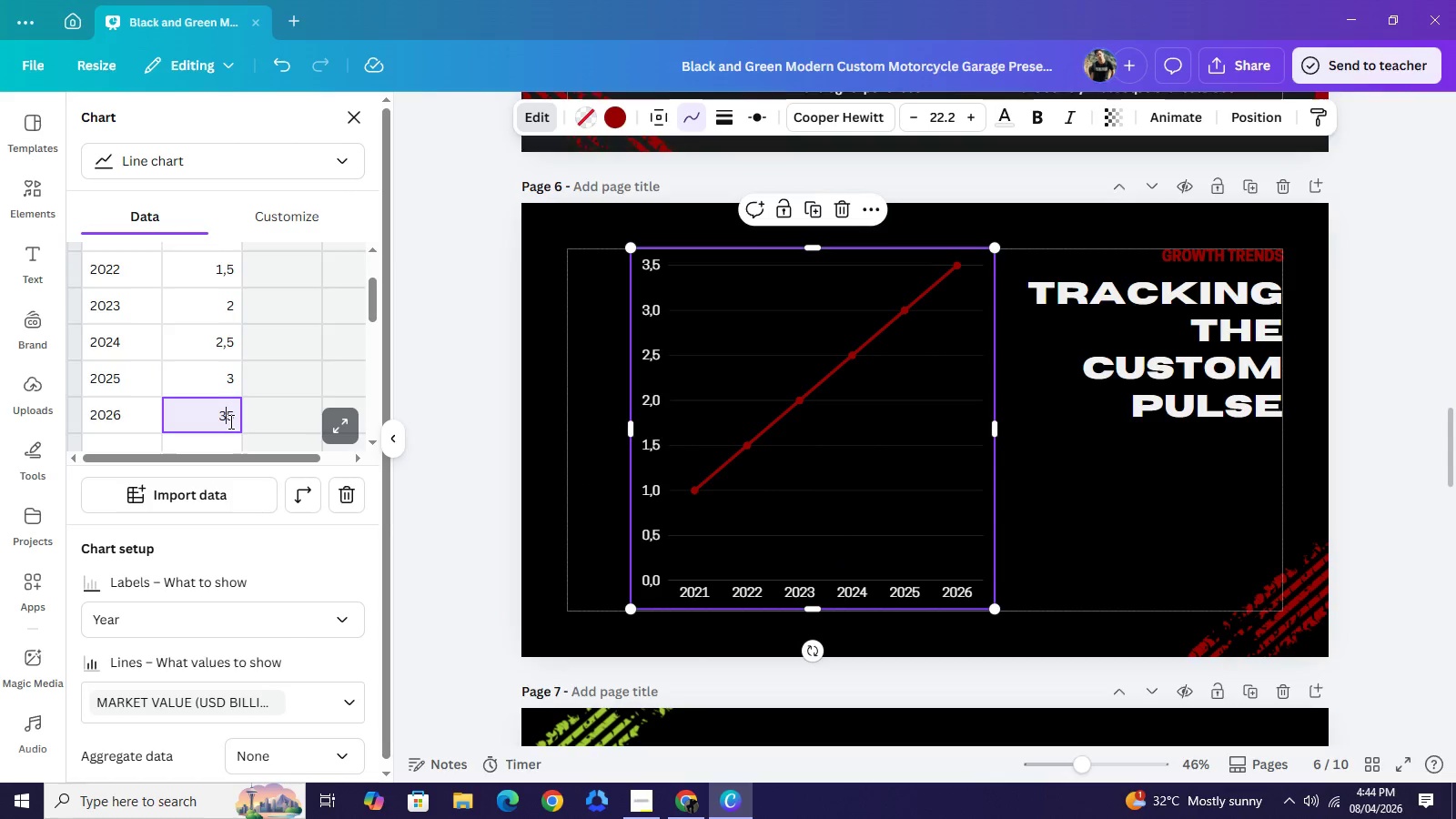 
key(Backspace)
 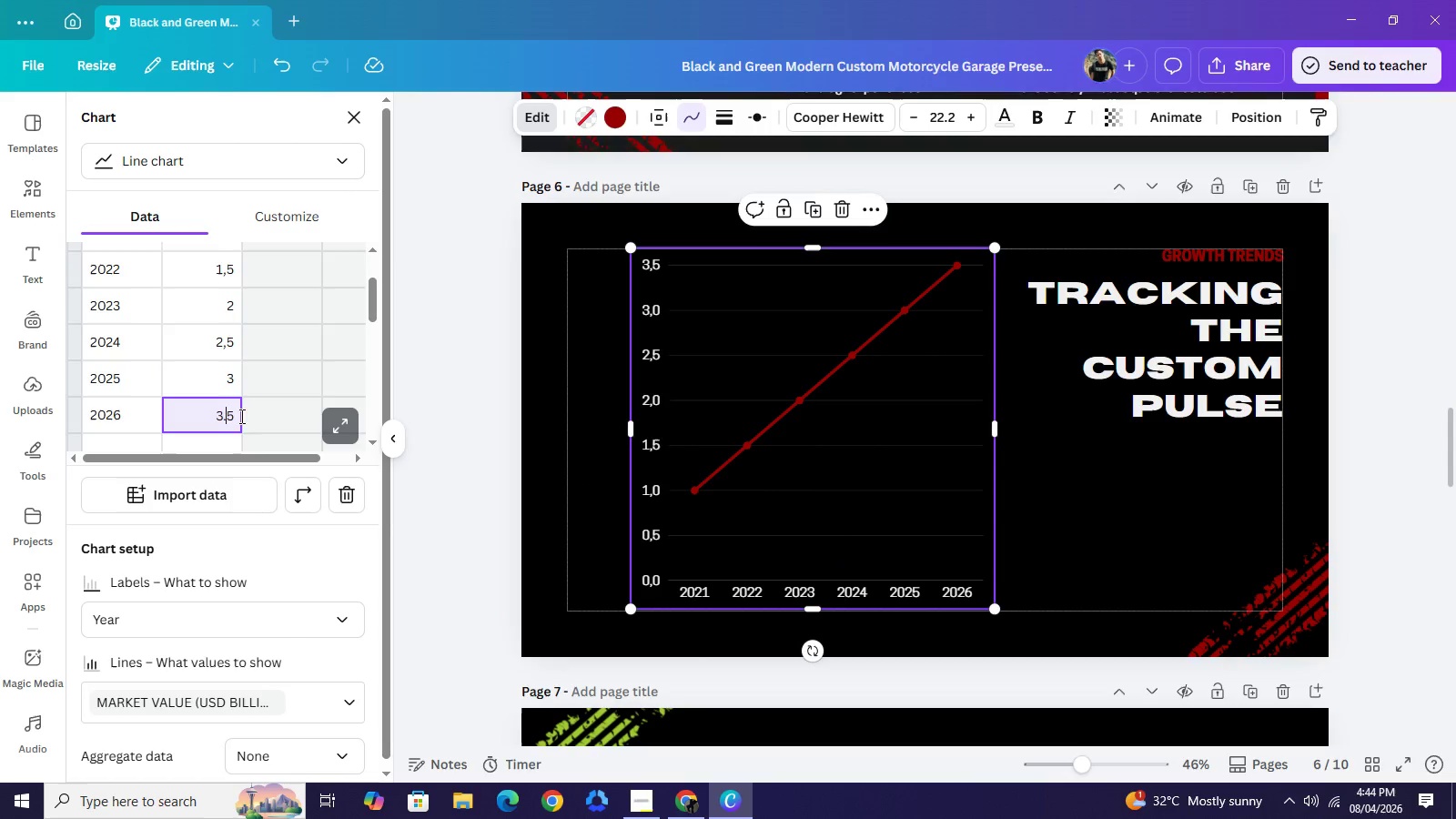 
key(Period)
 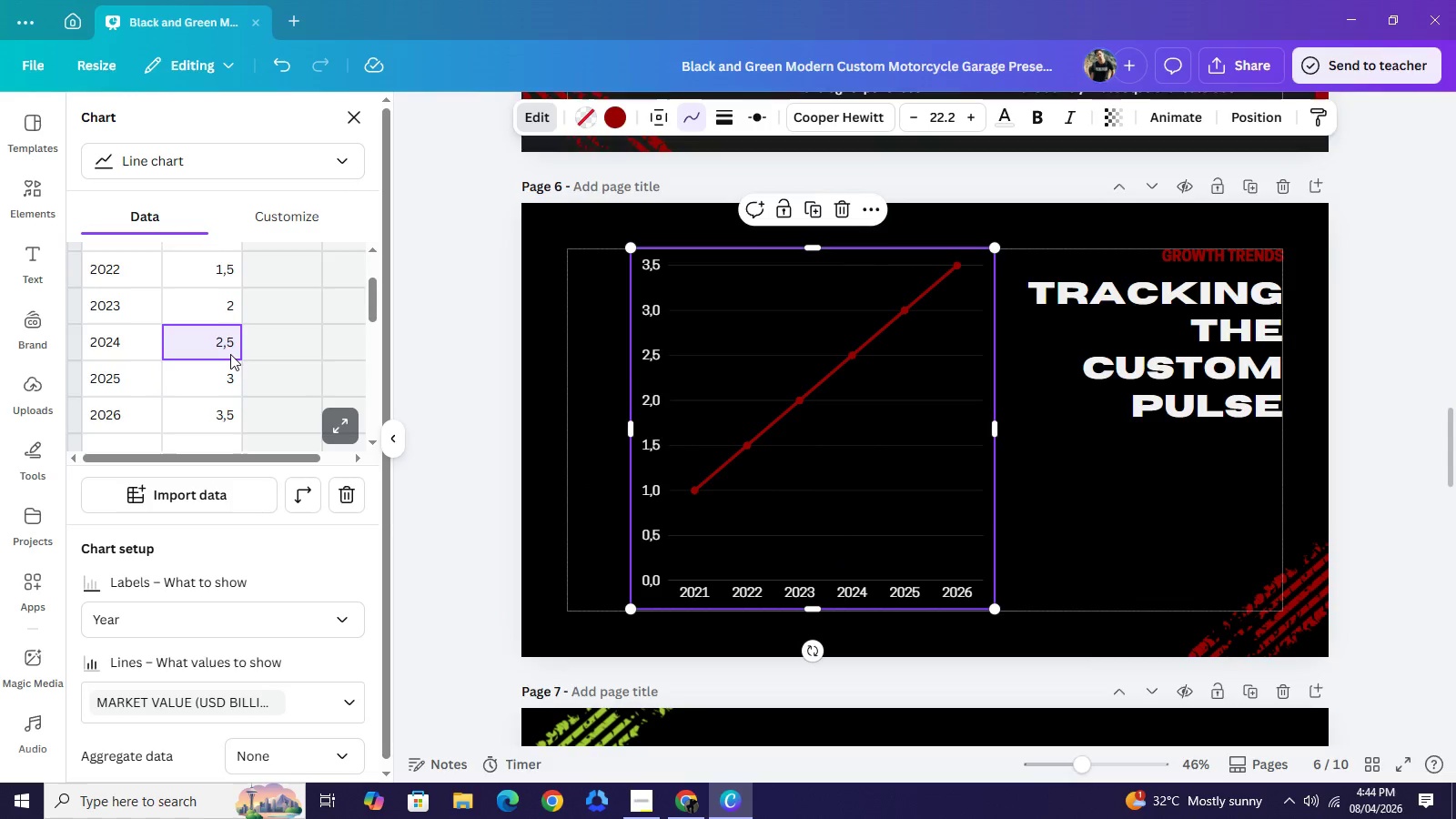 
double_click([230, 354])
 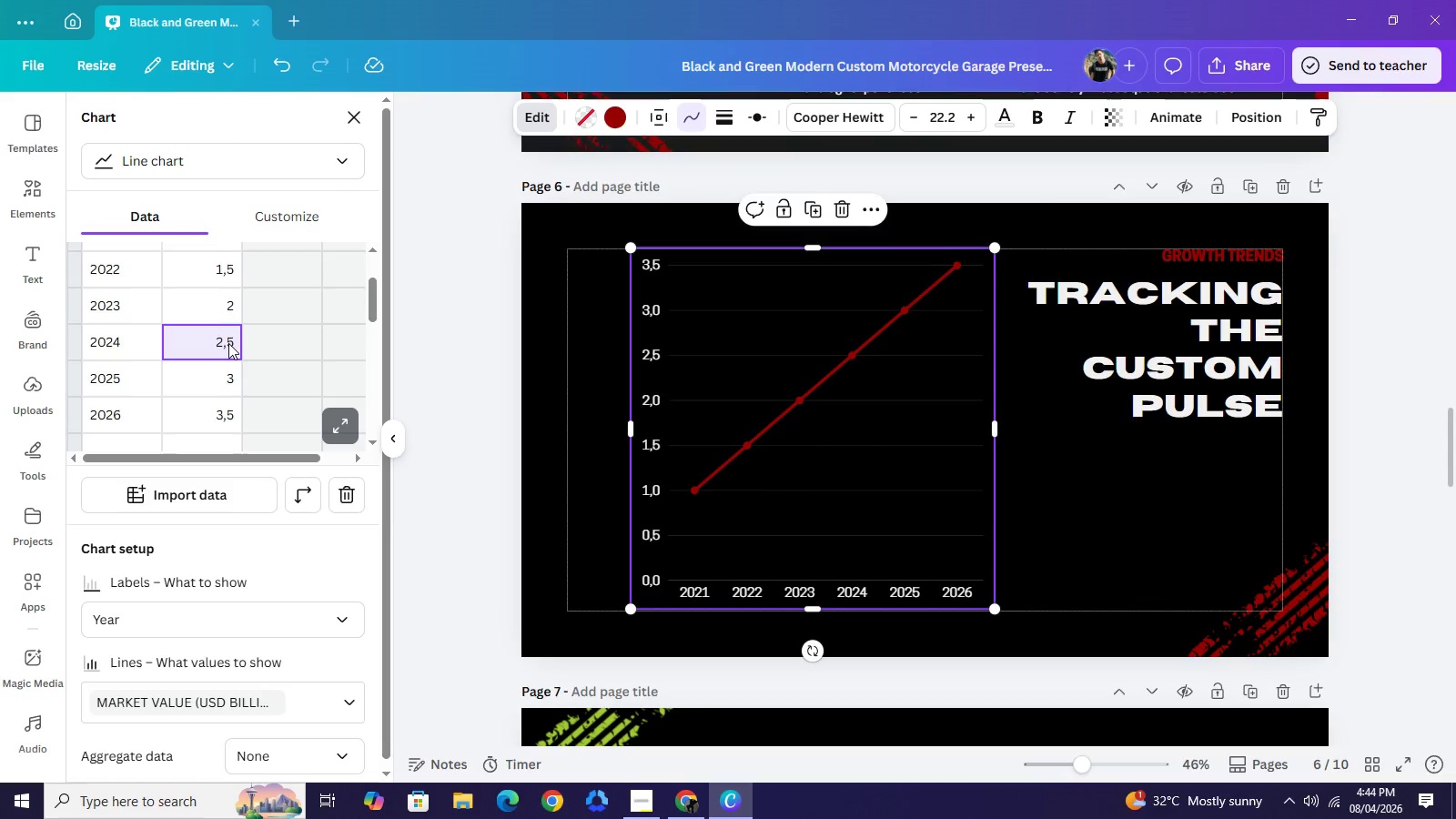 
triple_click([228, 343])
 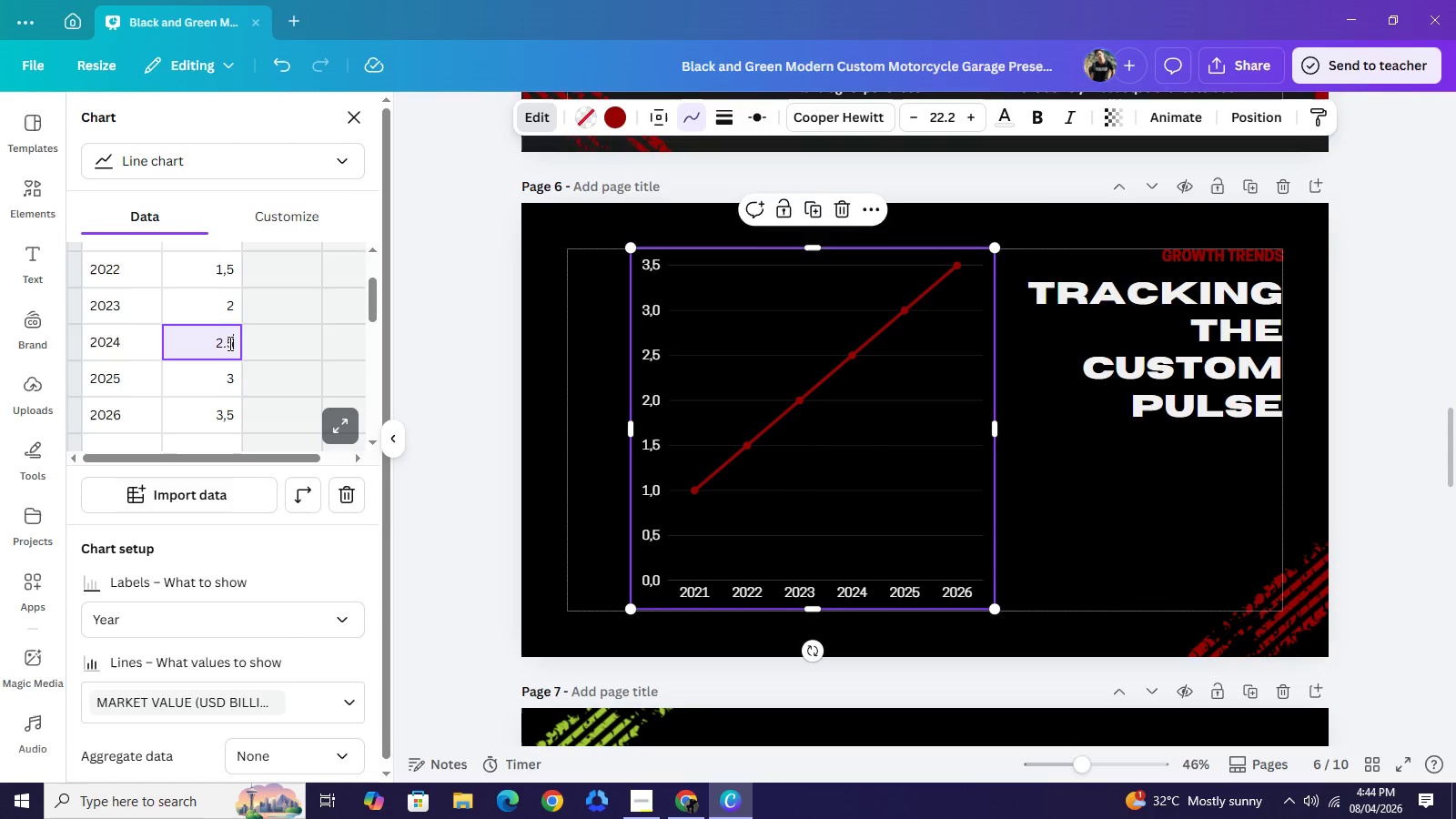 
triple_click([228, 343])
 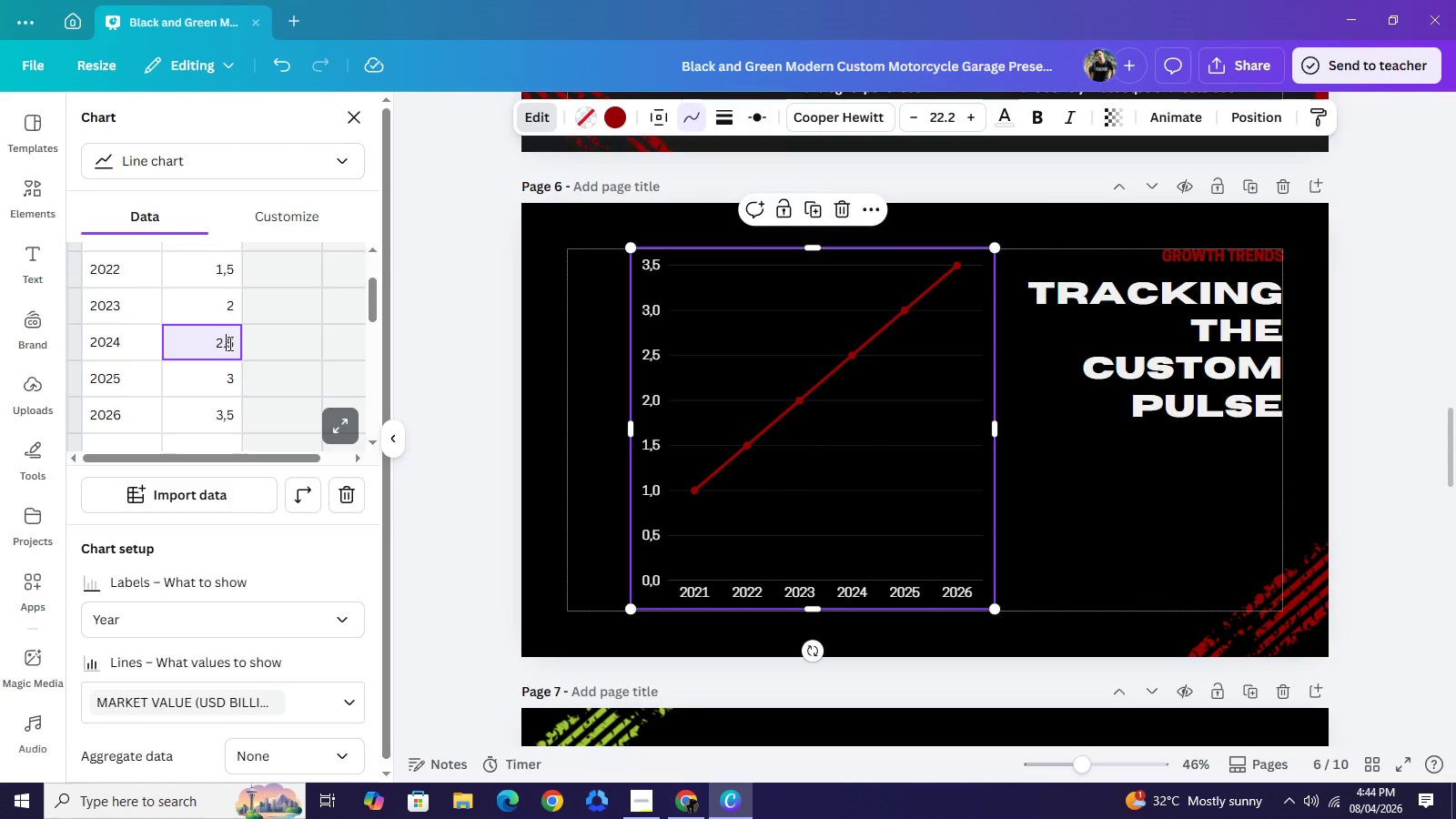 
left_click([228, 343])
 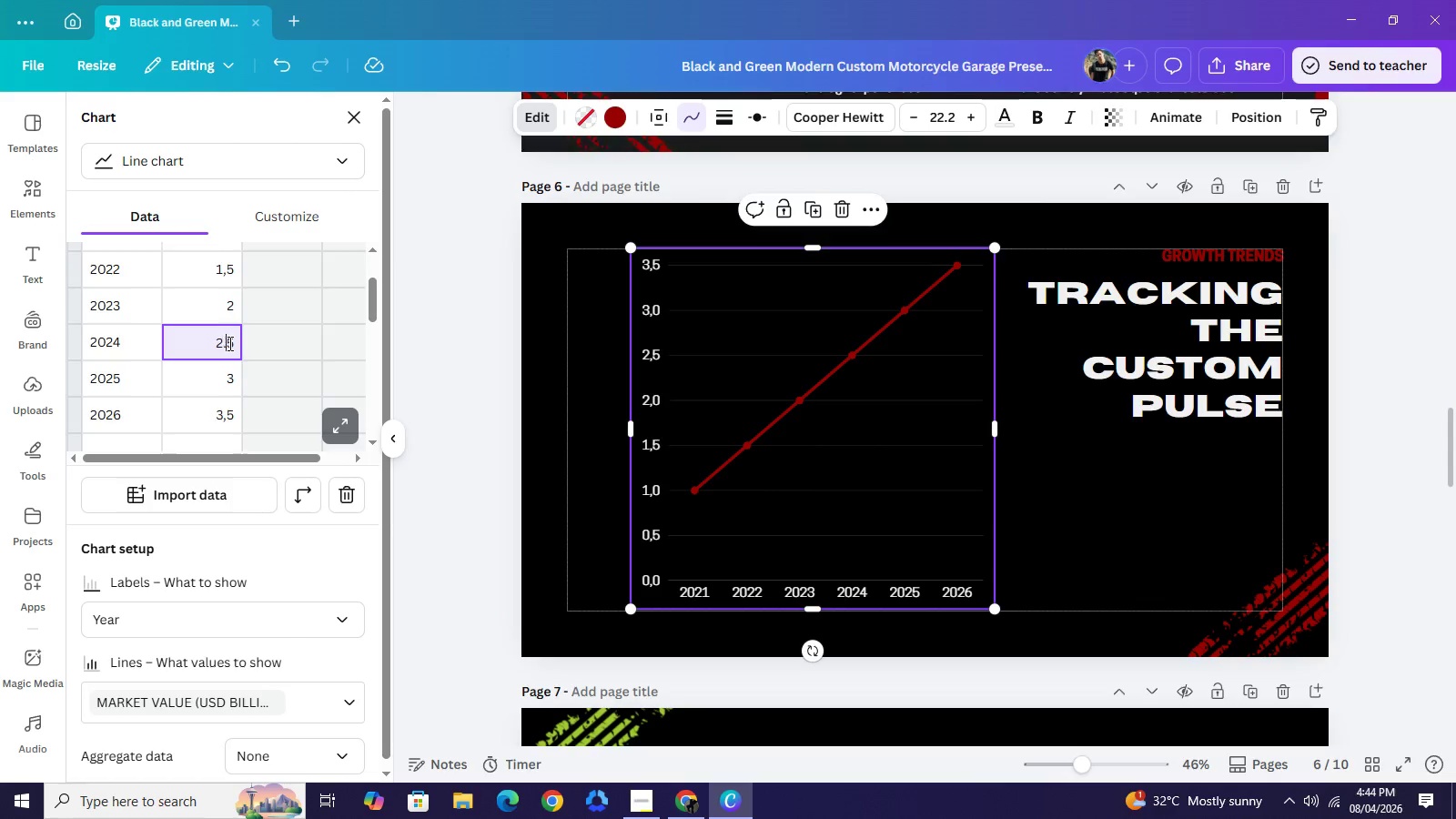 
key(Backspace)
 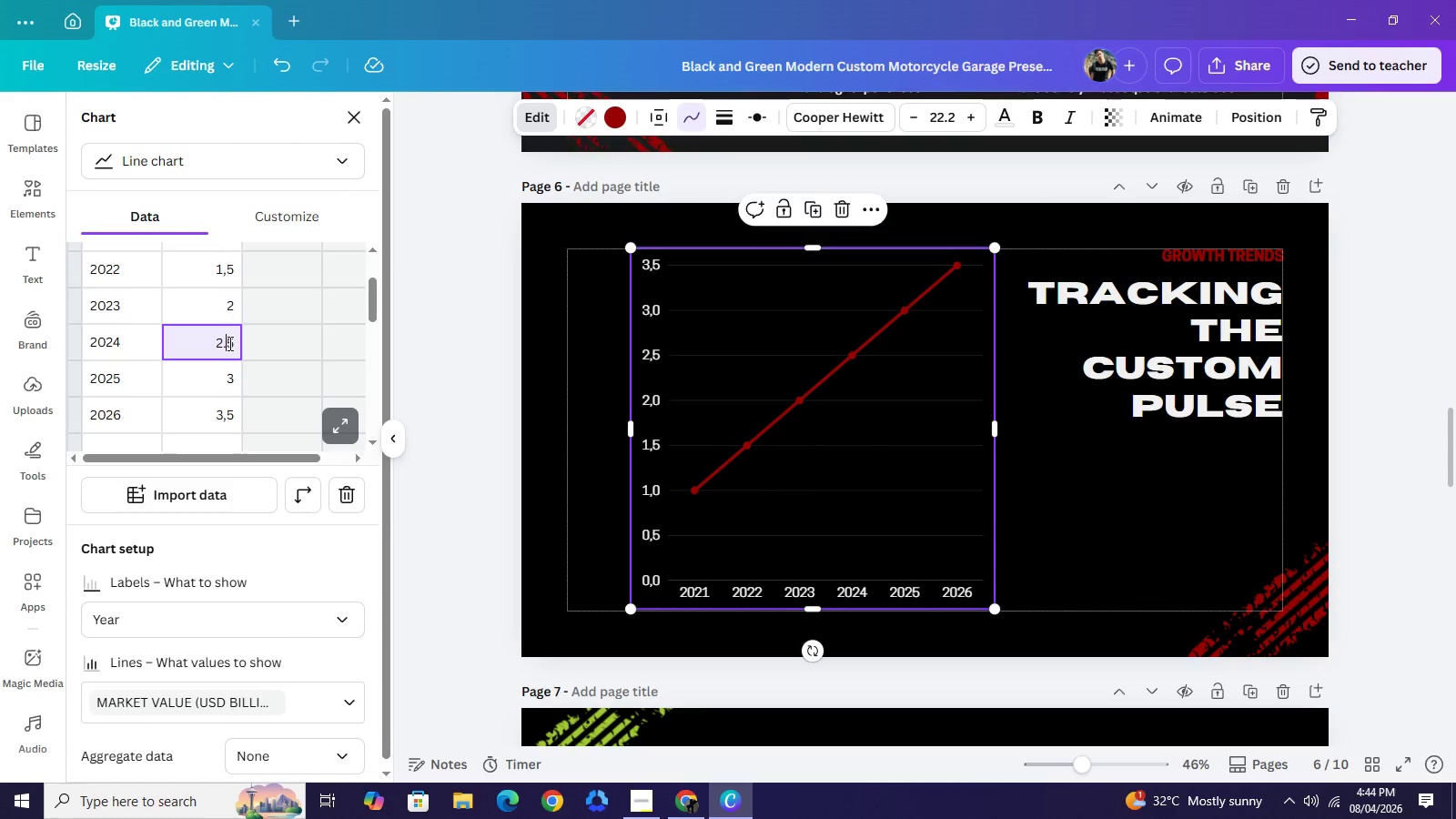 
key(Period)
 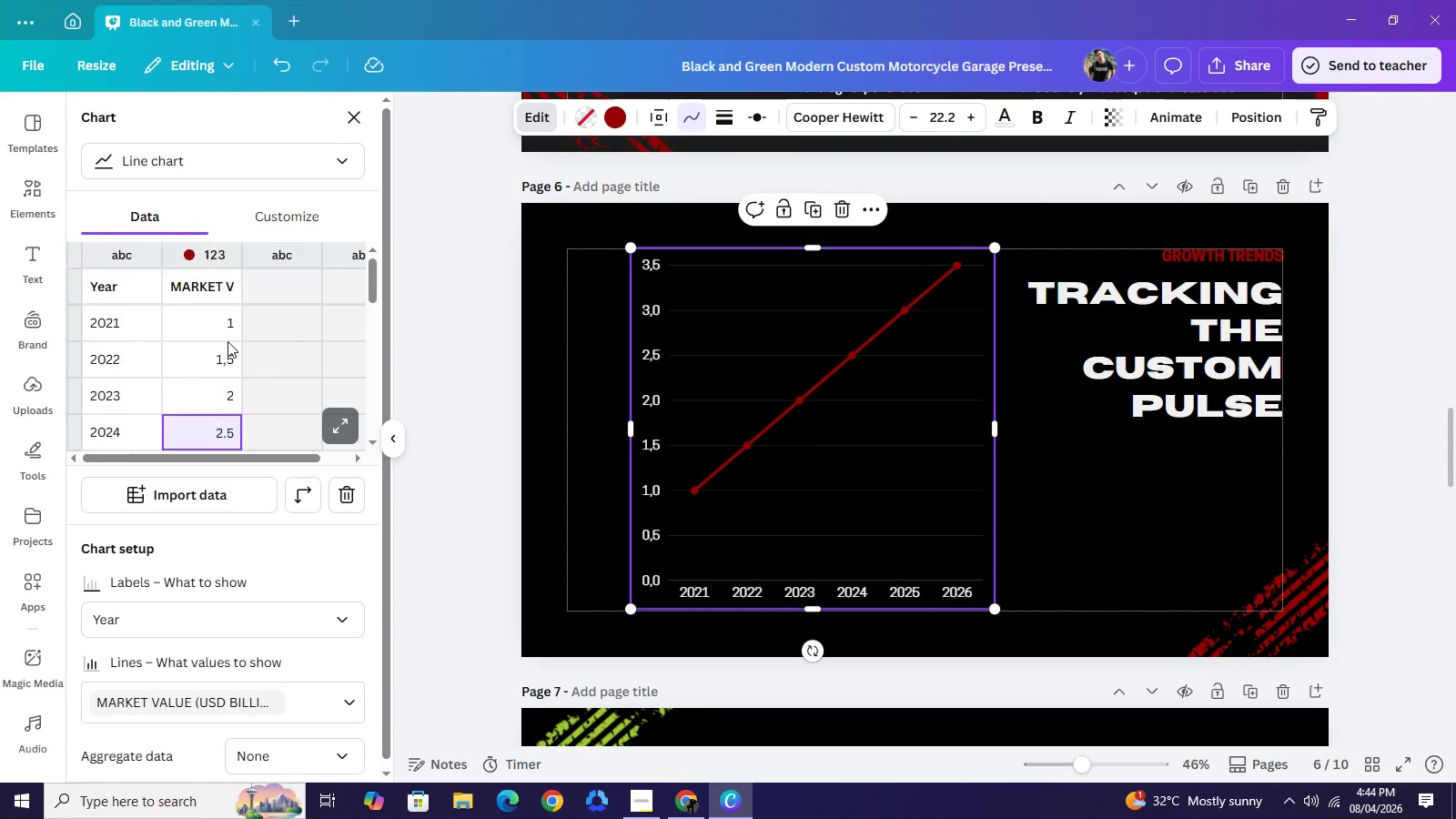 
scroll: coordinate [228, 342], scroll_direction: up, amount: 1.0
 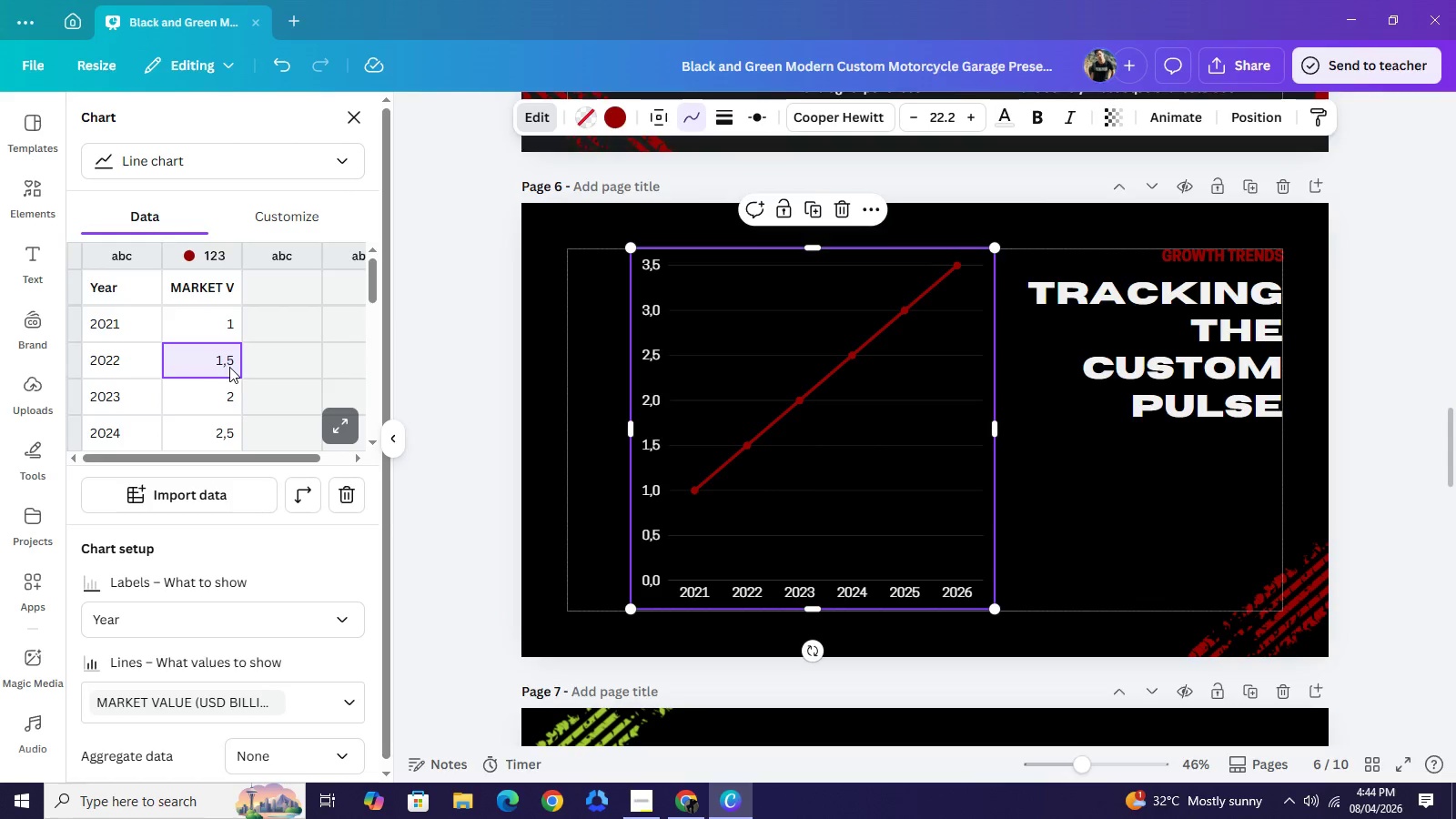 
double_click([229, 367])
 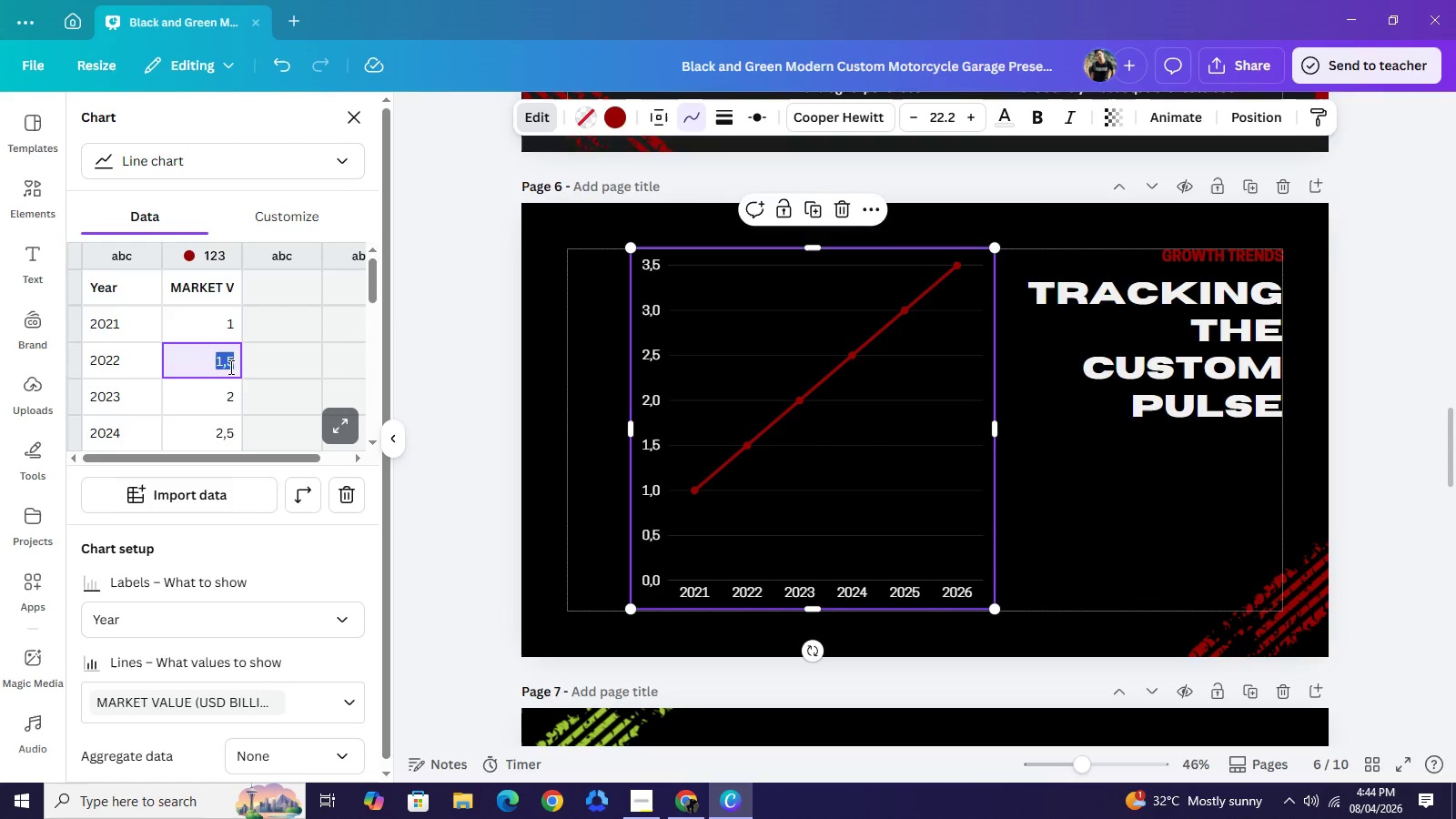 
triple_click([229, 367])
 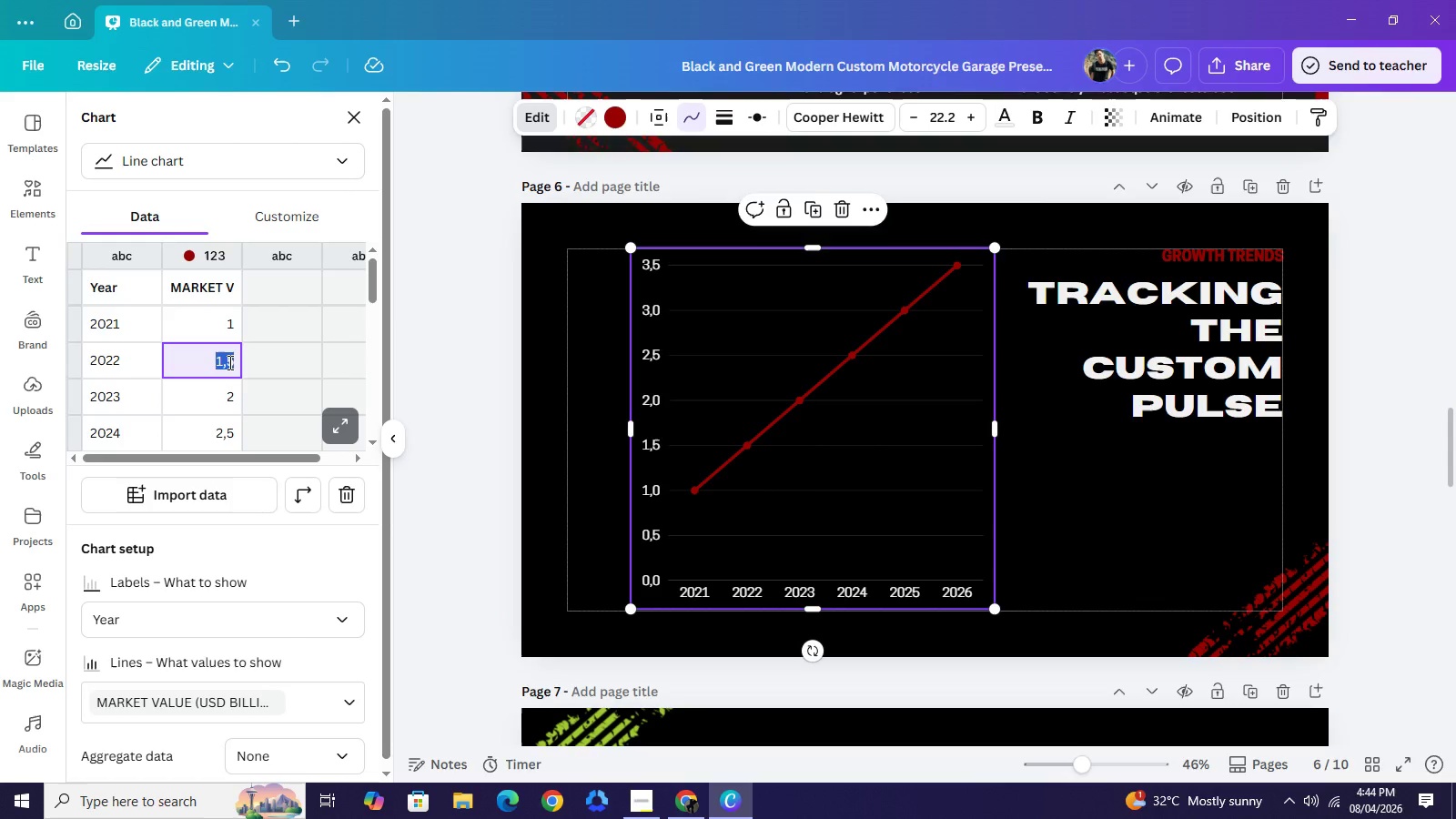 
triple_click([229, 367])
 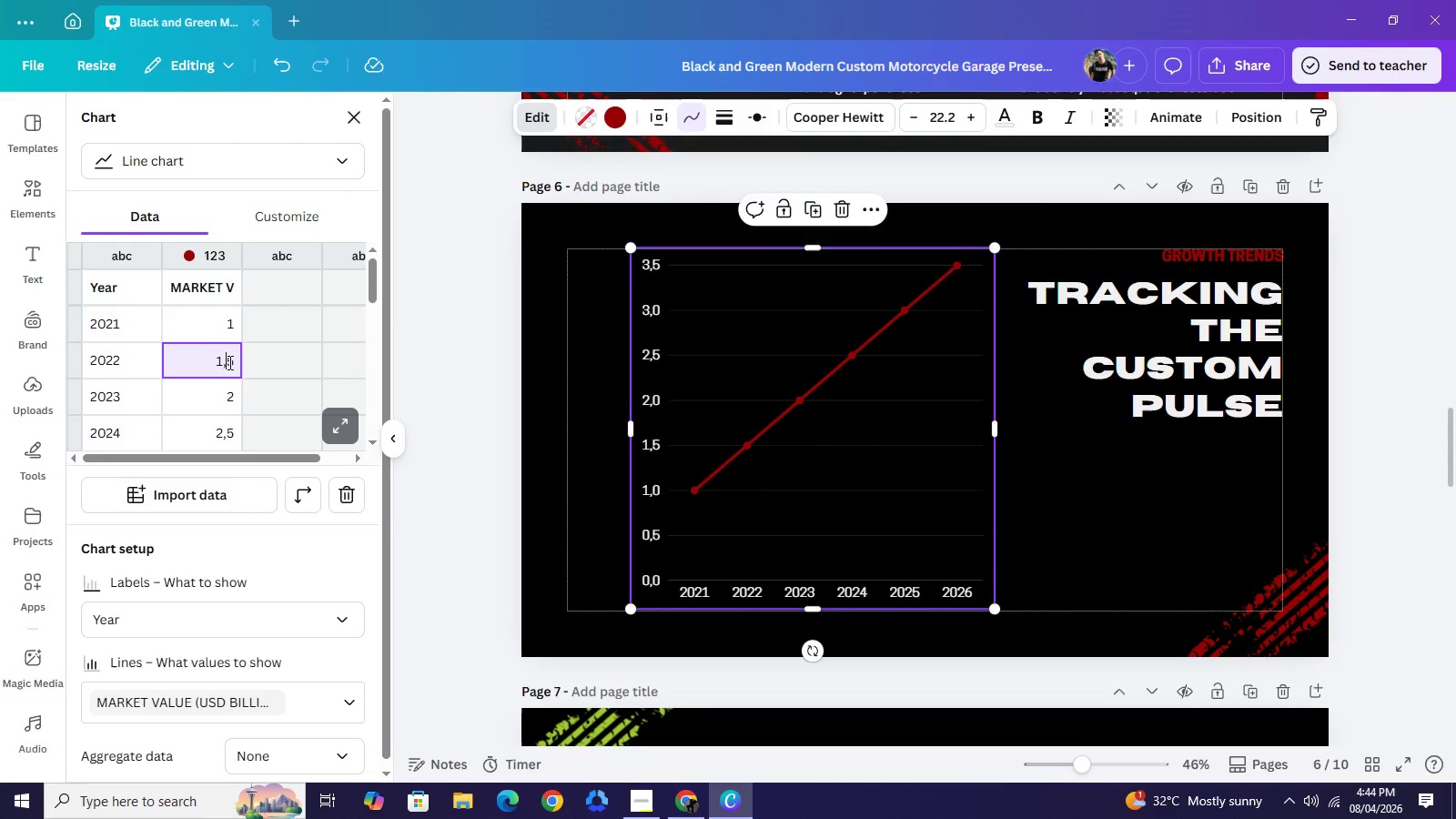 
triple_click([228, 362])
 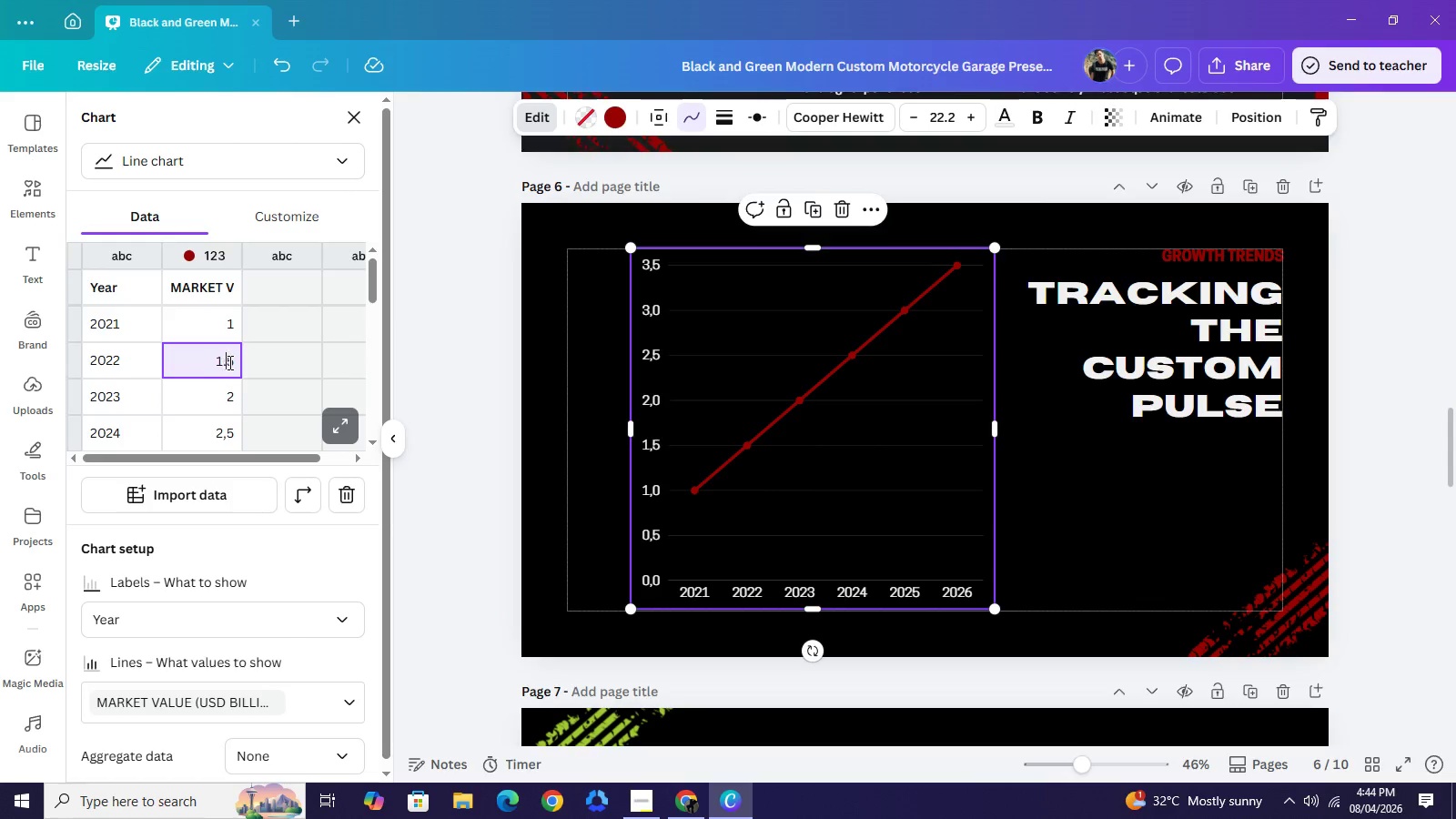 
key(Backspace)
 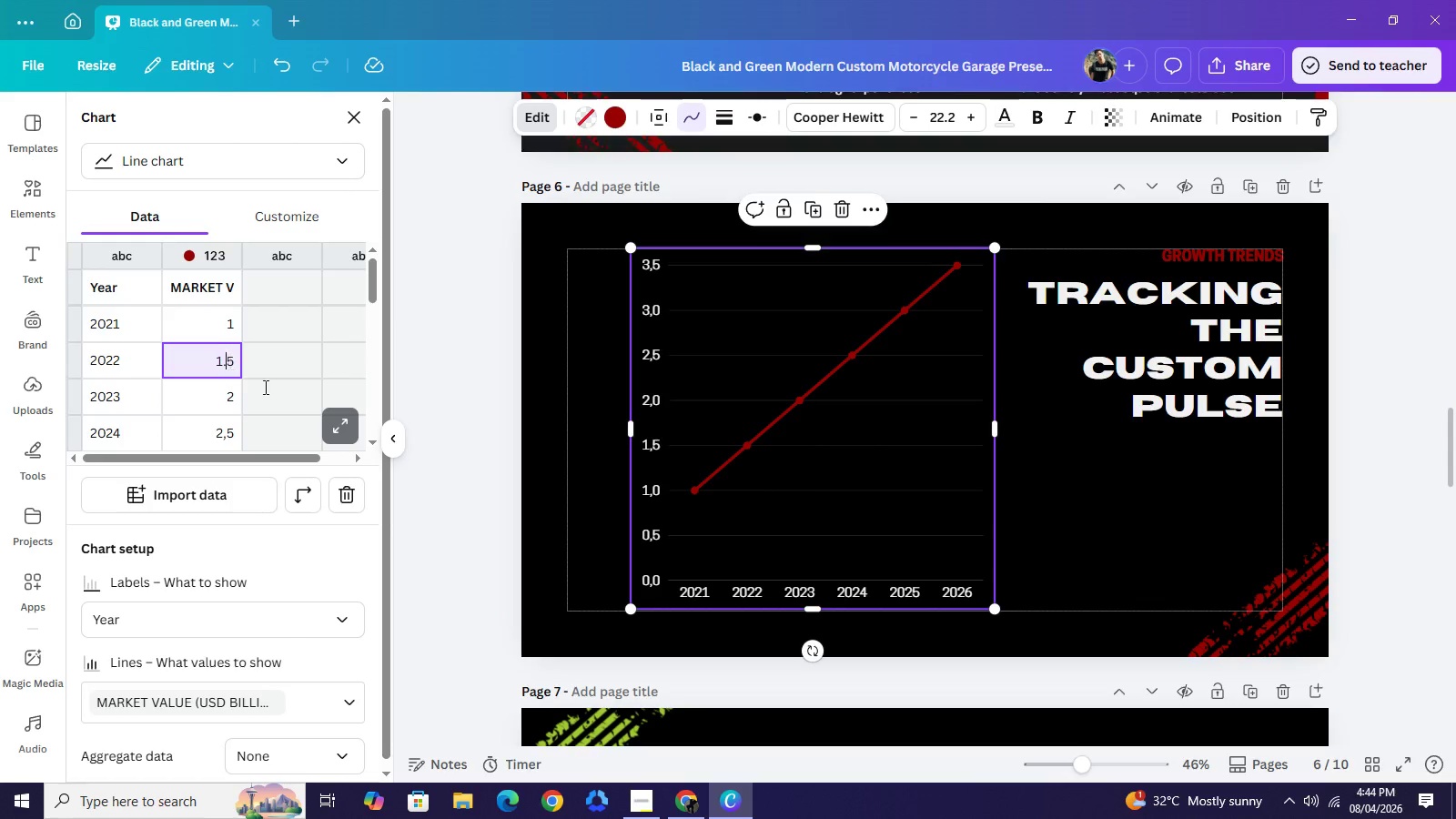 
key(Period)
 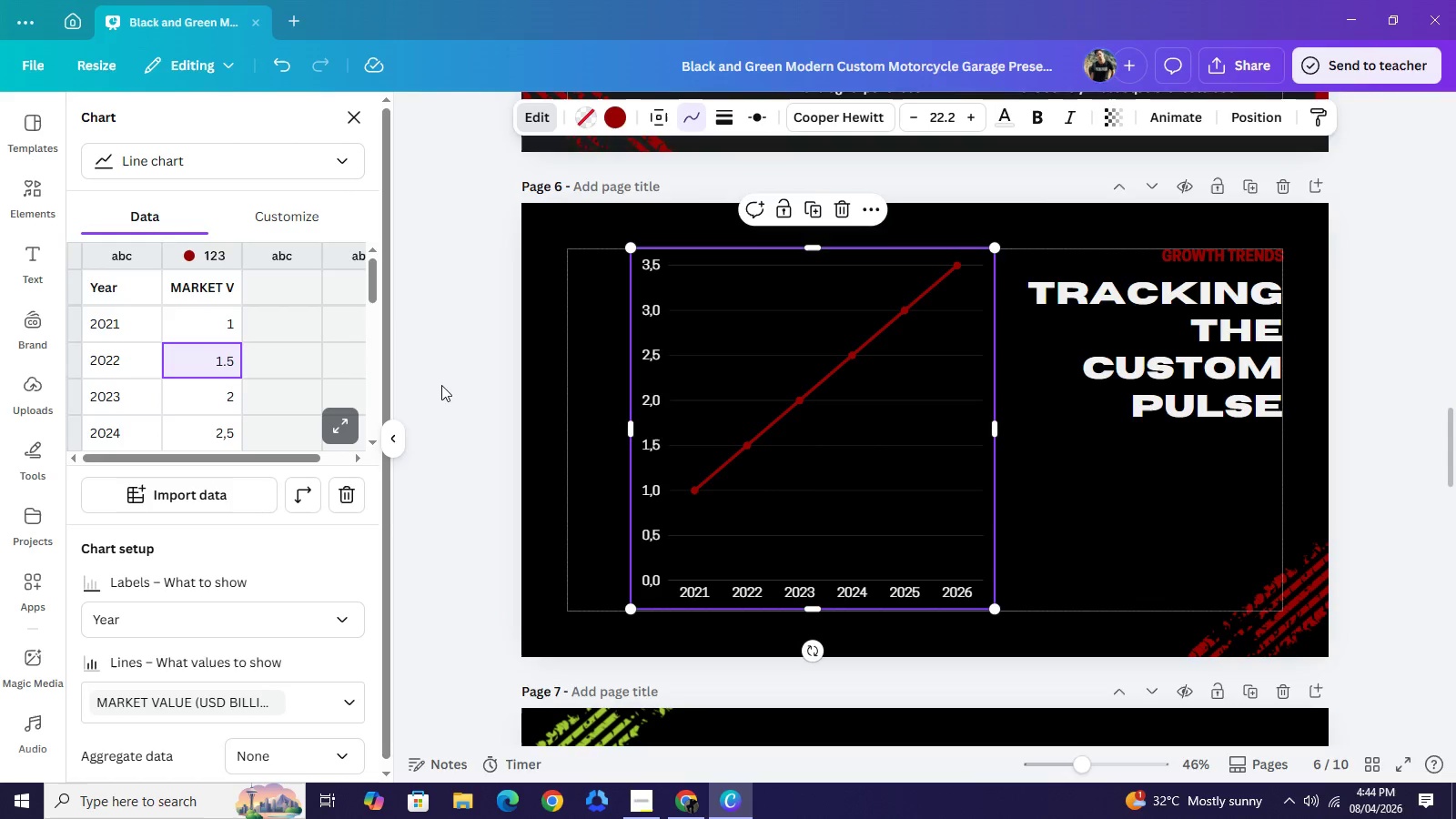 
mouse_move([455, 390])
 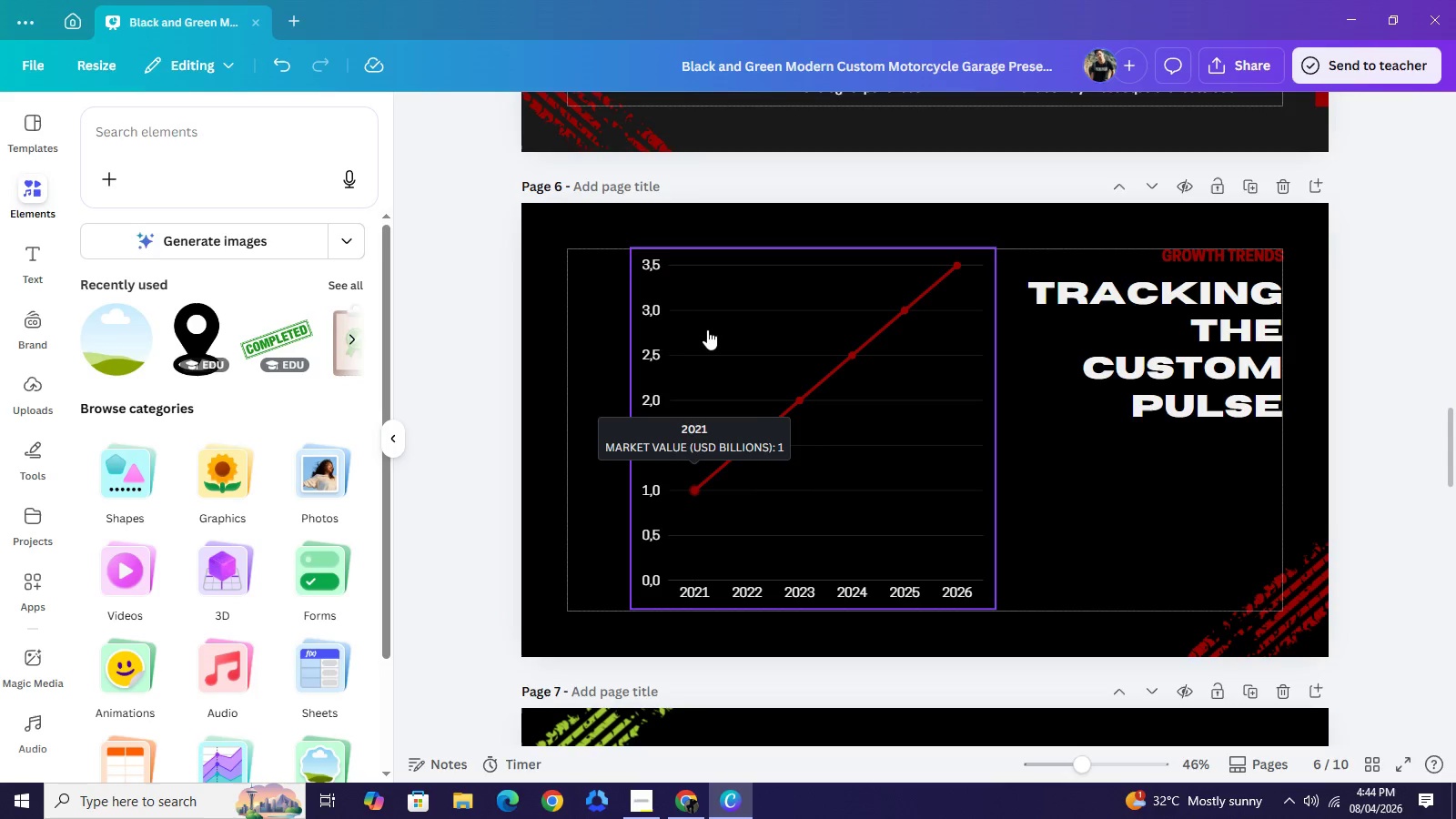 
left_click([676, 327])
 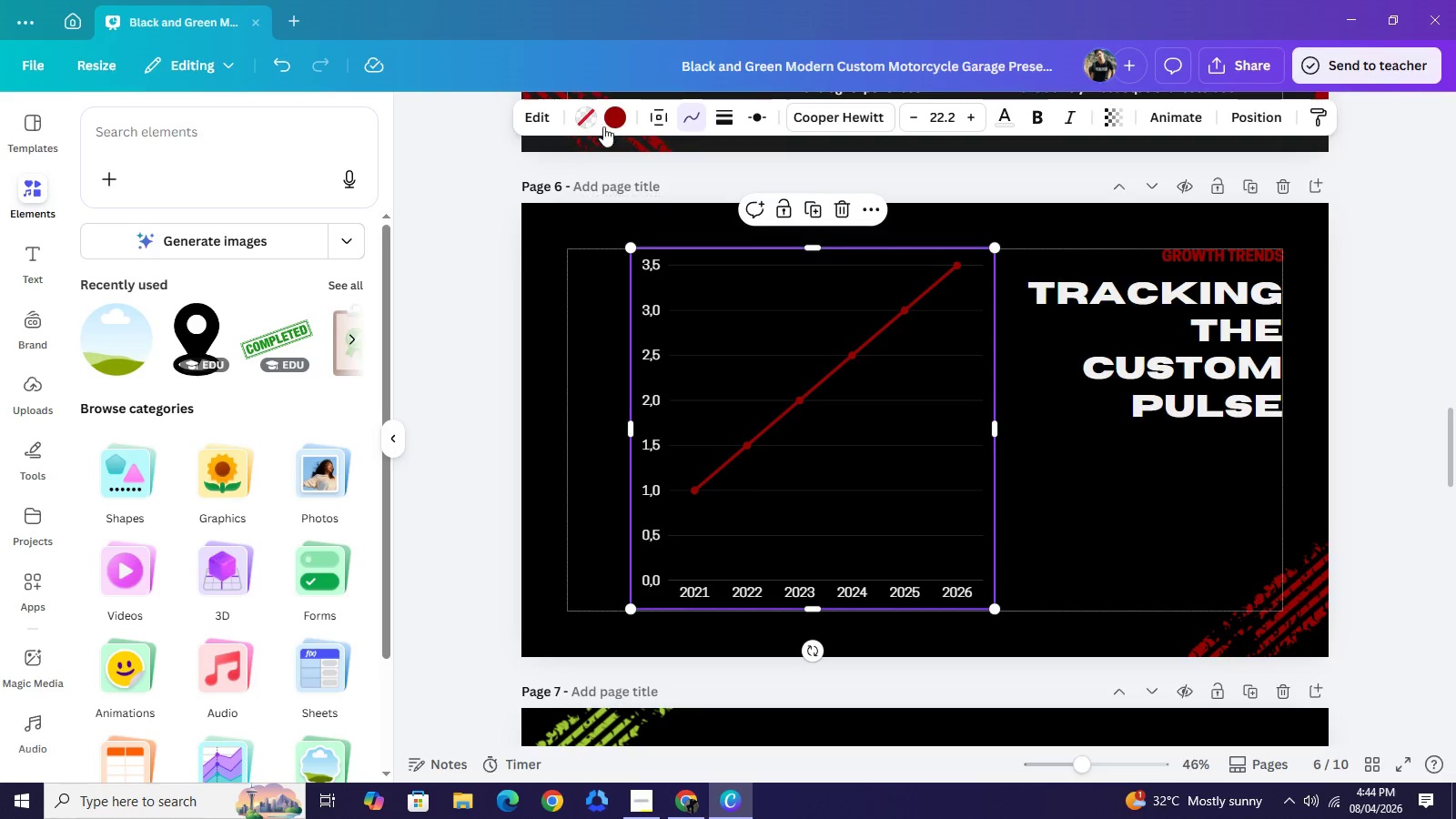 
mouse_move([590, 129])
 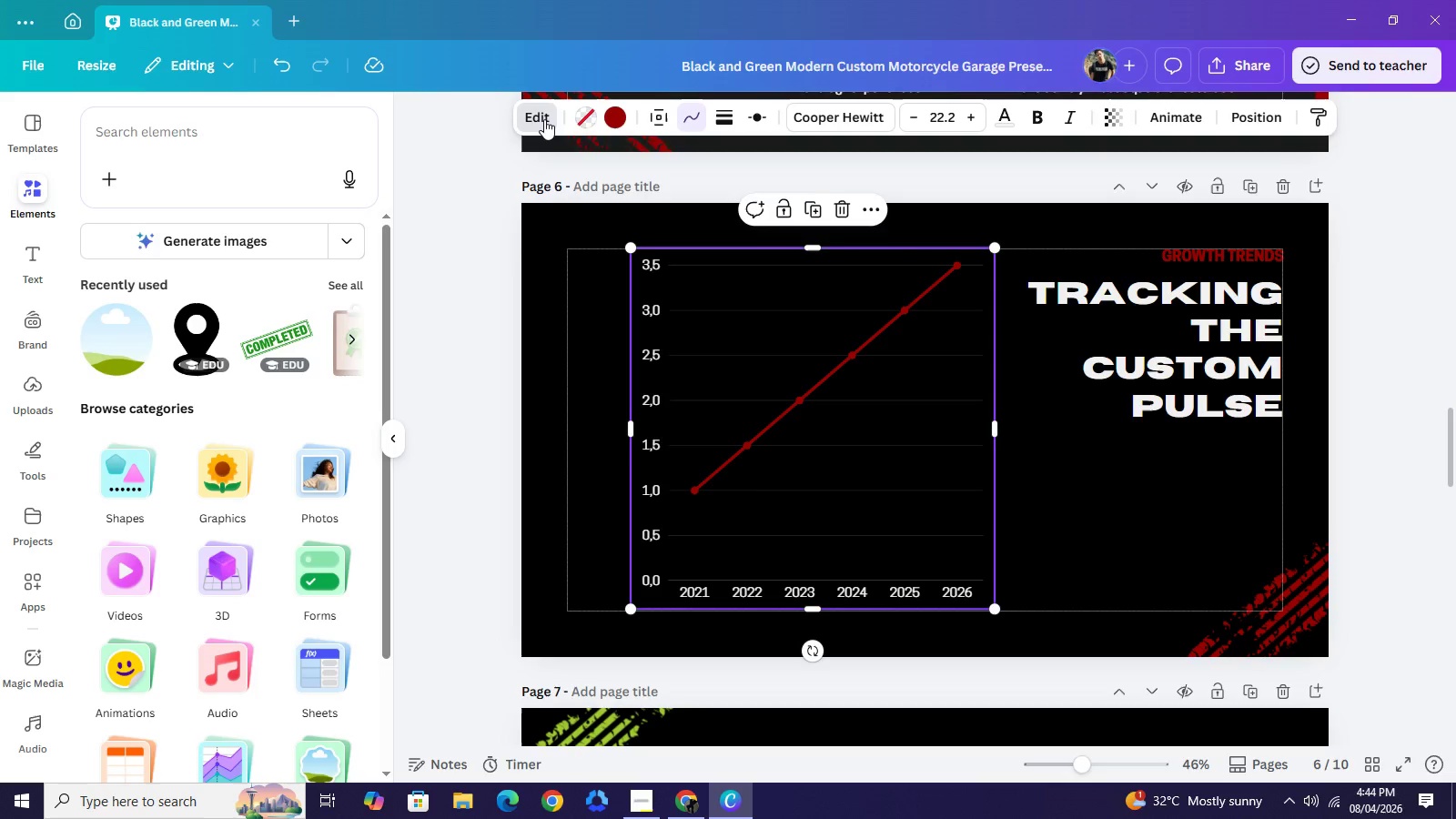 
left_click([544, 119])
 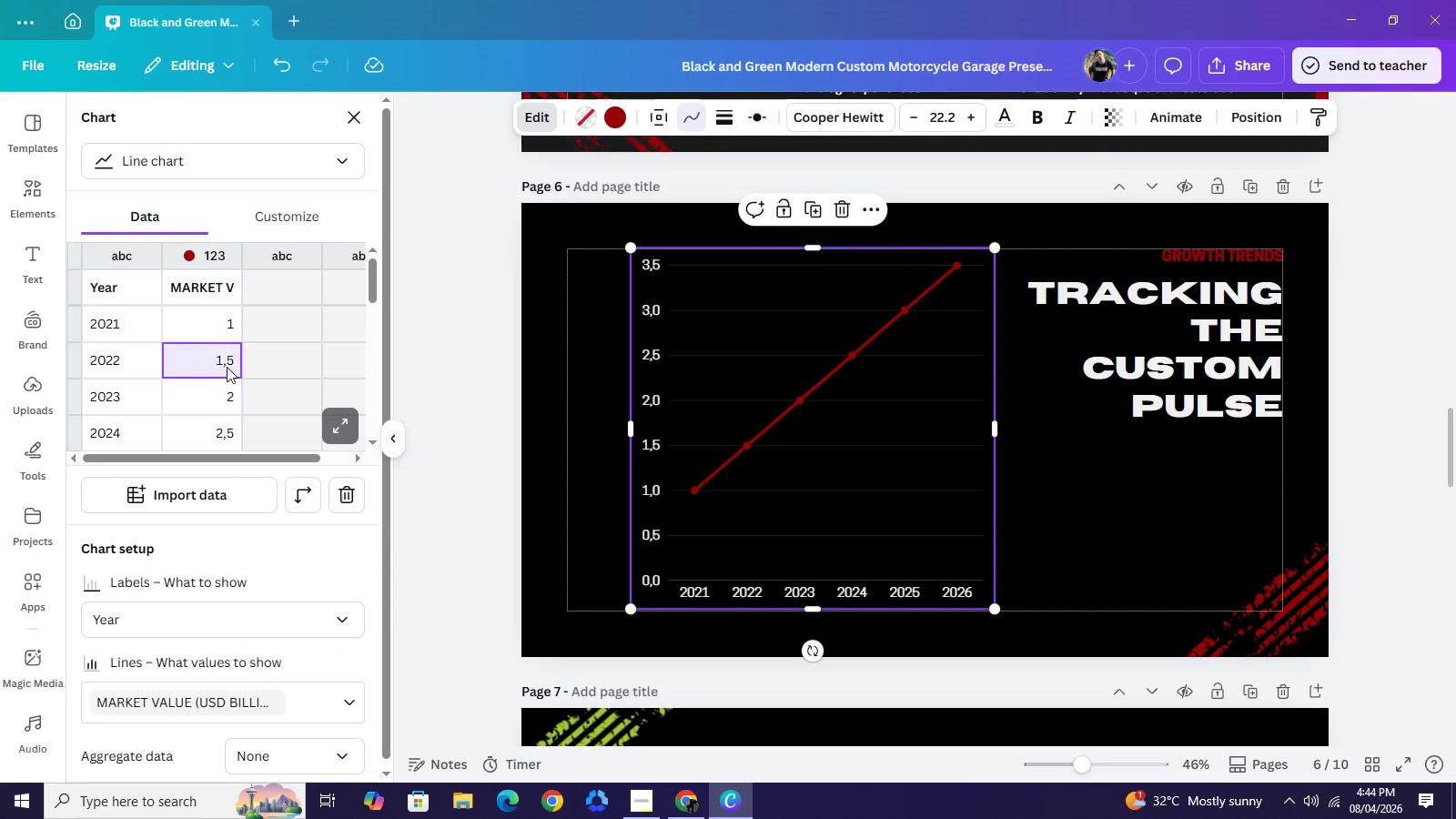 
double_click([227, 367])
 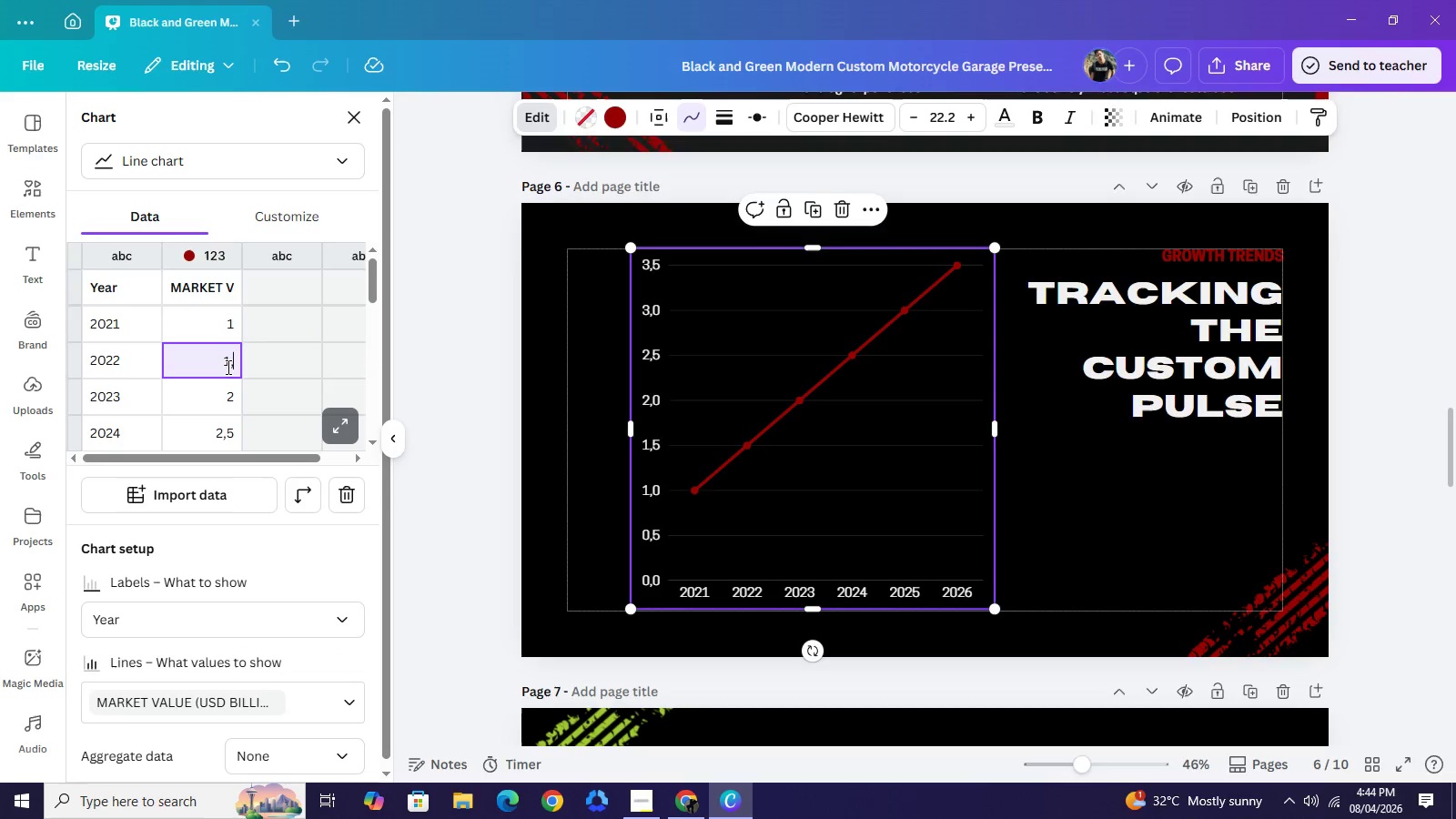 
key(Backspace)
 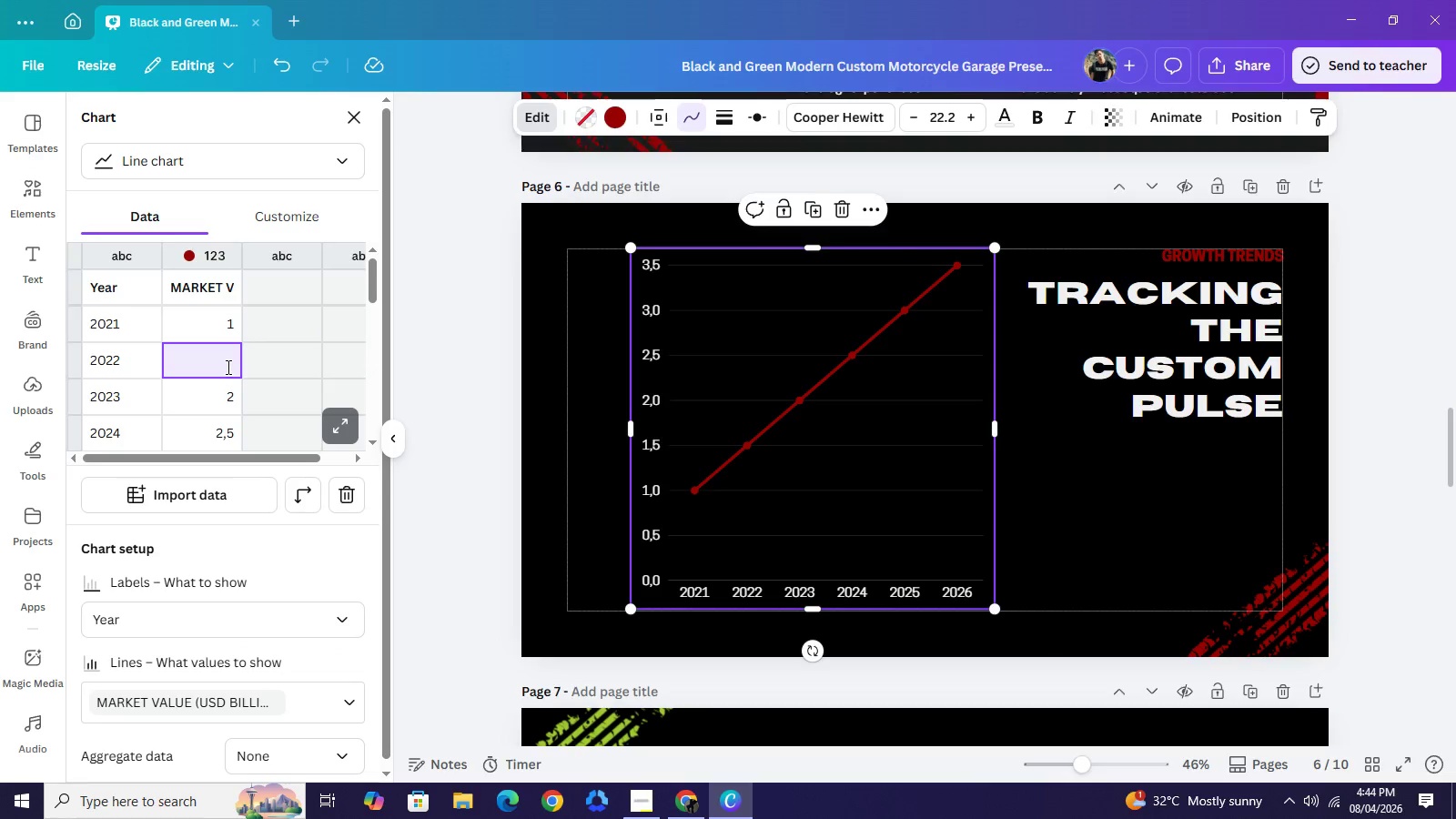 
key(Backspace)
 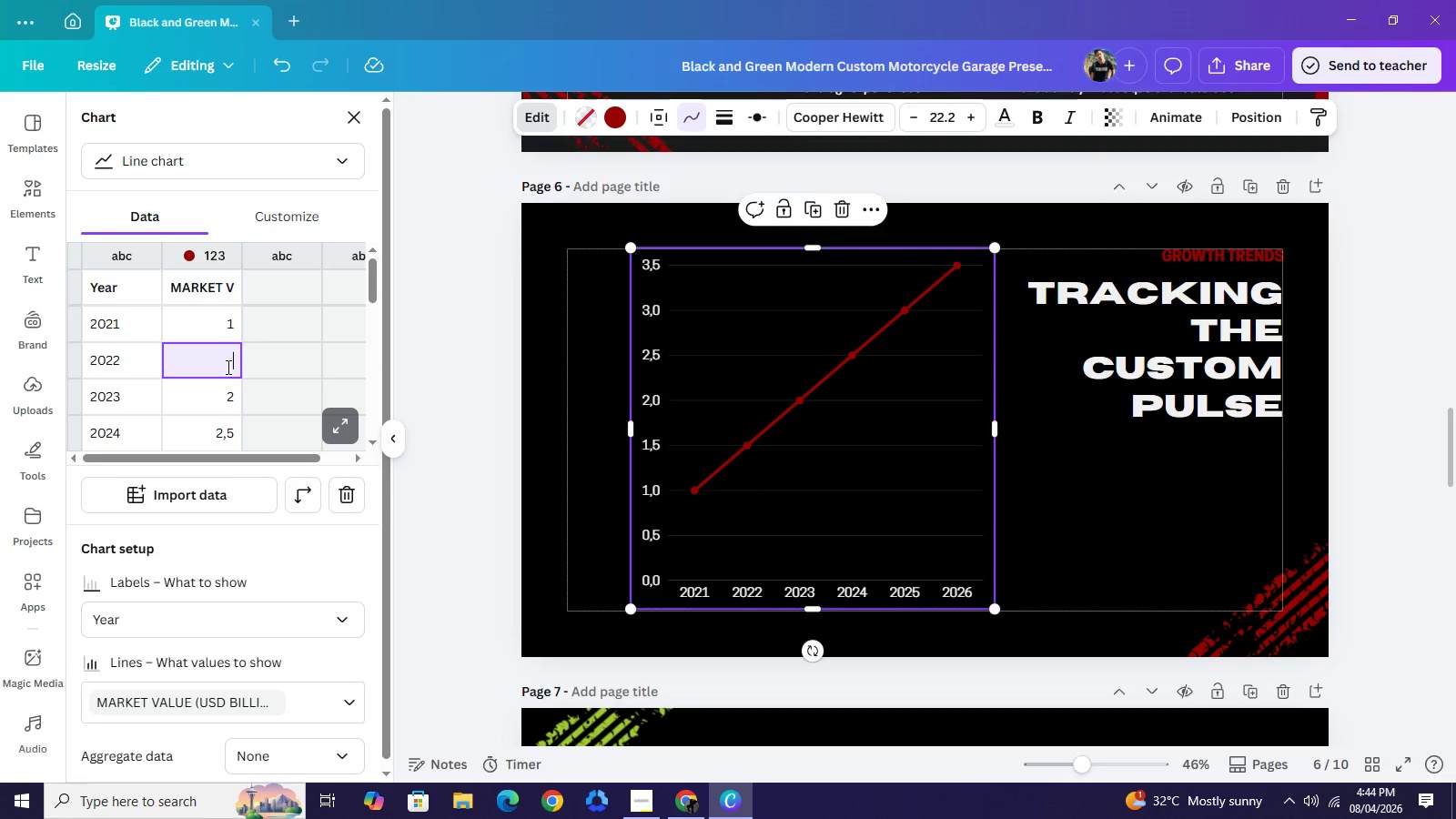 
key(Backspace)
 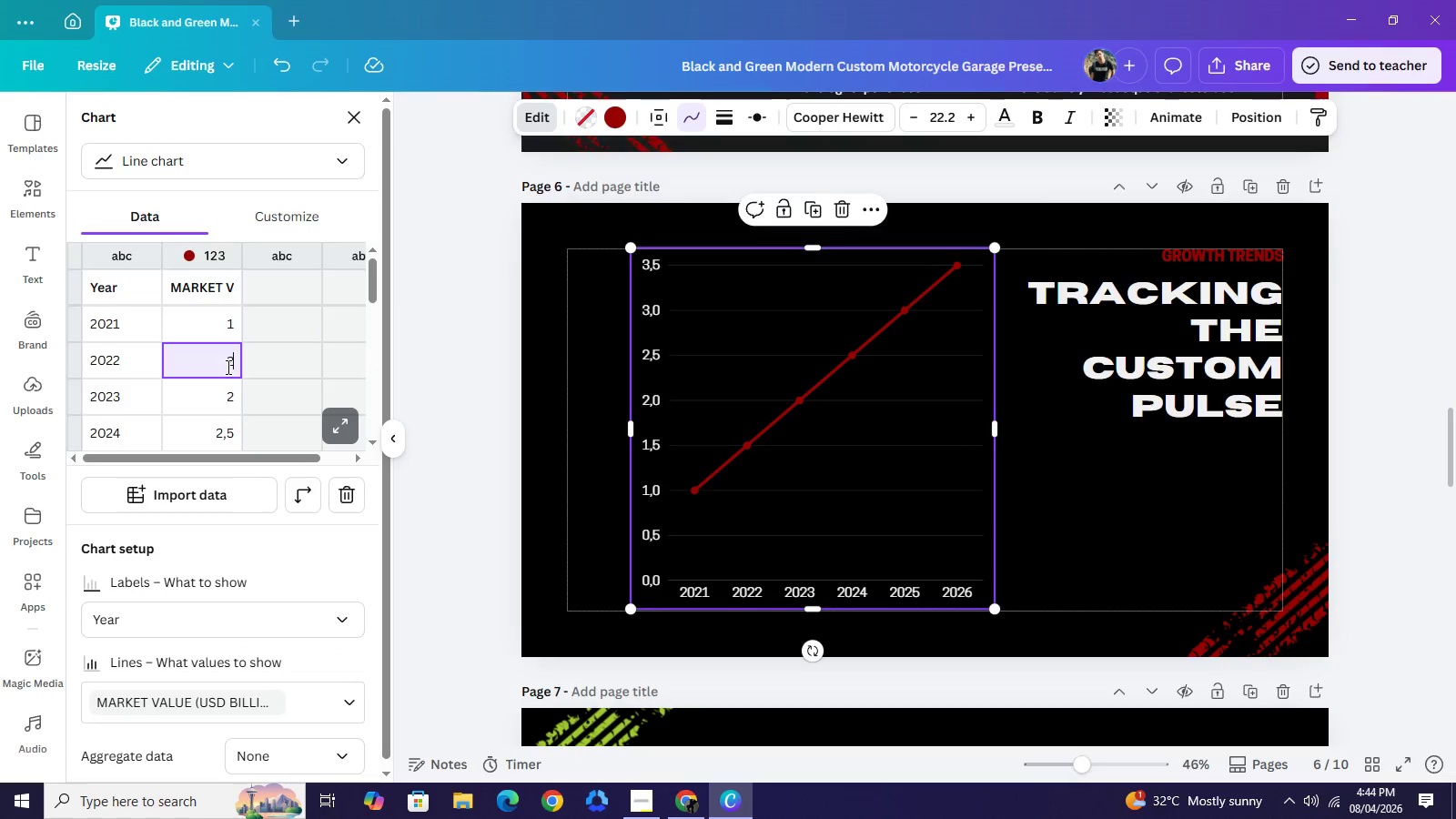 
key(Backspace)
 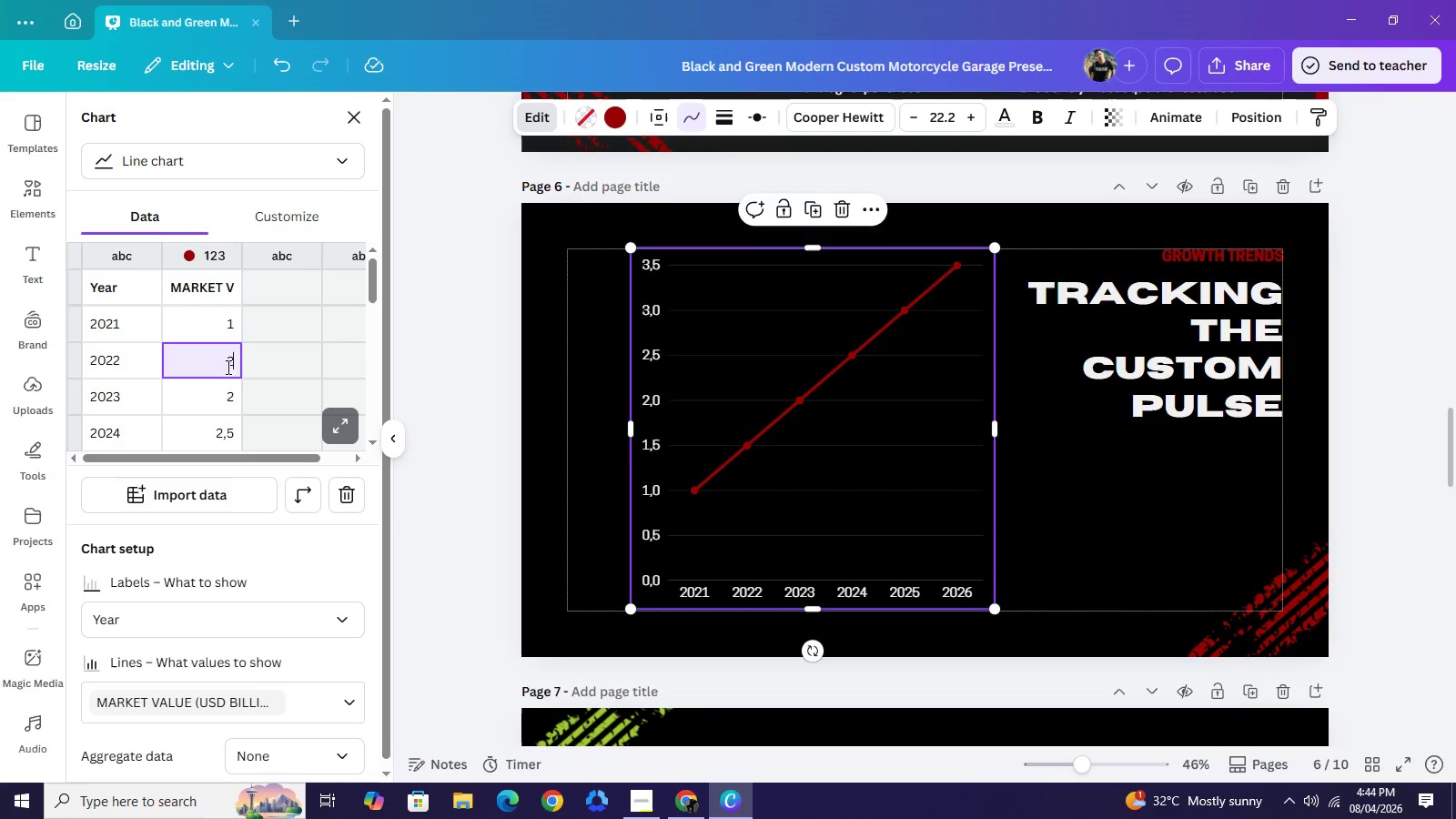 
key(2)
 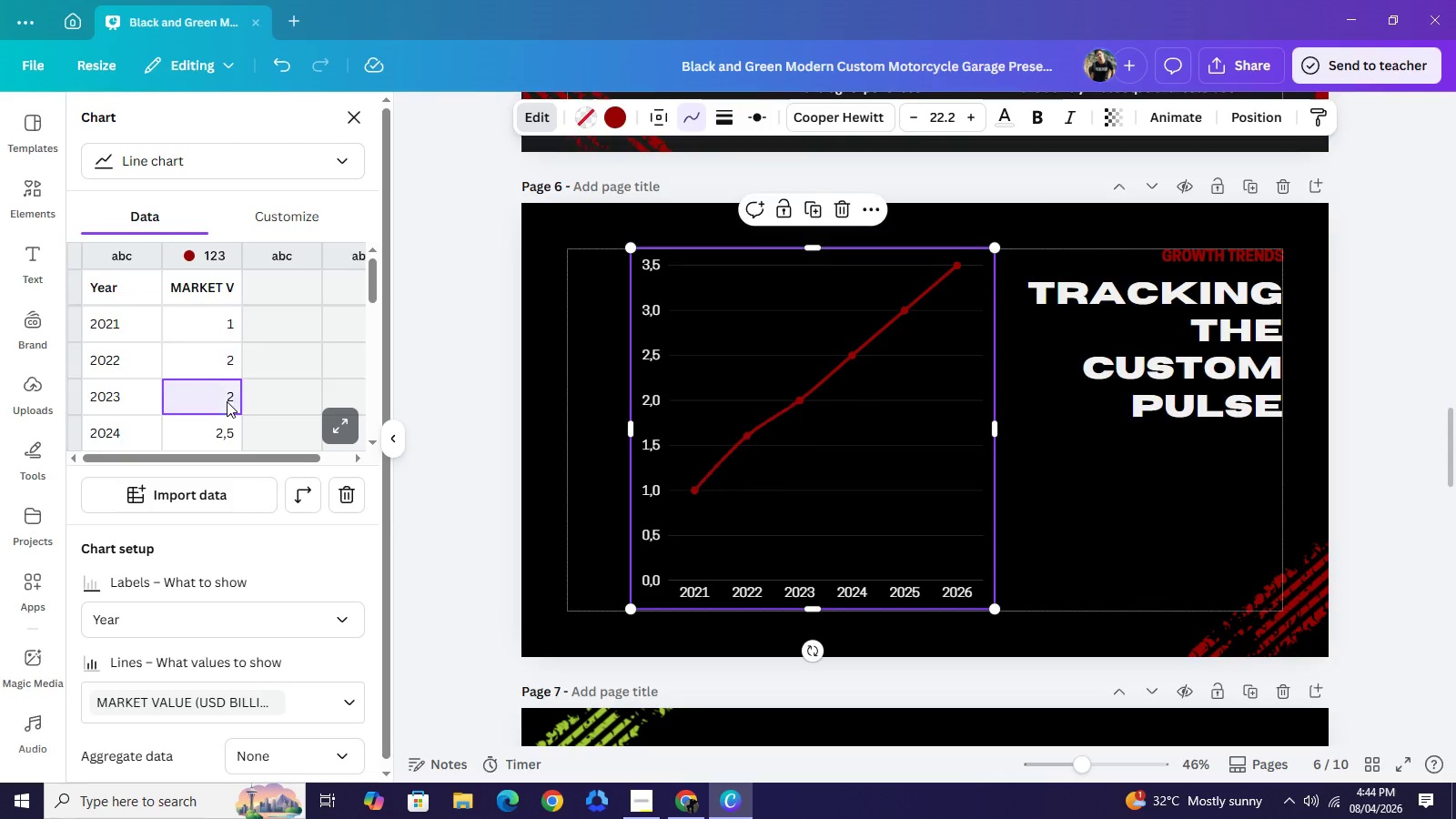 
double_click([227, 401])
 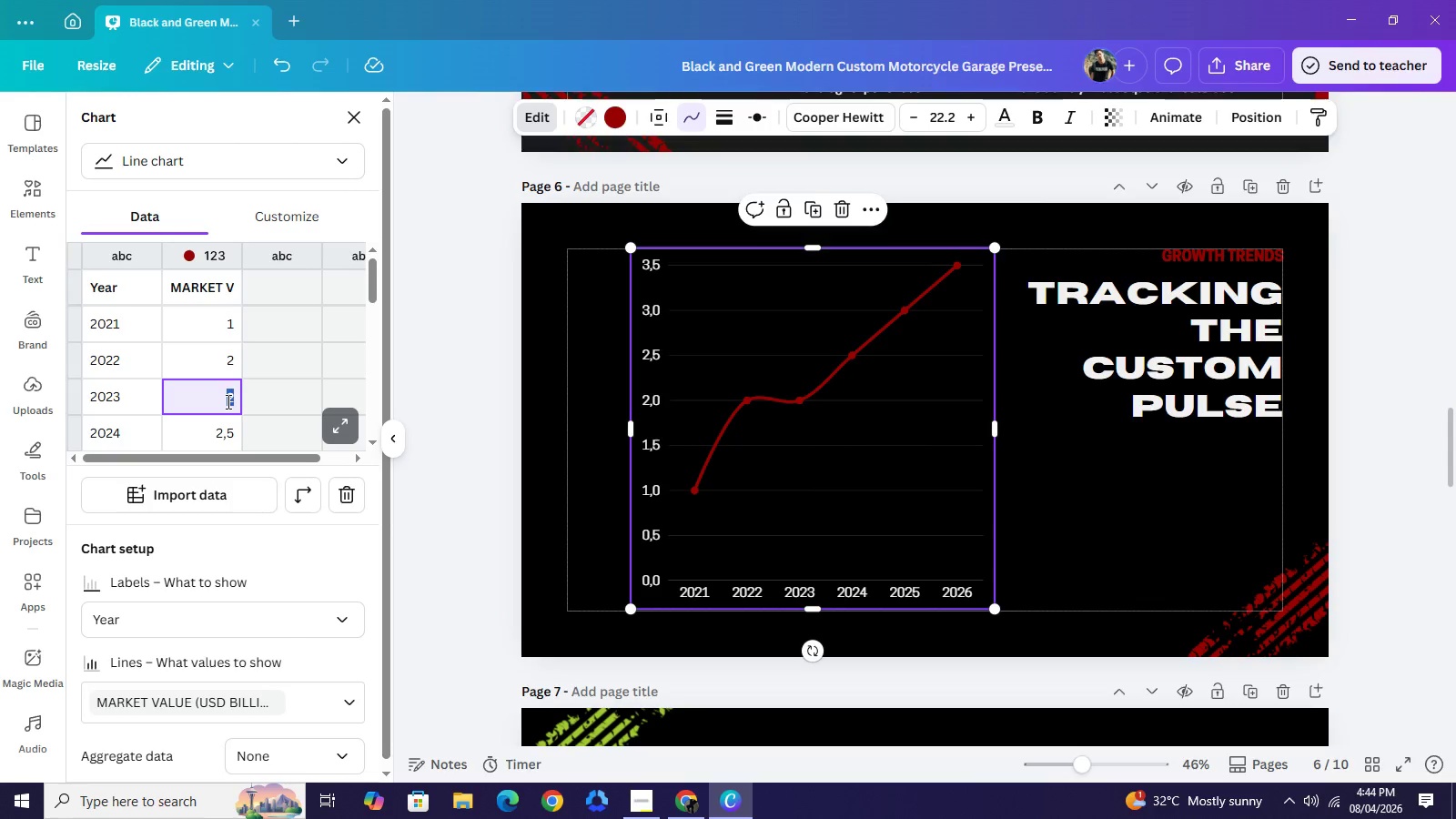 
triple_click([227, 401])
 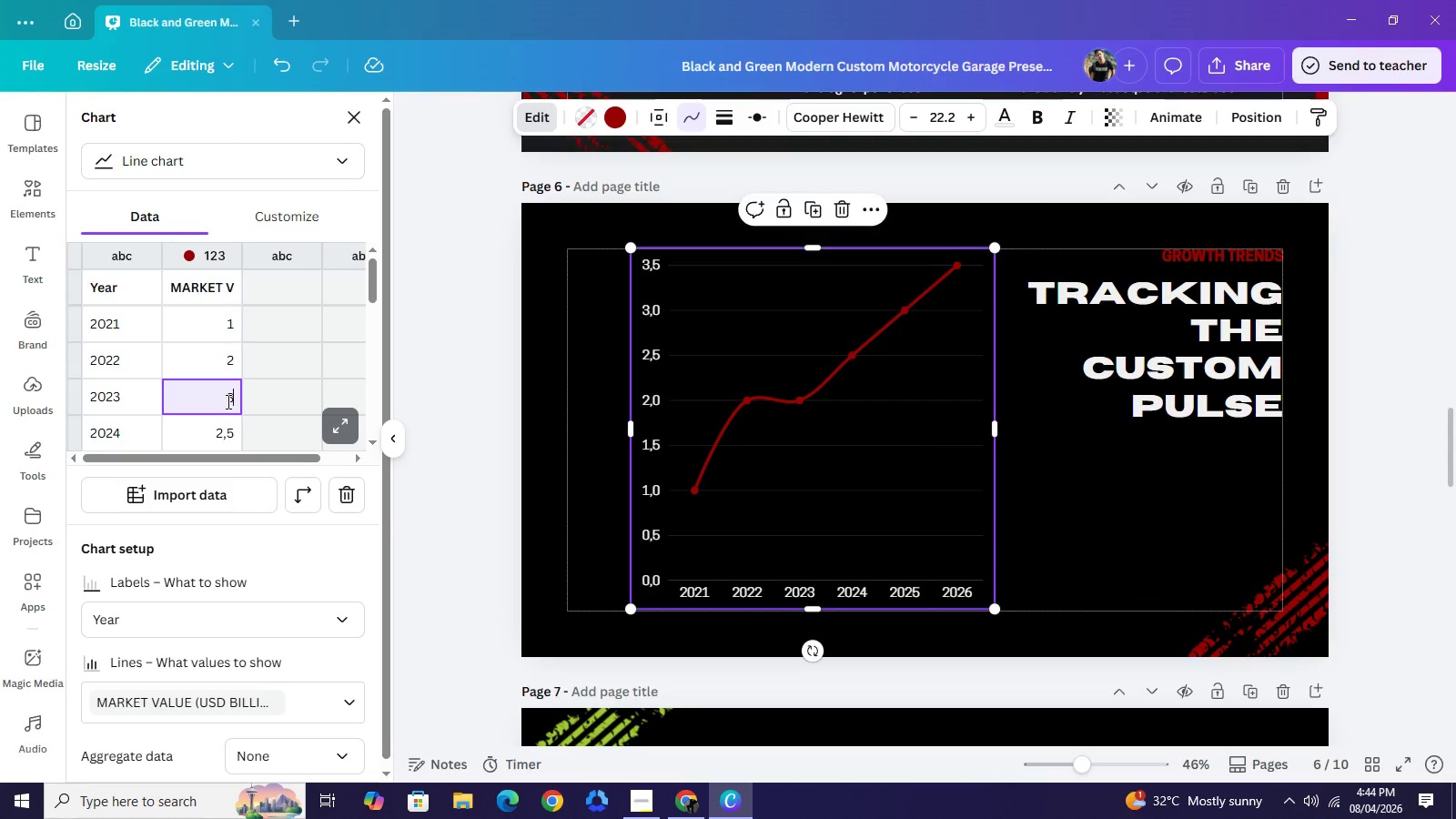 
key(3)
 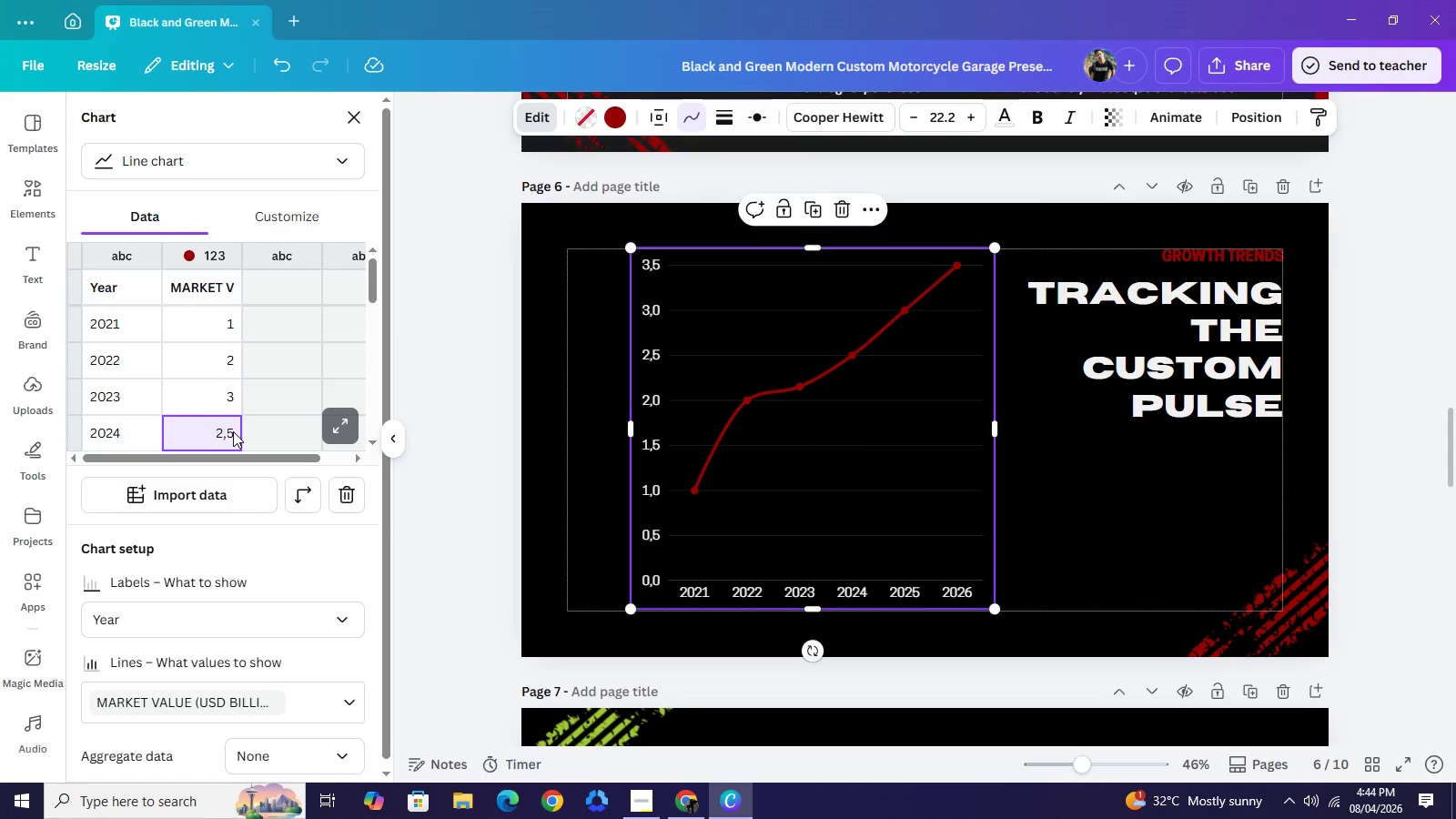 
double_click([233, 431])
 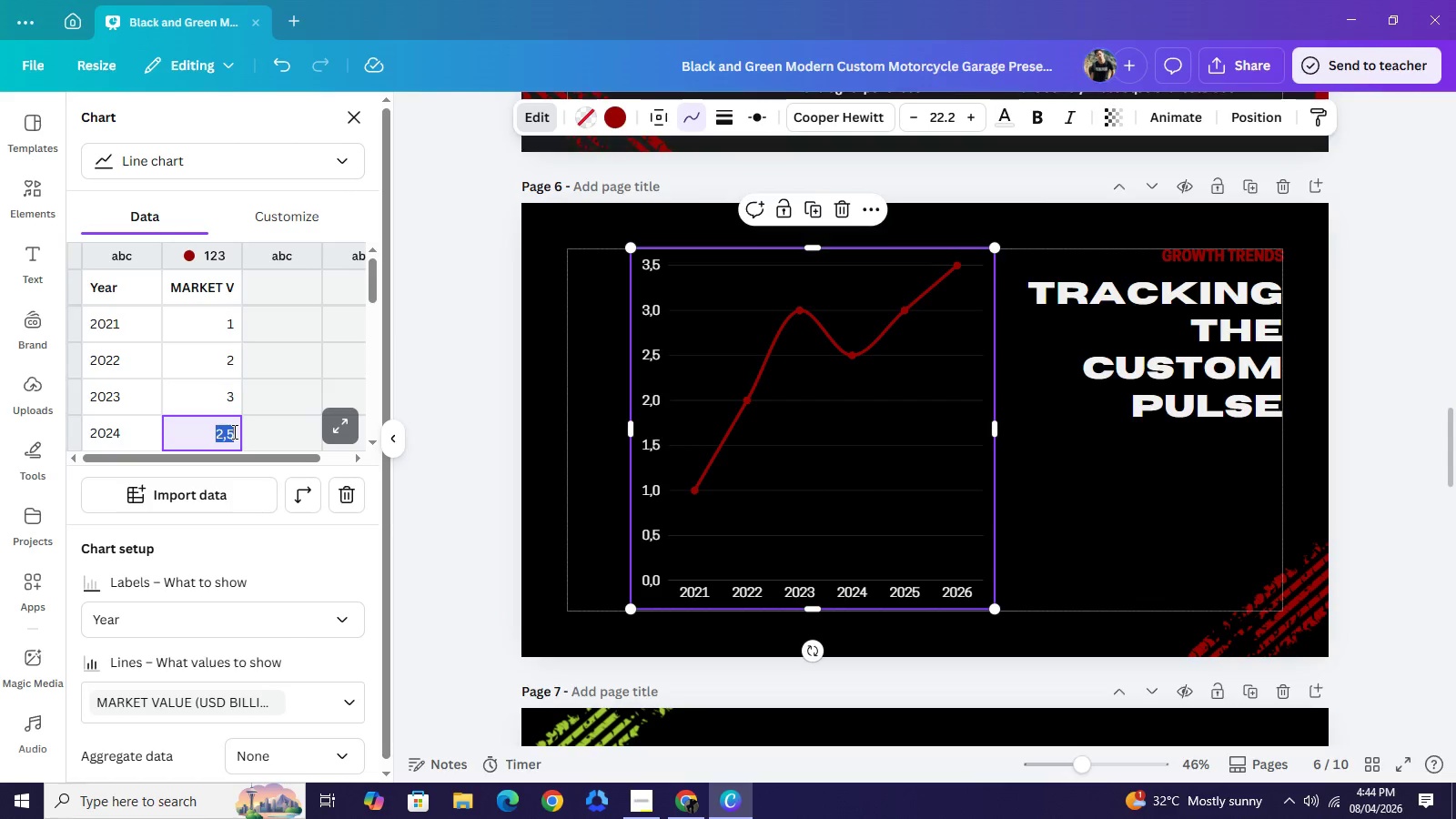 
triple_click([233, 431])
 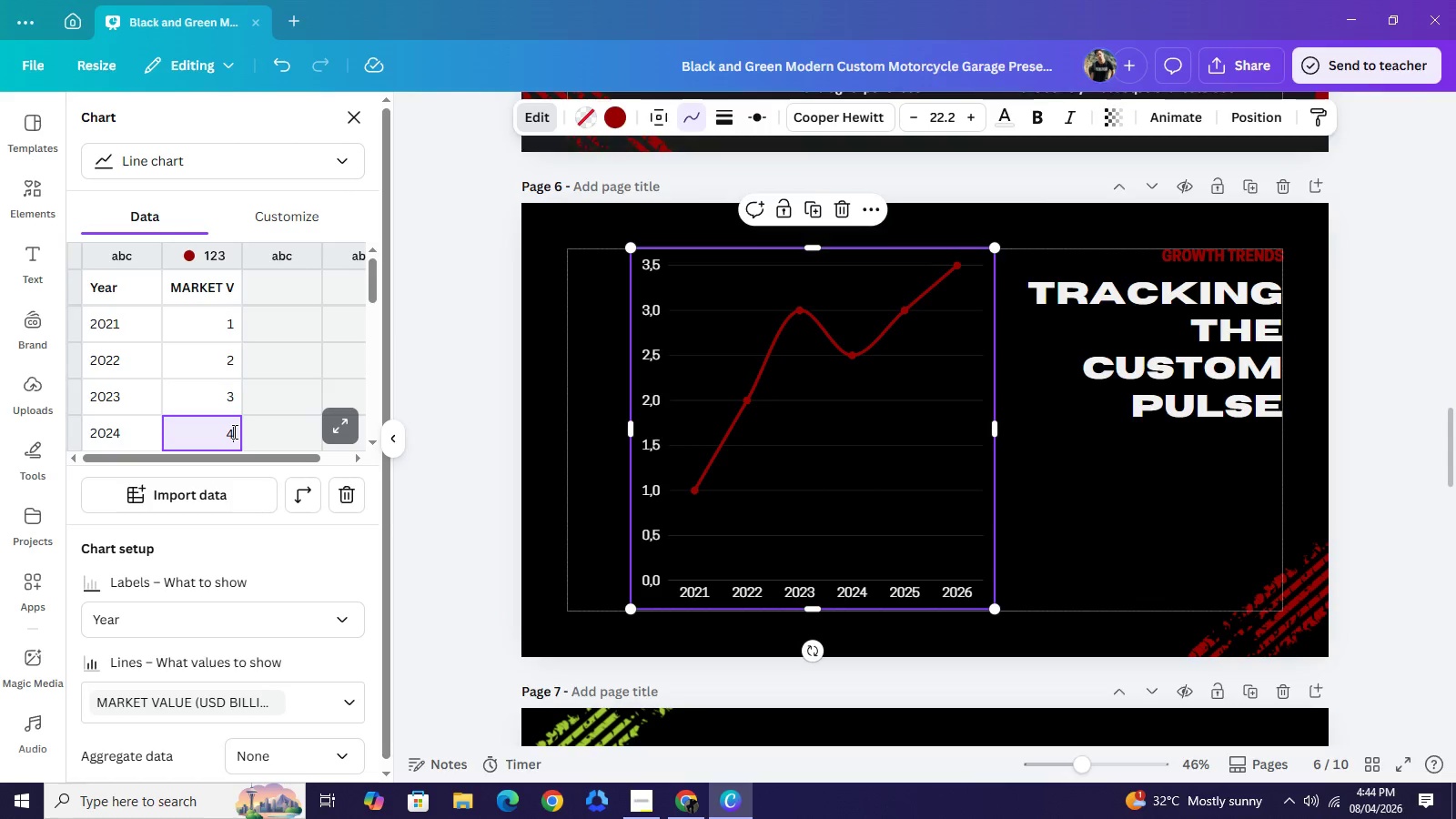 
key(4)
 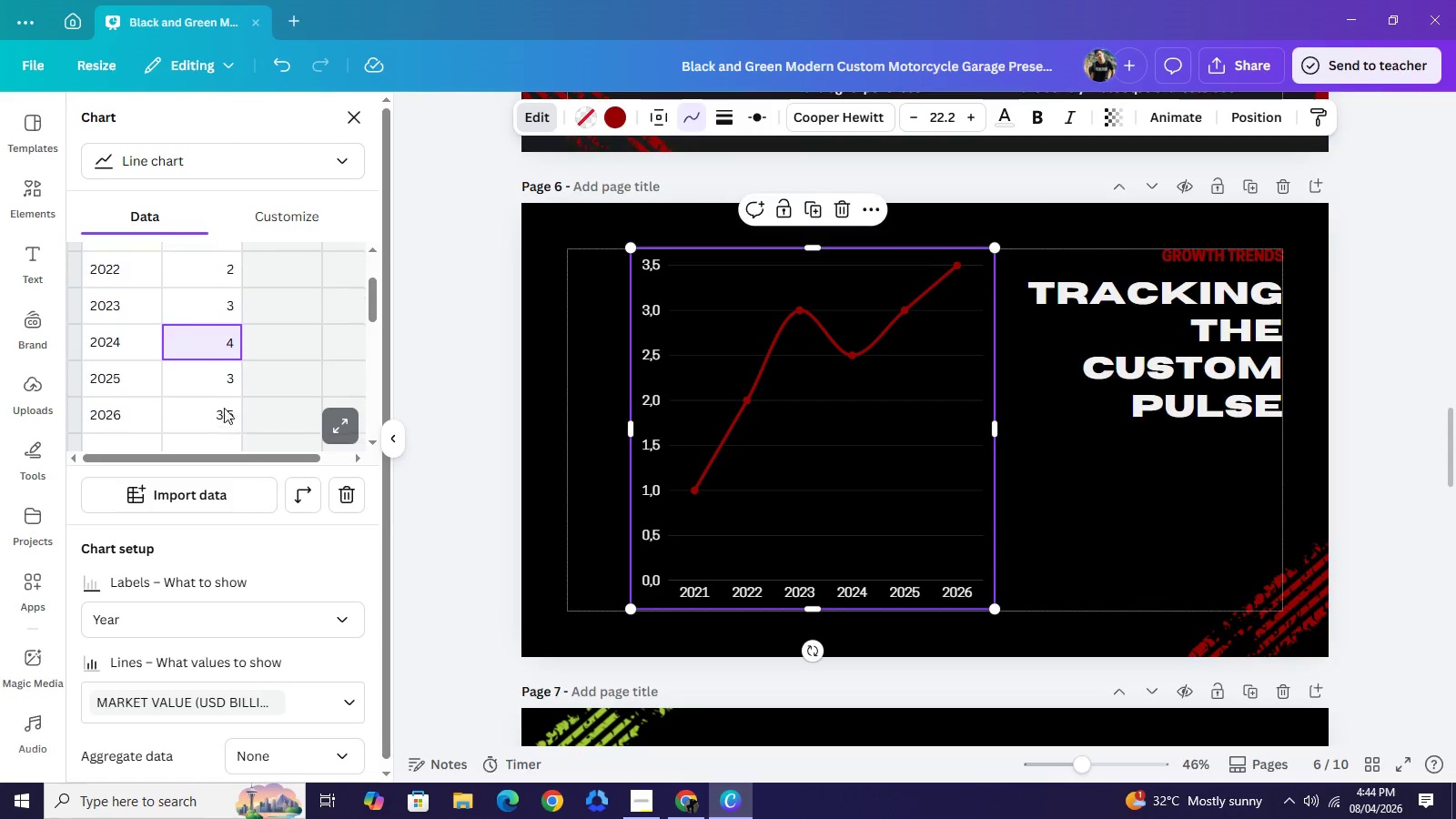 
scroll: coordinate [234, 437], scroll_direction: down, amount: 1.0
 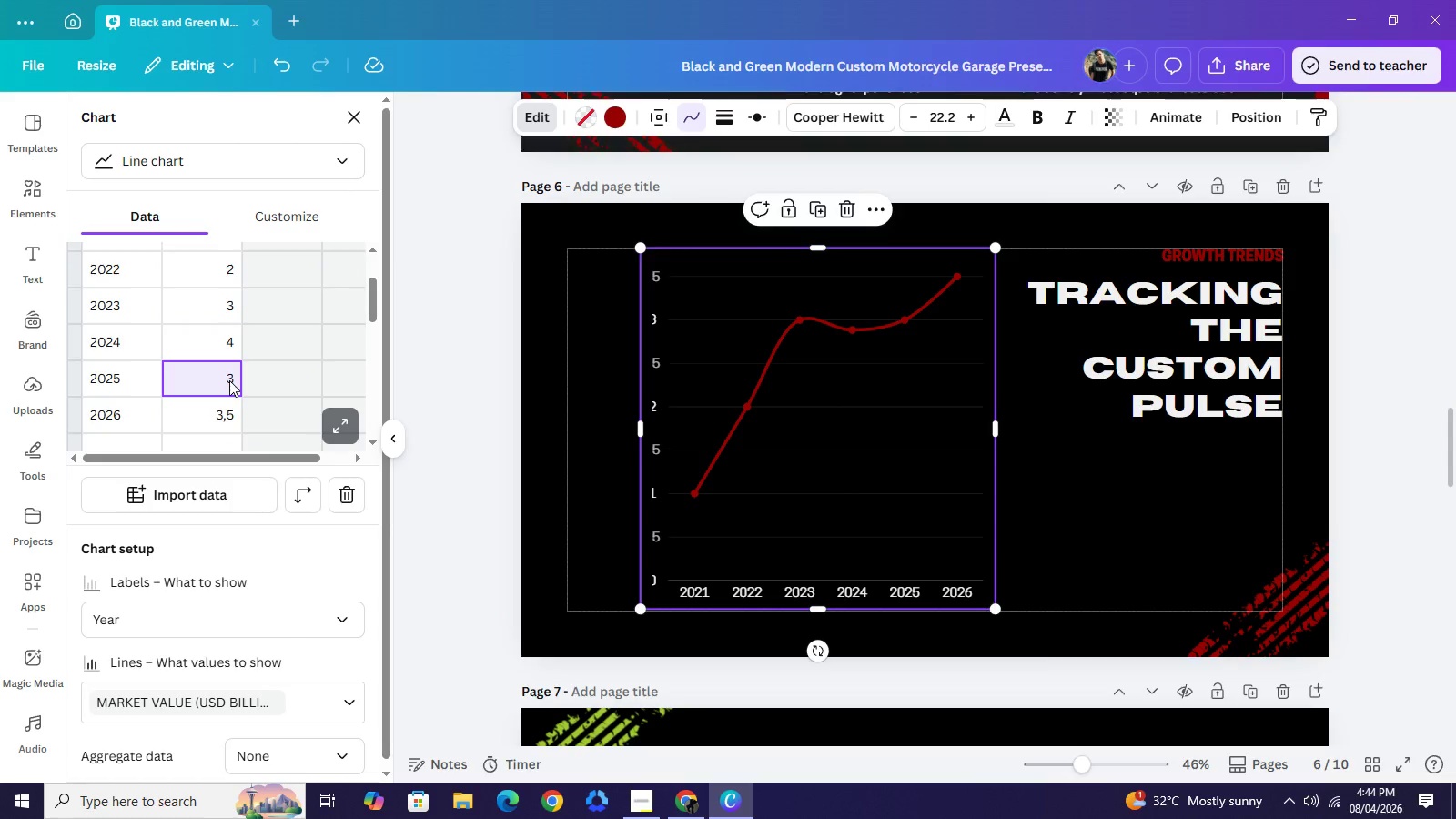 
double_click([229, 380])
 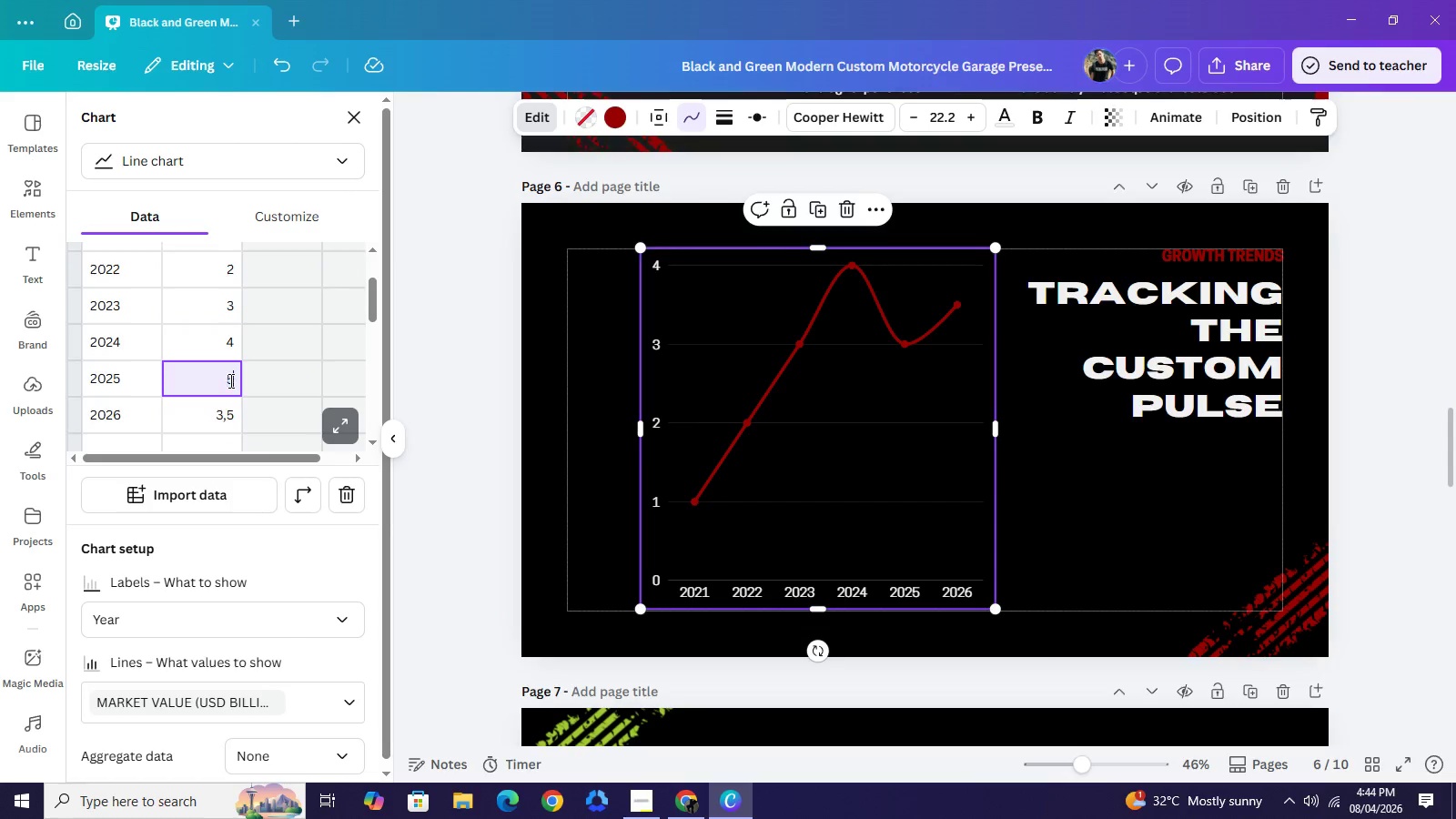 
triple_click([229, 380])
 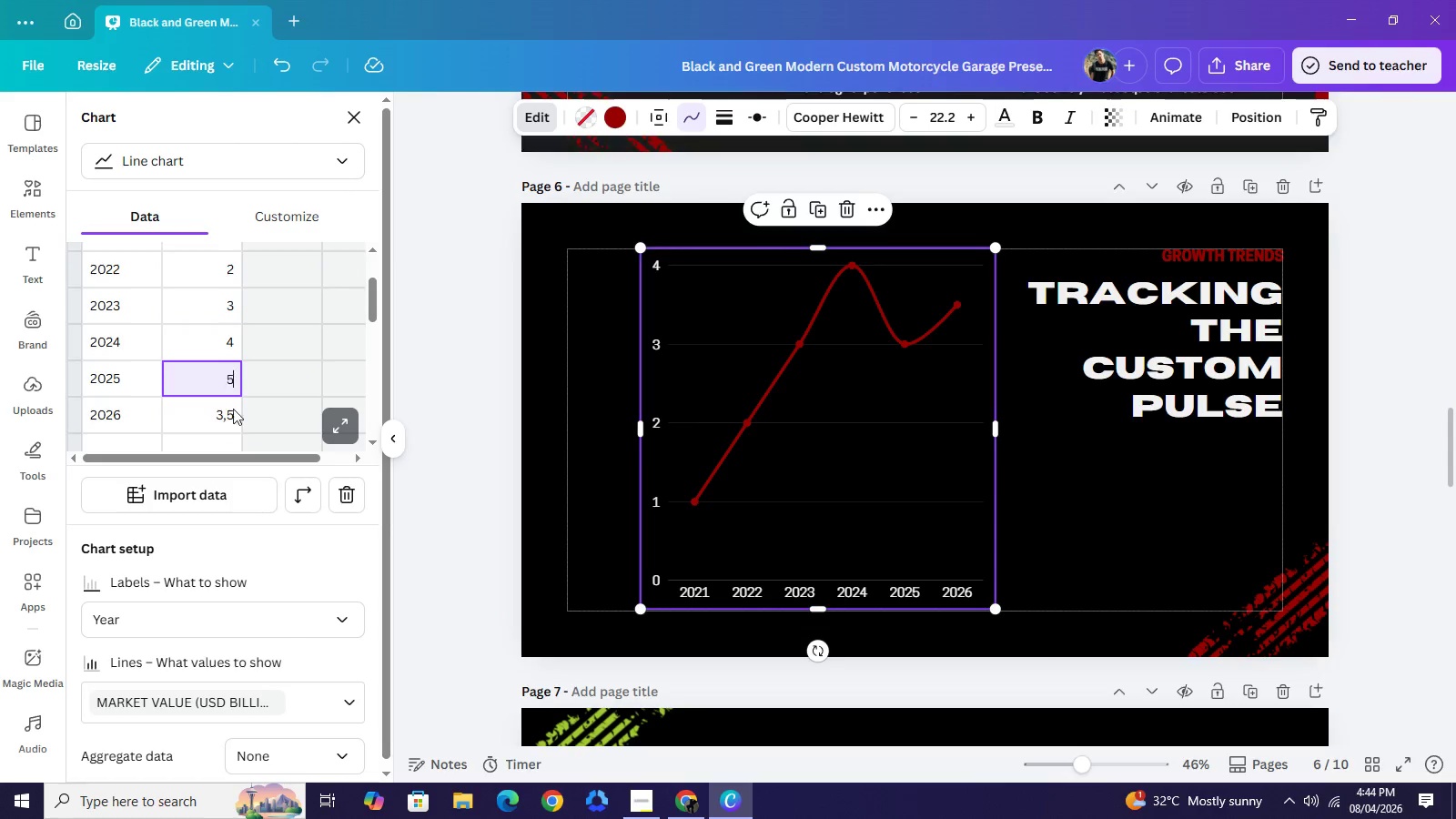 
key(5)
 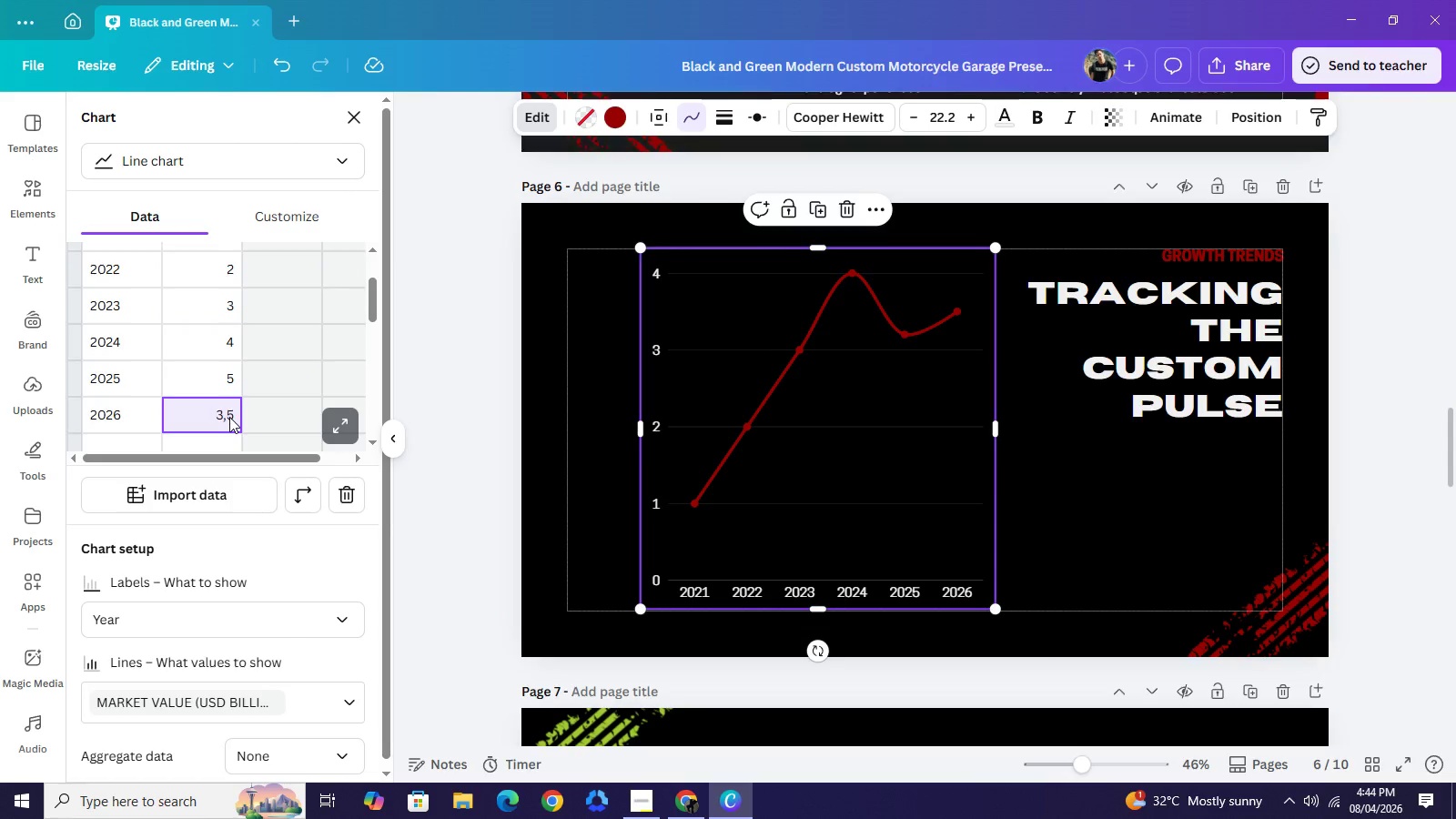 
double_click([229, 417])
 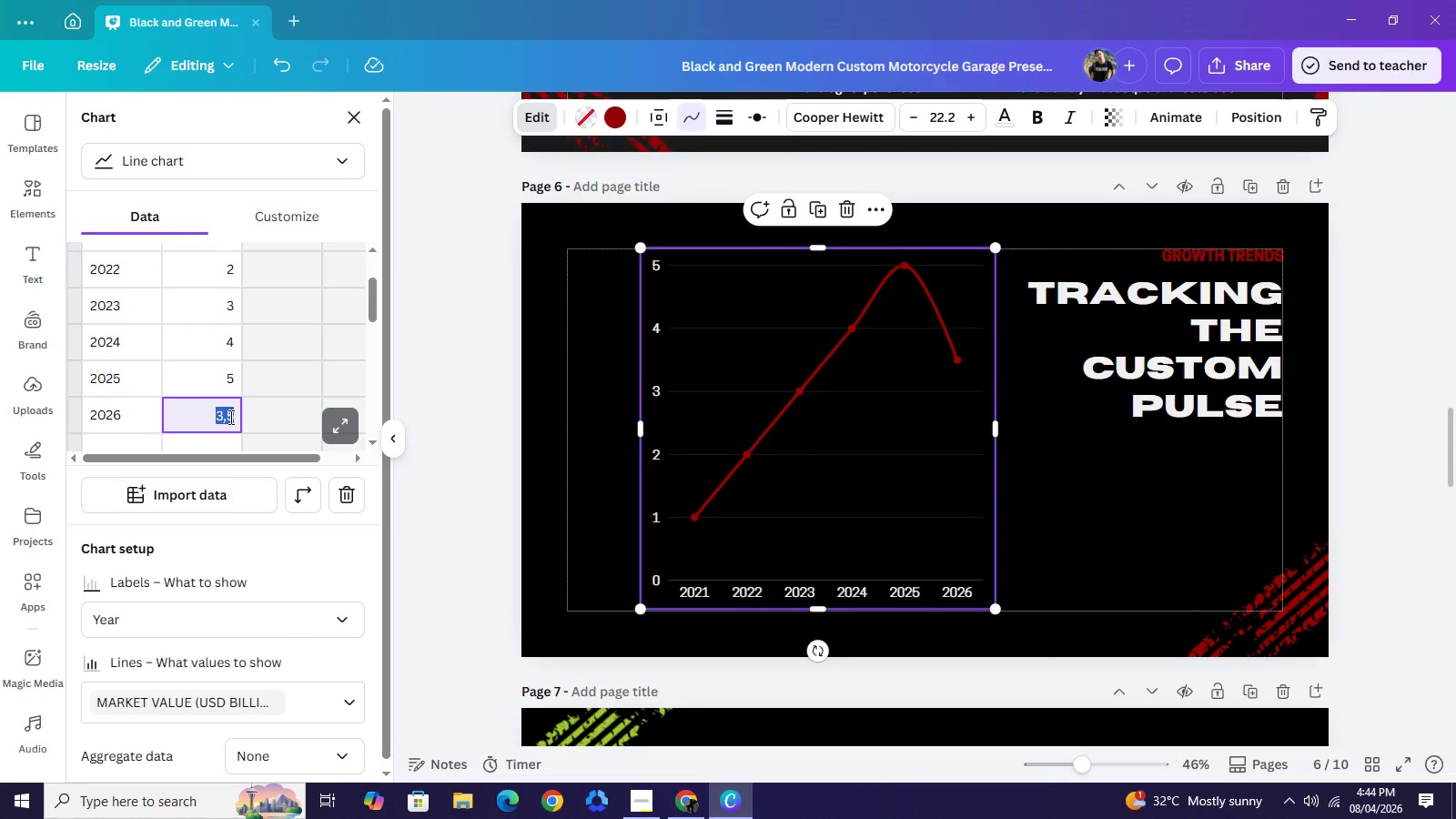 
triple_click([229, 417])
 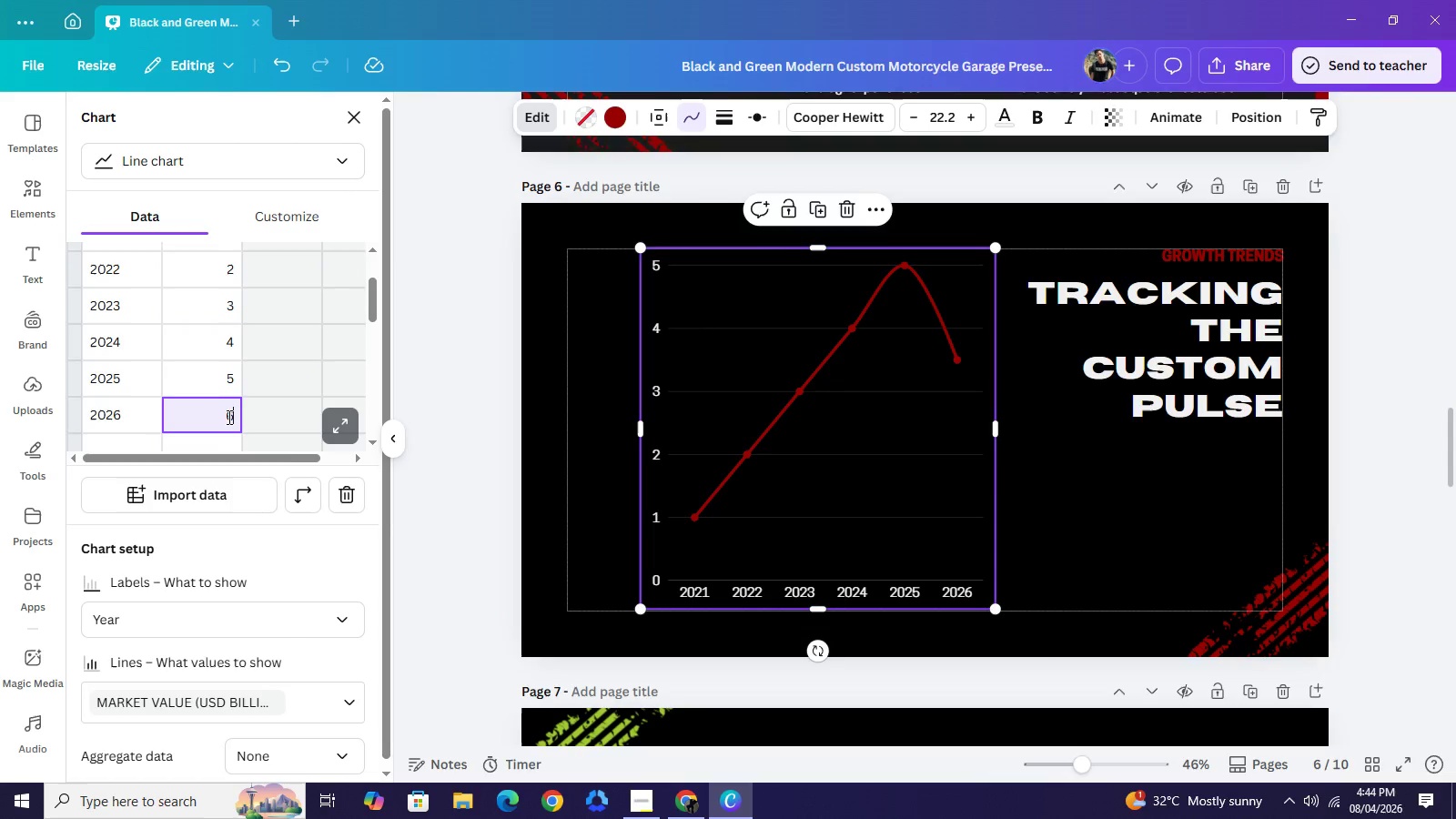 
key(6)
 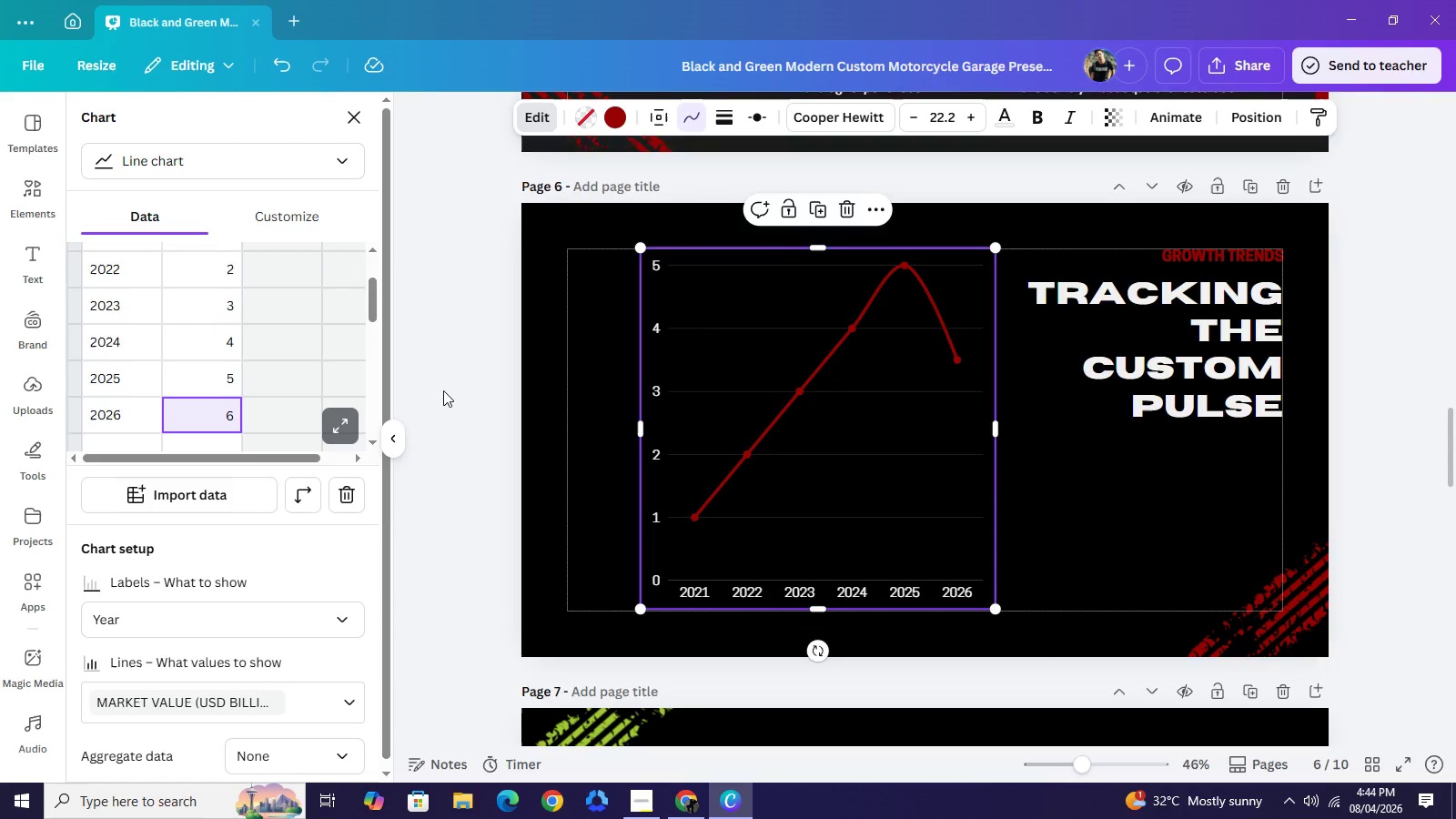 
left_click([443, 390])
 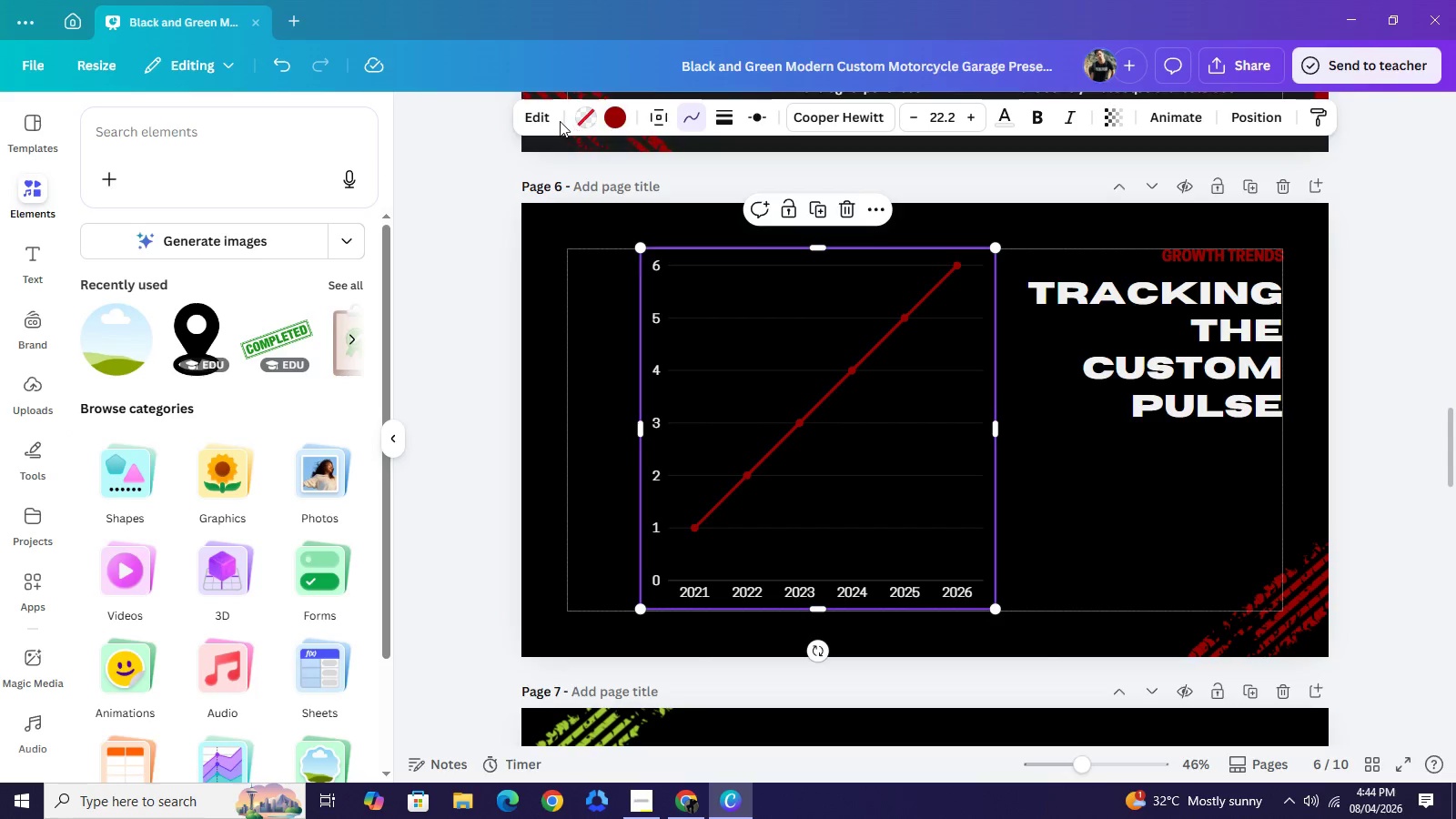 
left_click([546, 121])
 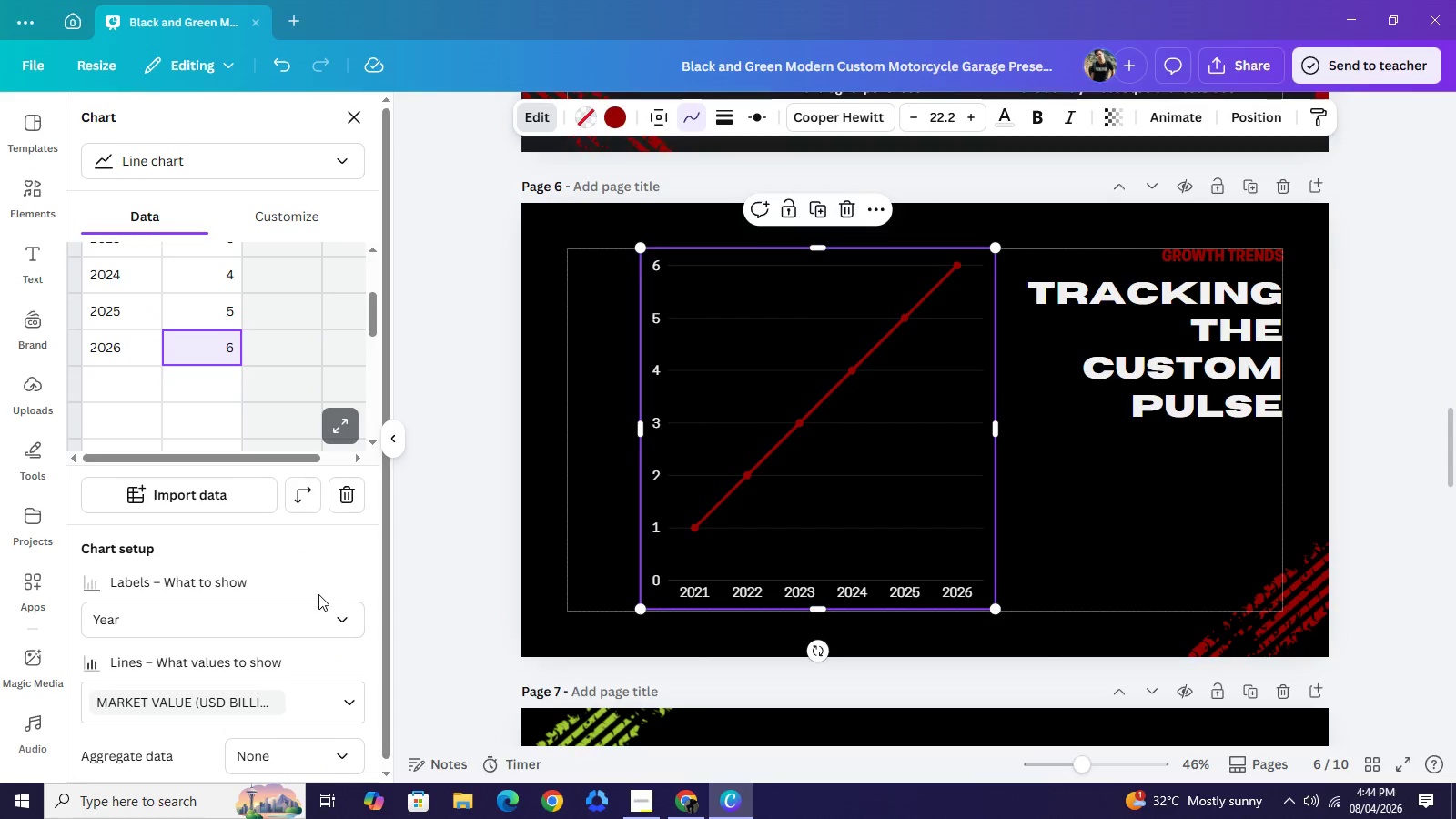 
scroll: coordinate [304, 591], scroll_direction: down, amount: 2.0
 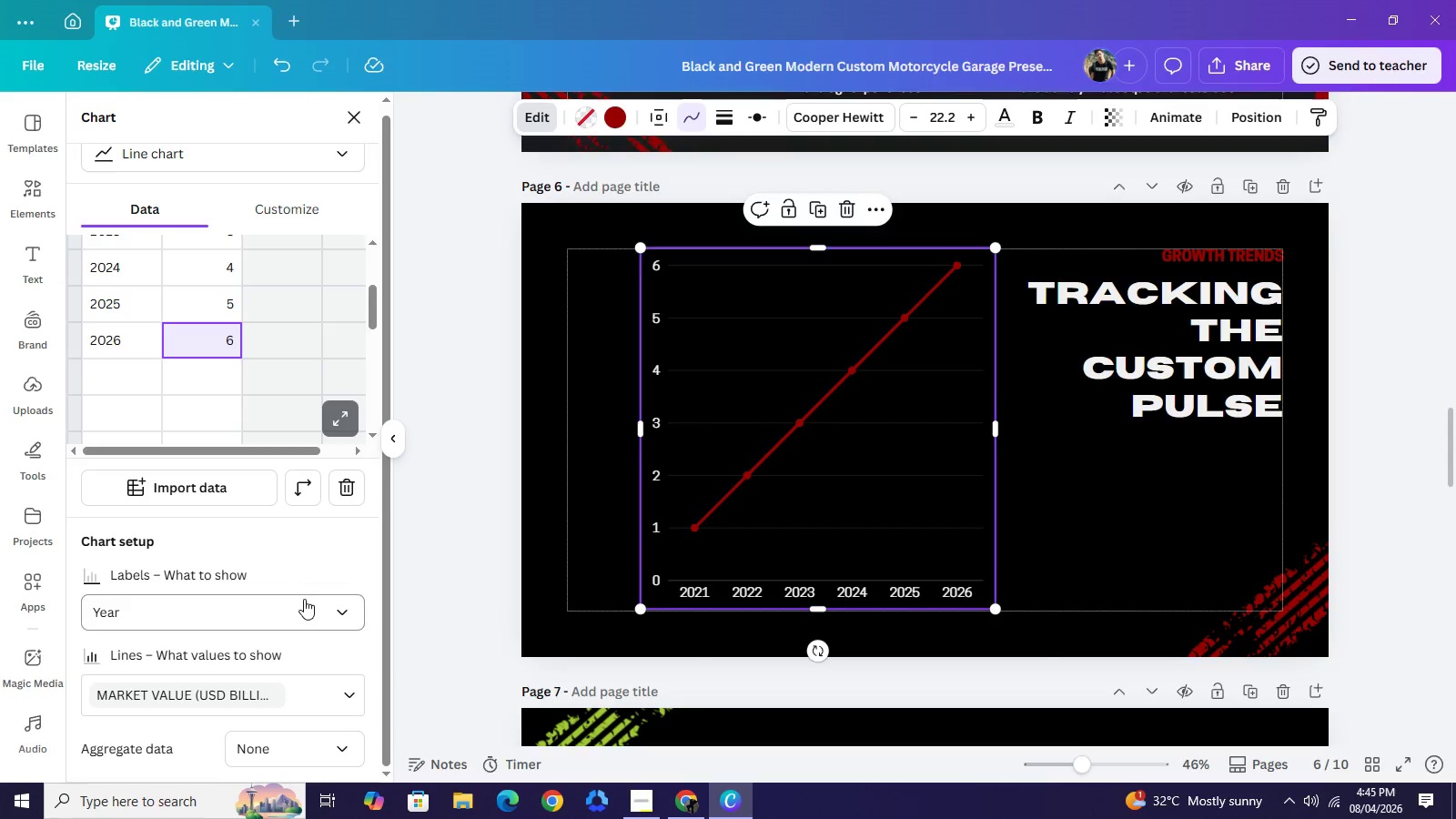 
mouse_move([294, 574])
 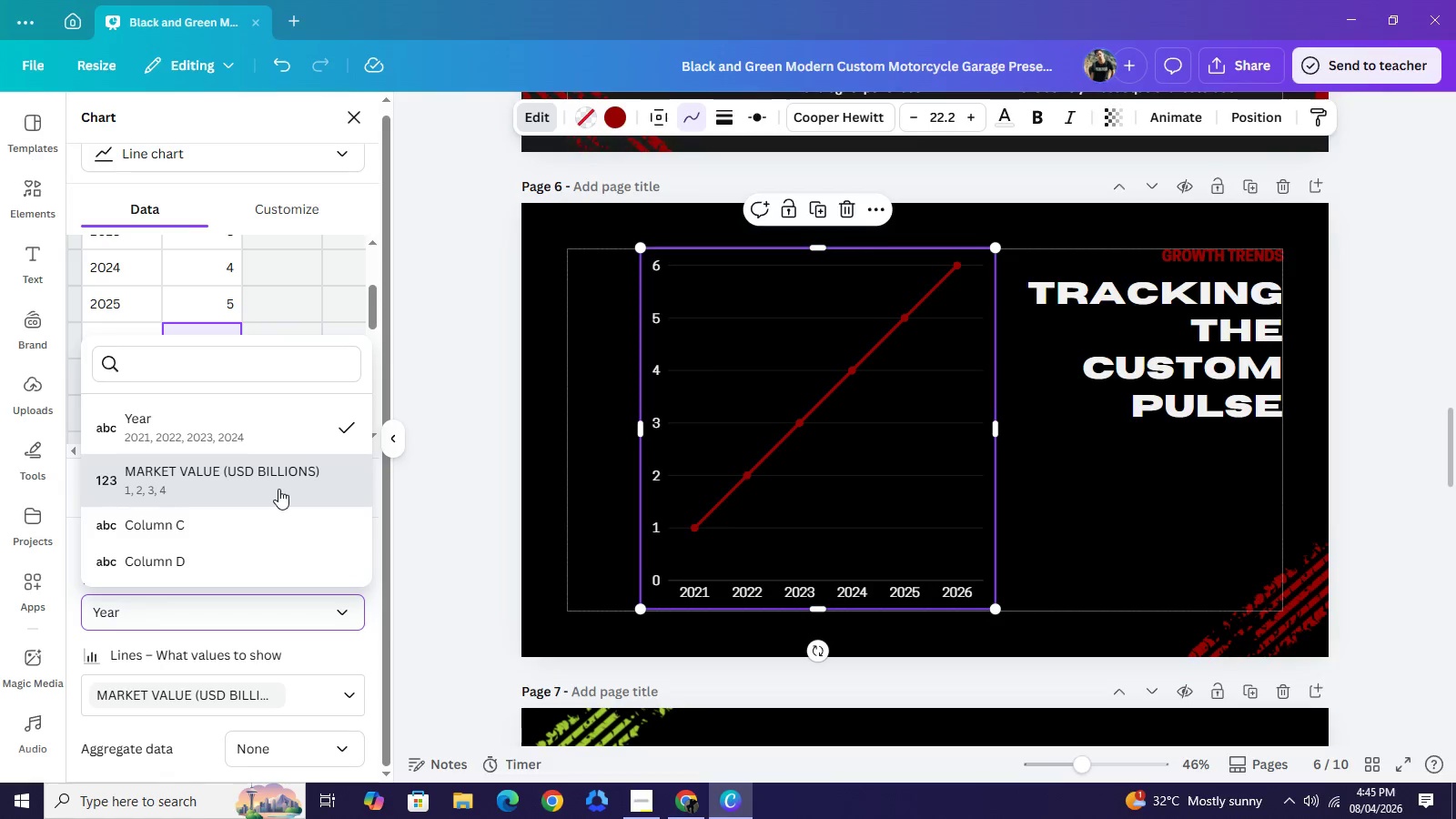 
left_click([278, 489])
 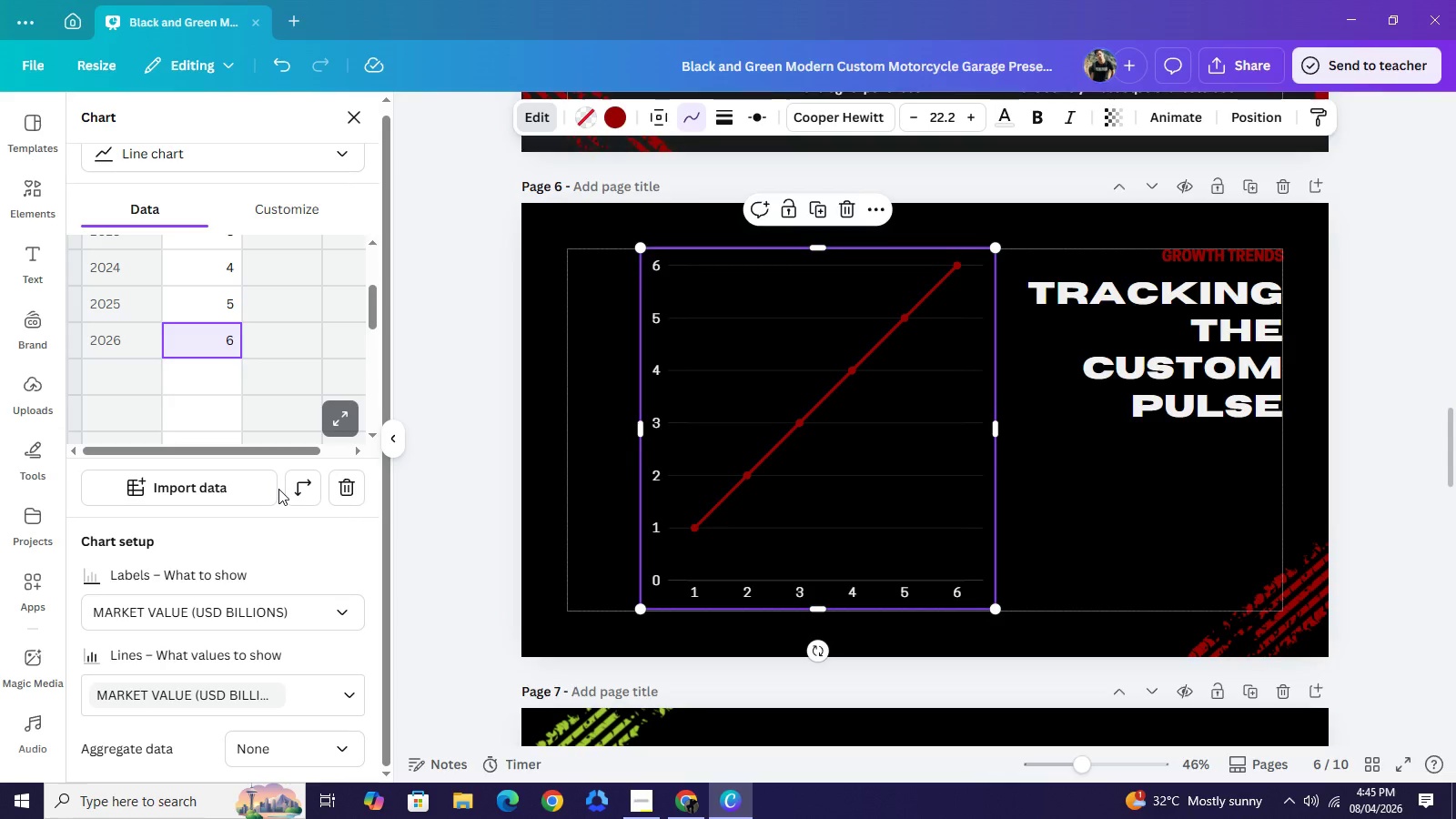 
left_click([278, 489])
 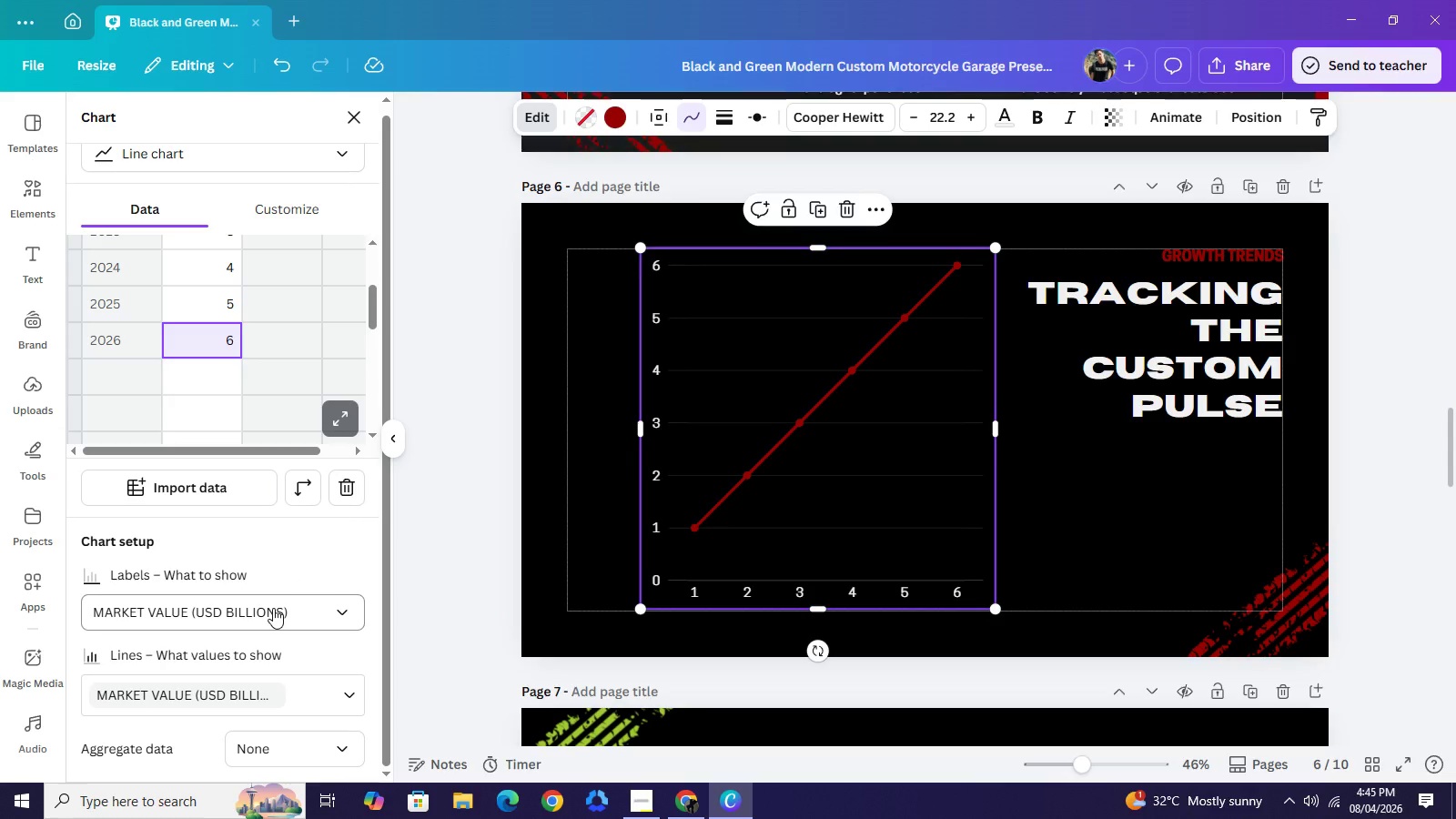 
left_click([273, 608])
 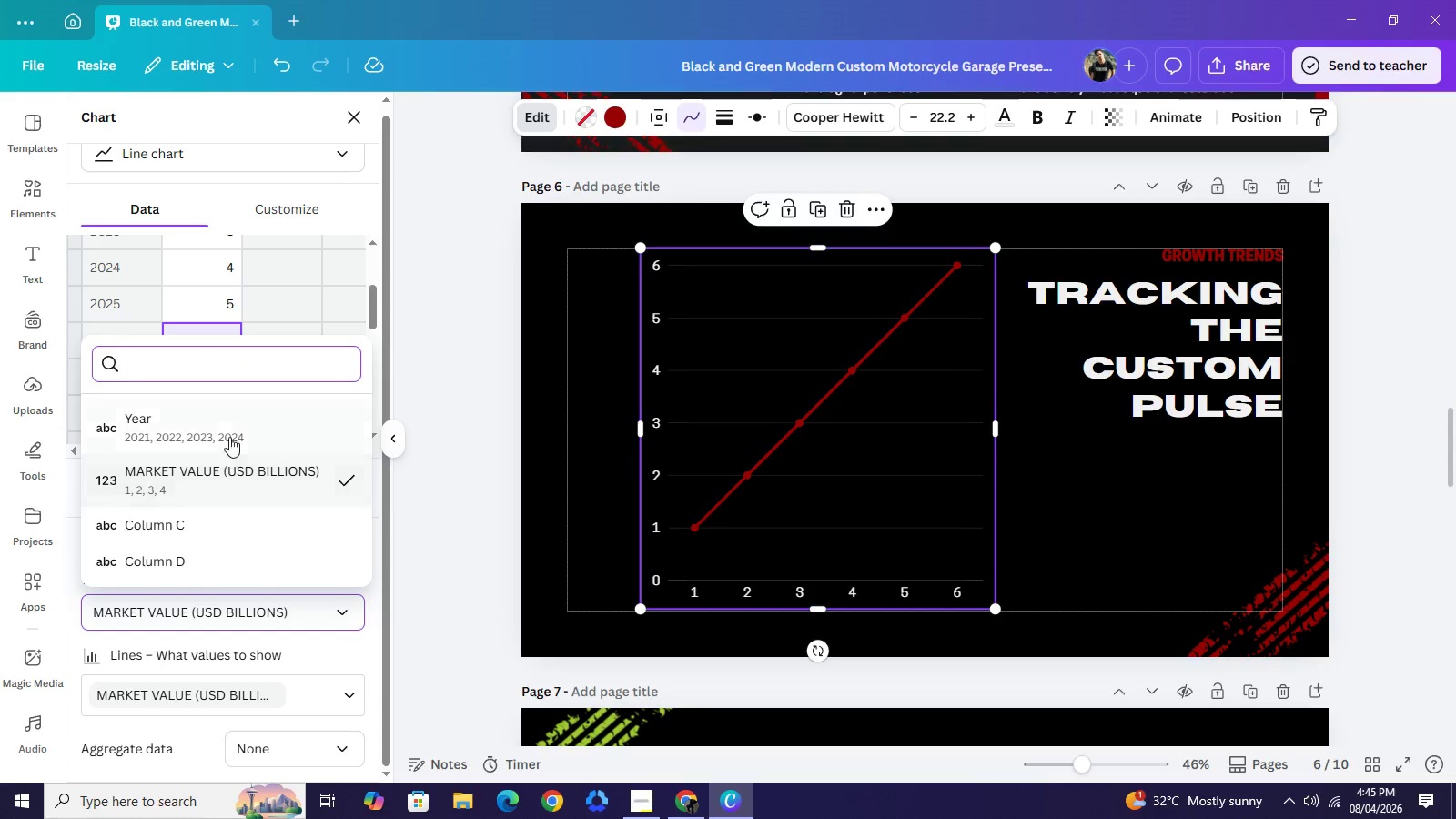 
left_click([229, 428])
 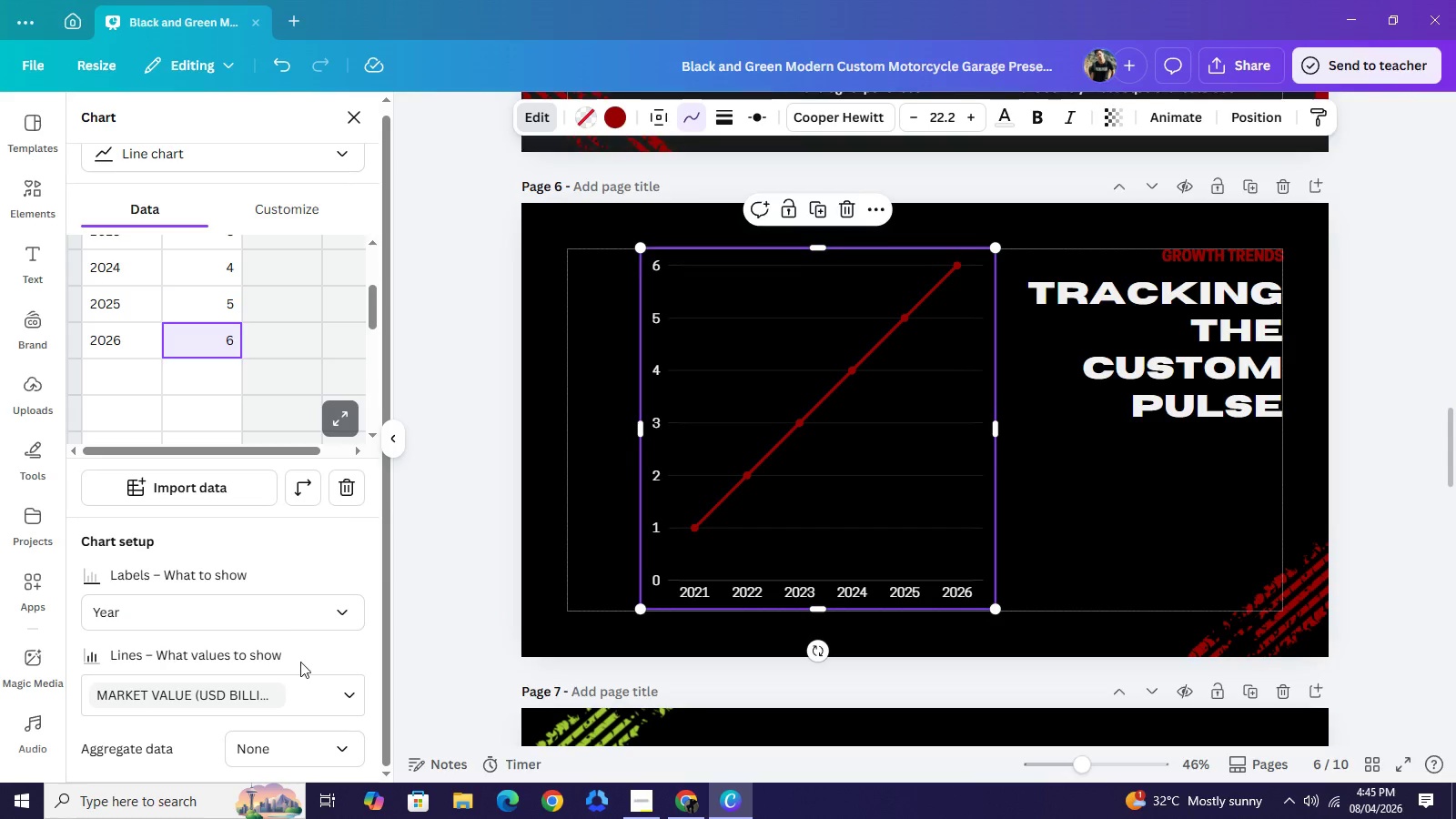 
scroll: coordinate [288, 684], scroll_direction: down, amount: 2.0
 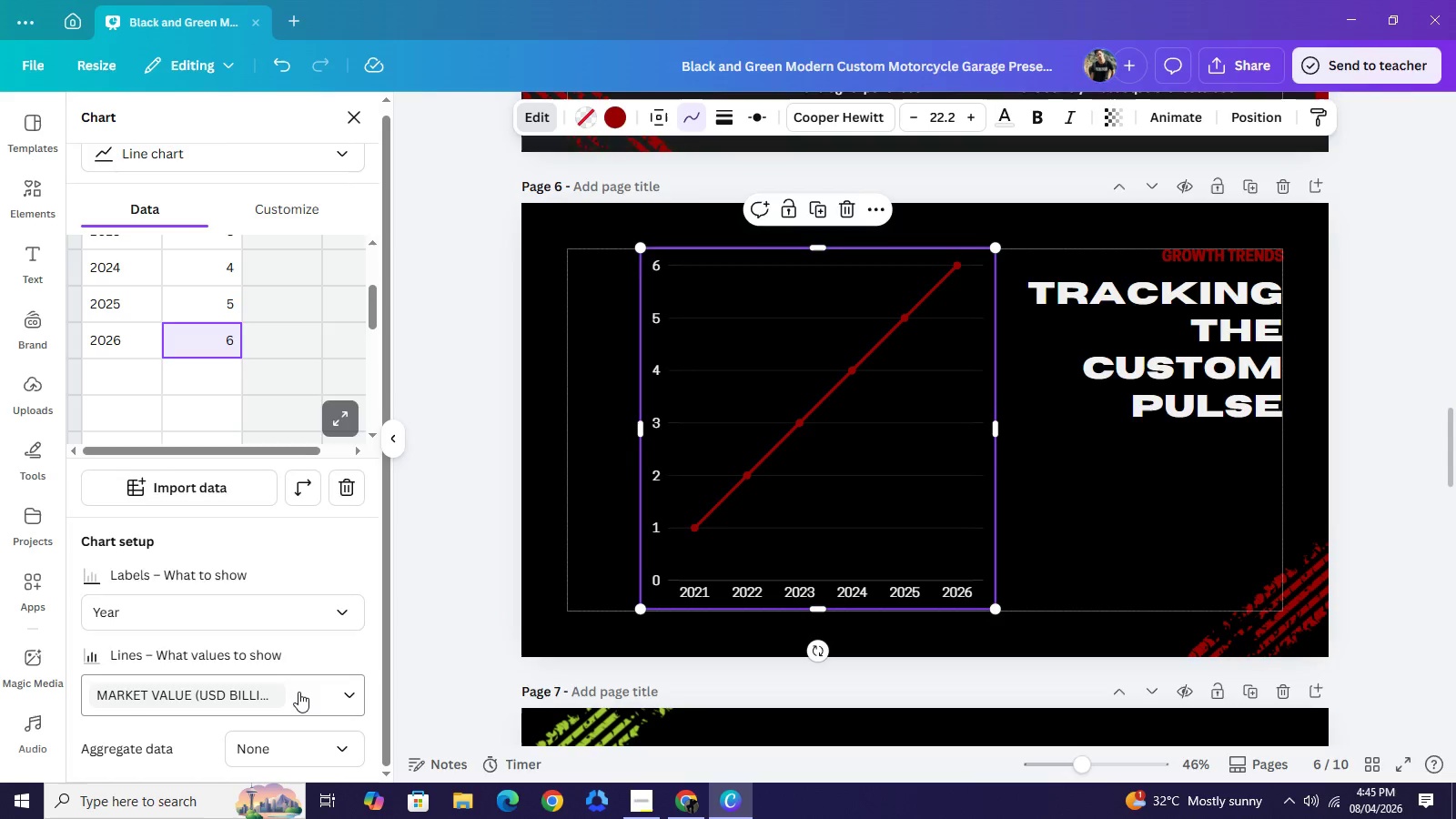 
left_click([298, 692])
 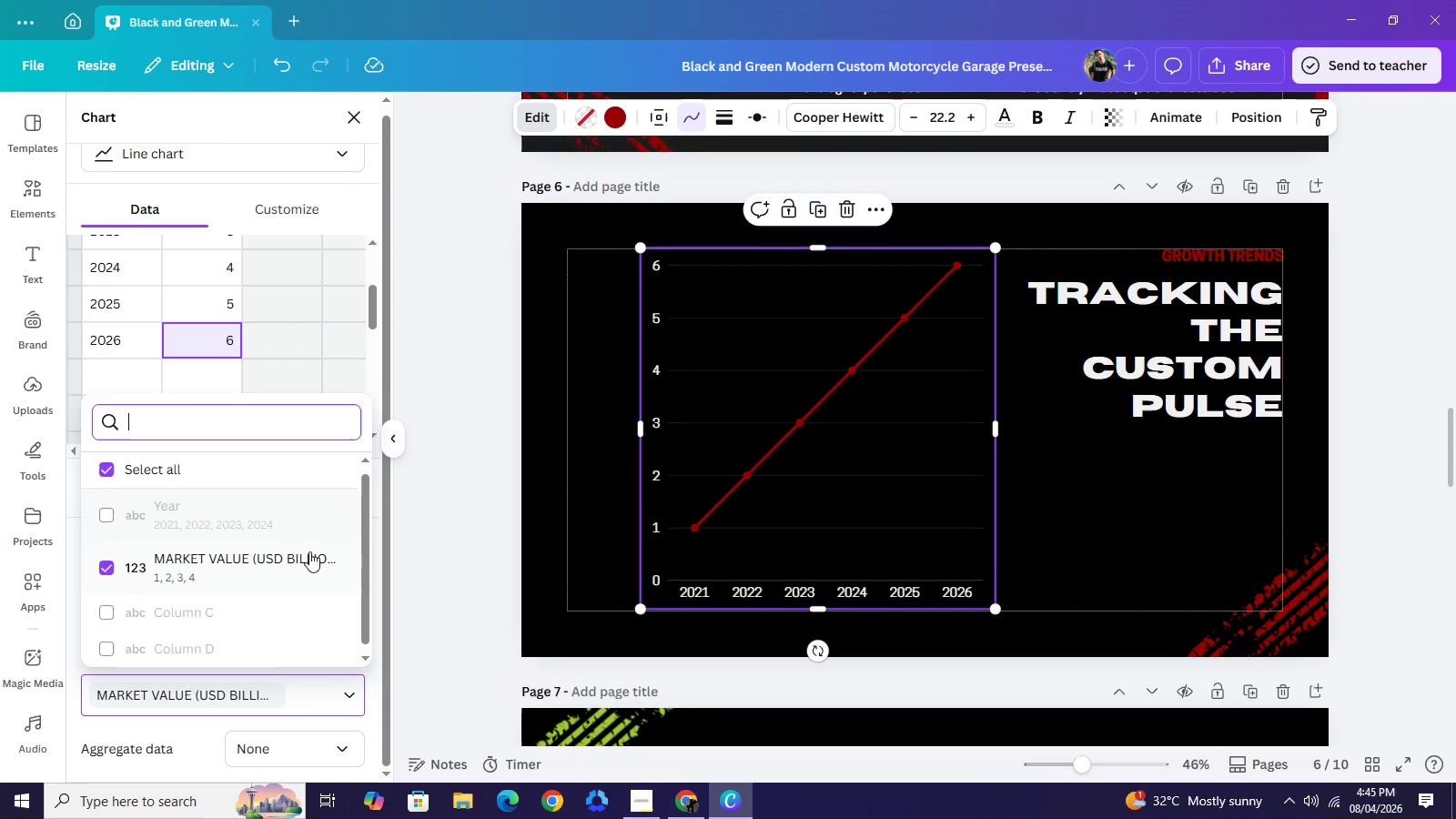 
left_click([490, 573])
 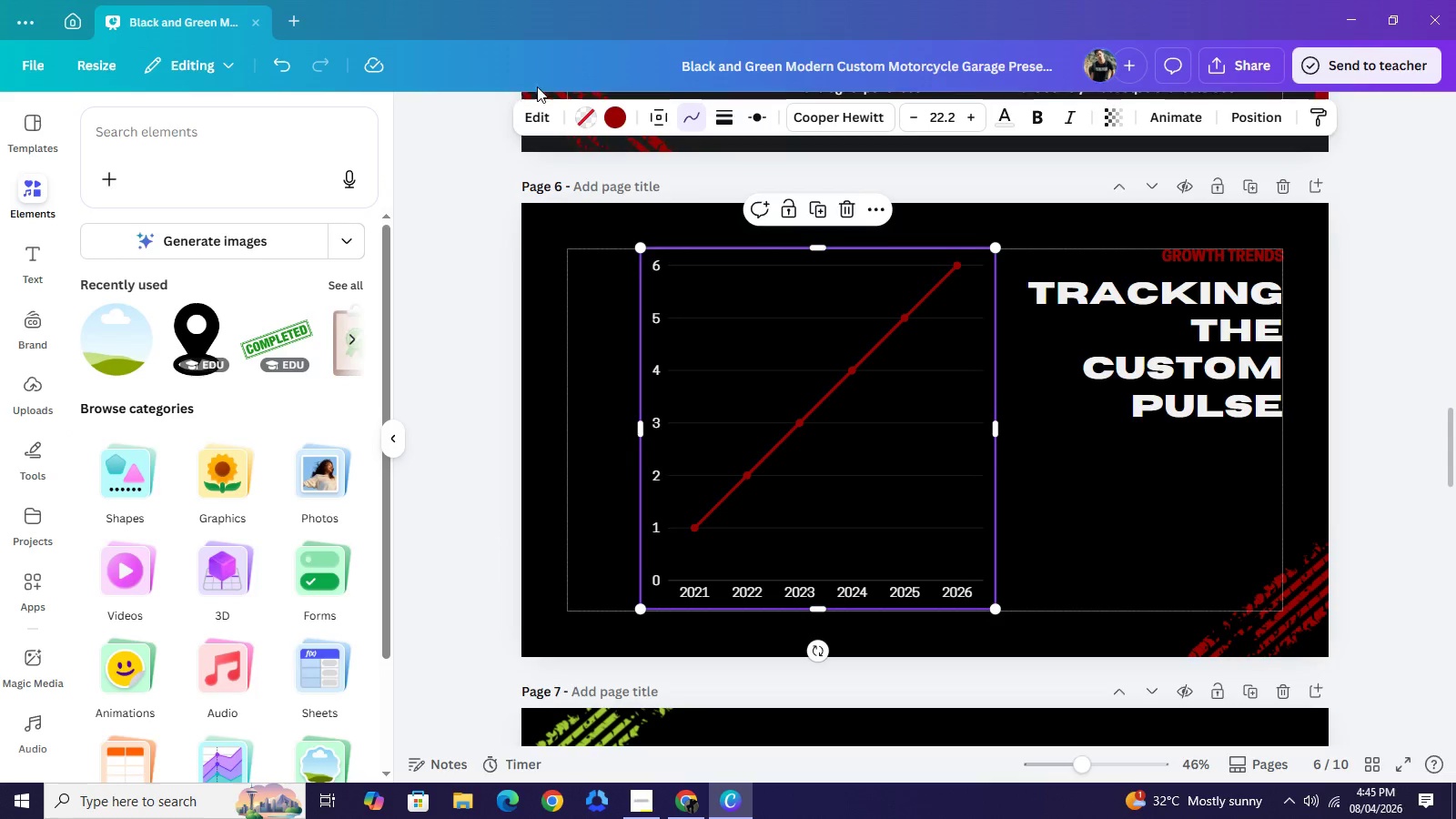 
left_click([540, 110])
 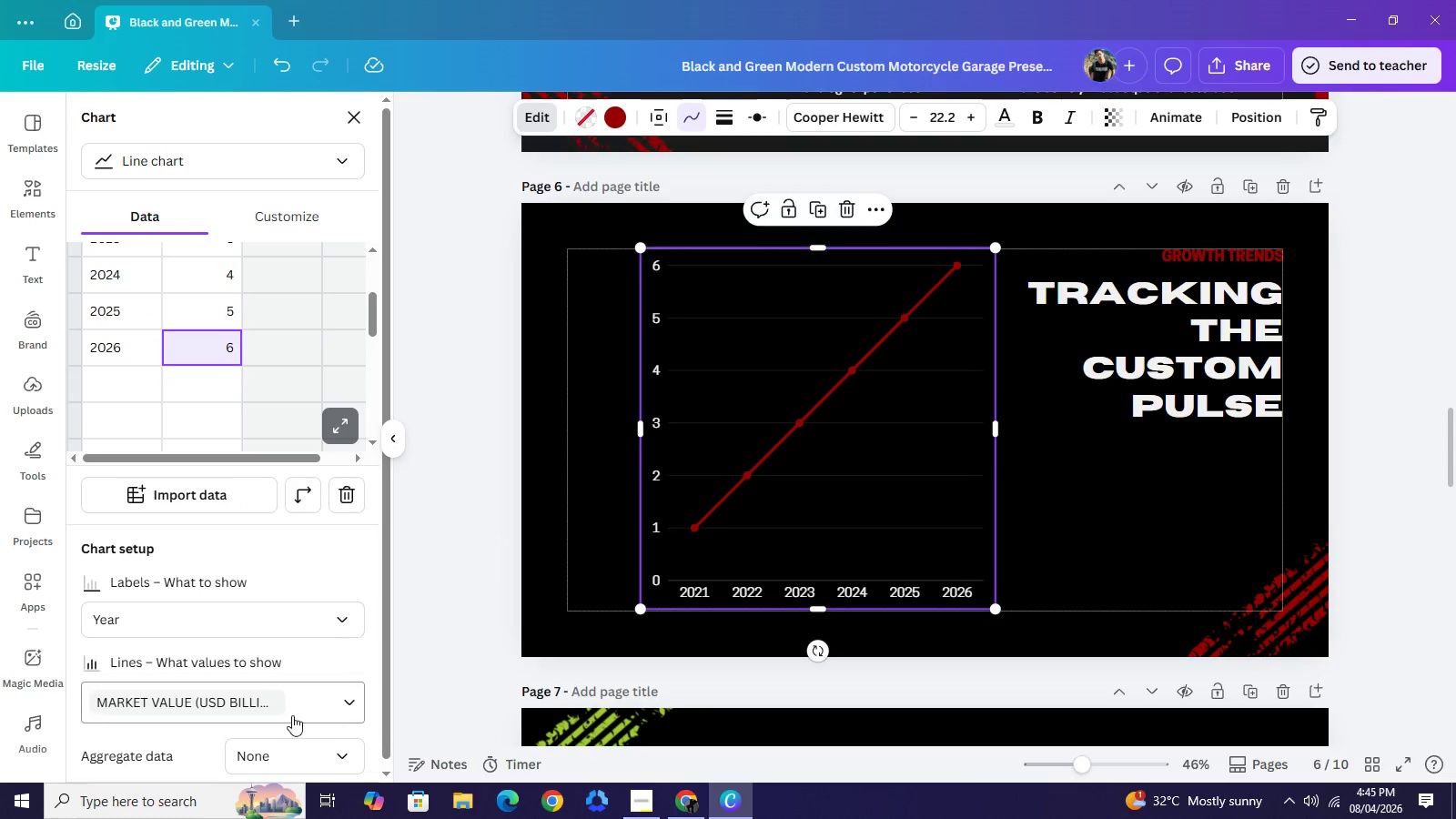 
scroll: coordinate [292, 696], scroll_direction: down, amount: 3.0
 